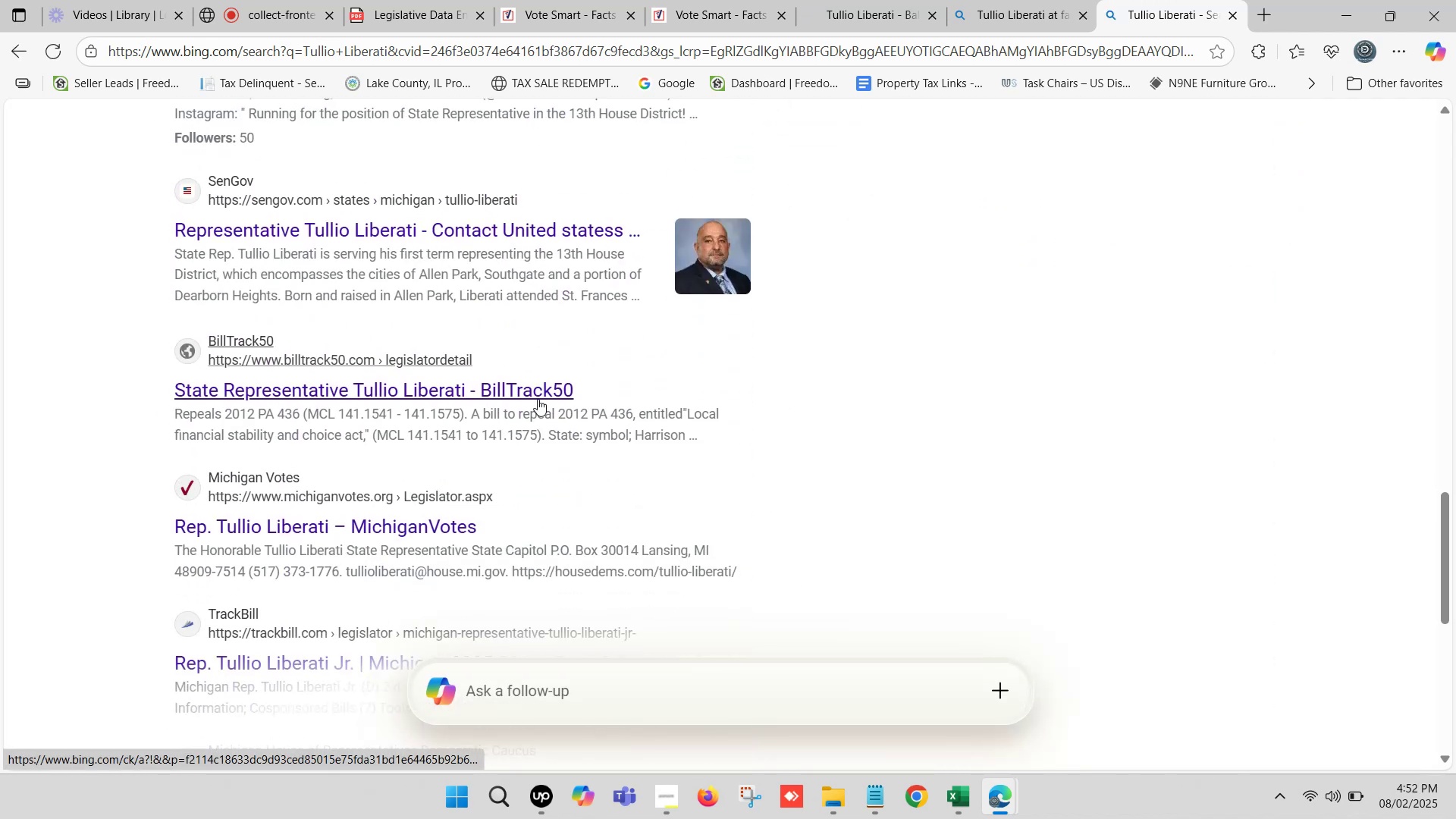 
hold_key(key=ControlLeft, duration=0.41)
left_click([452, 231])
 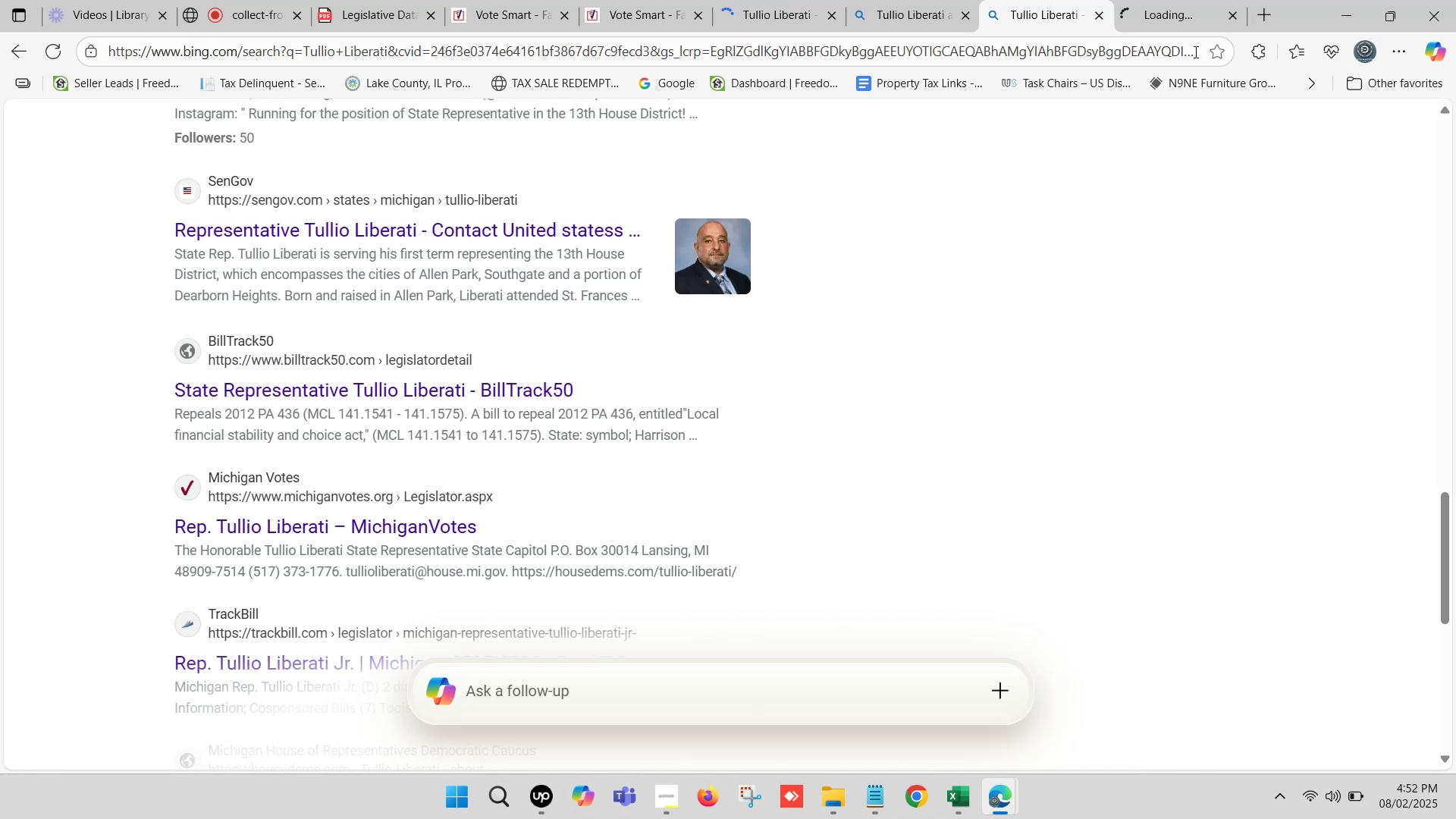 
double_click([1191, 0])
 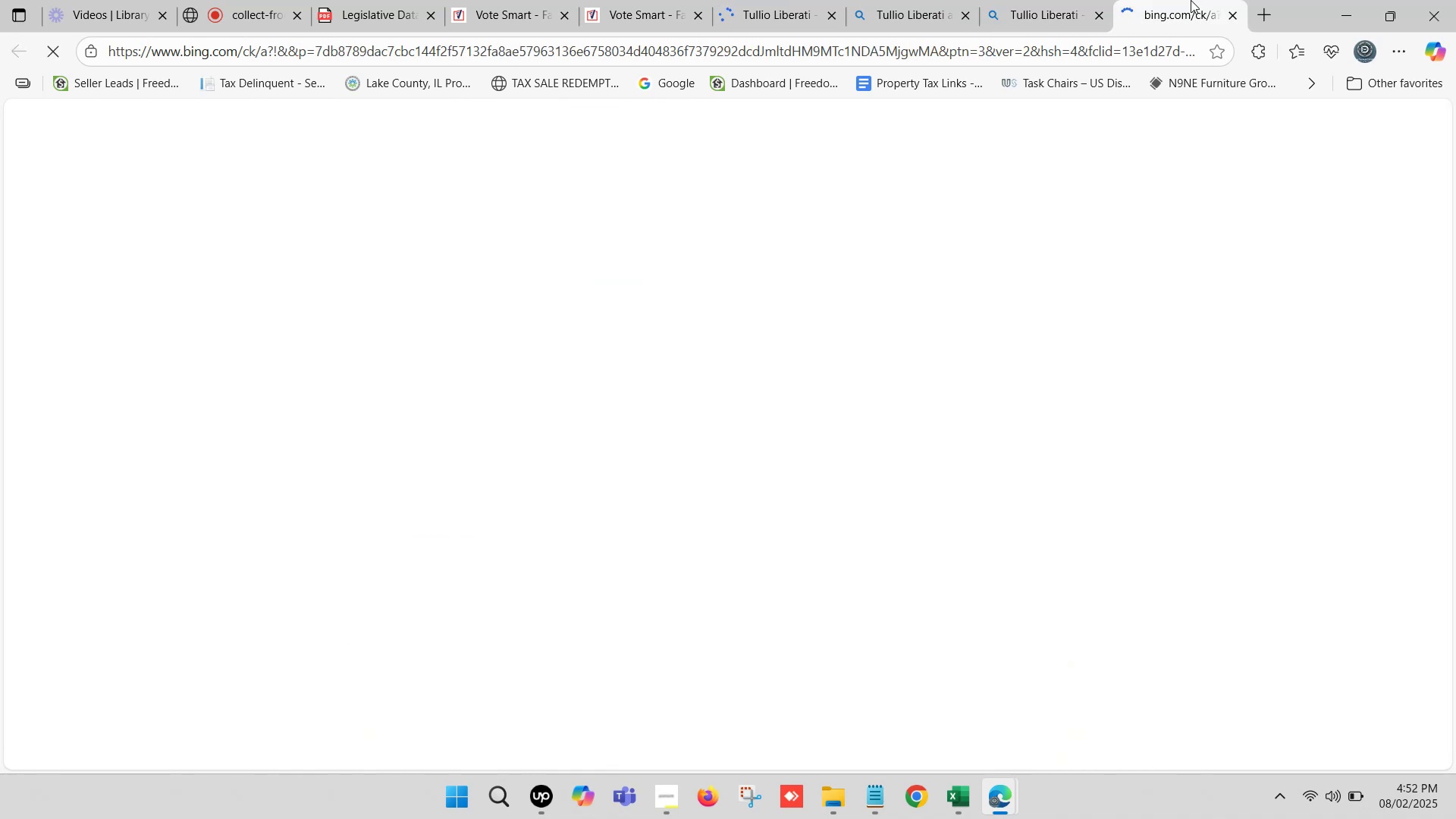 
triple_click([1191, 0])
 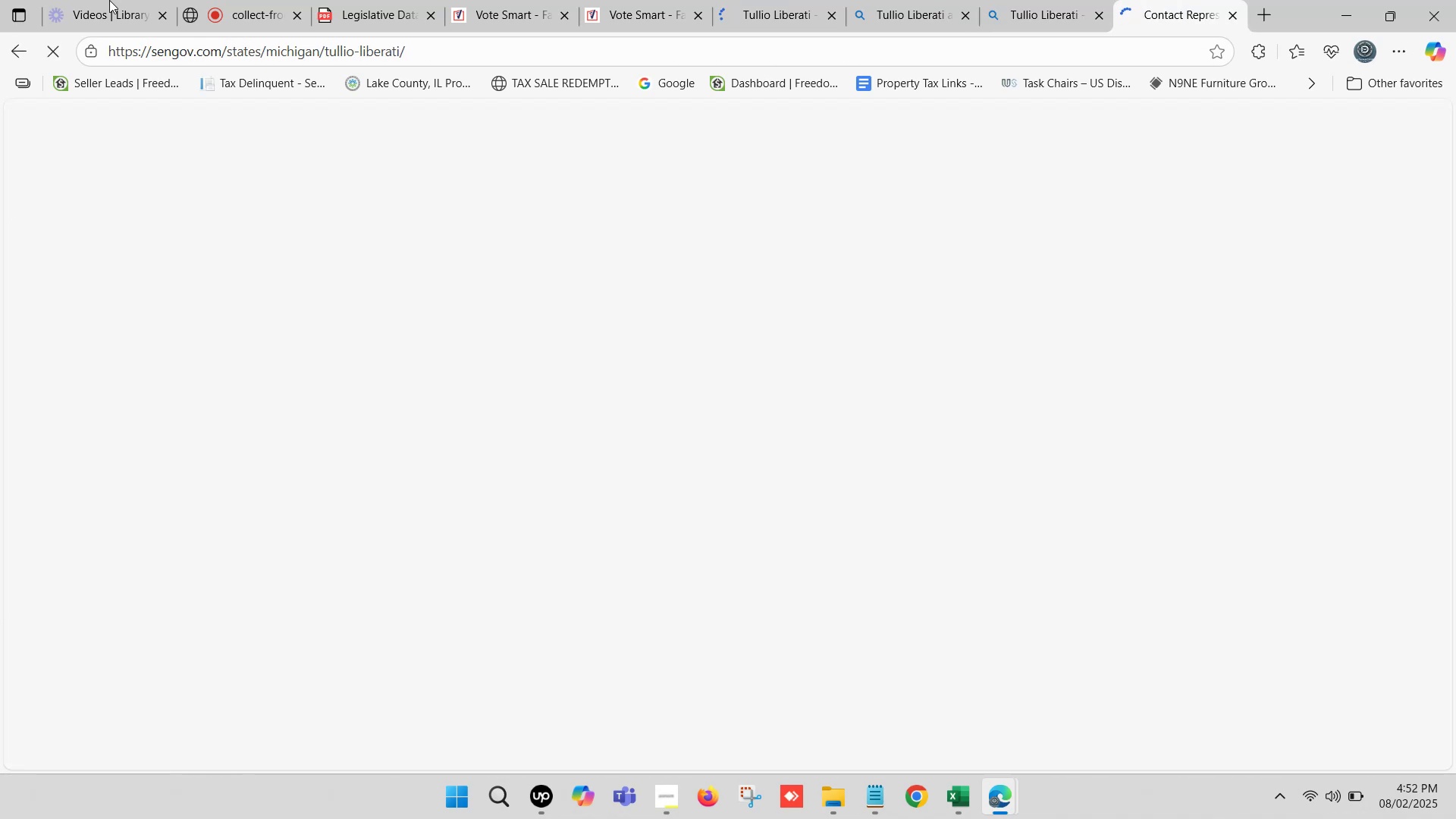 
left_click([748, 0])
 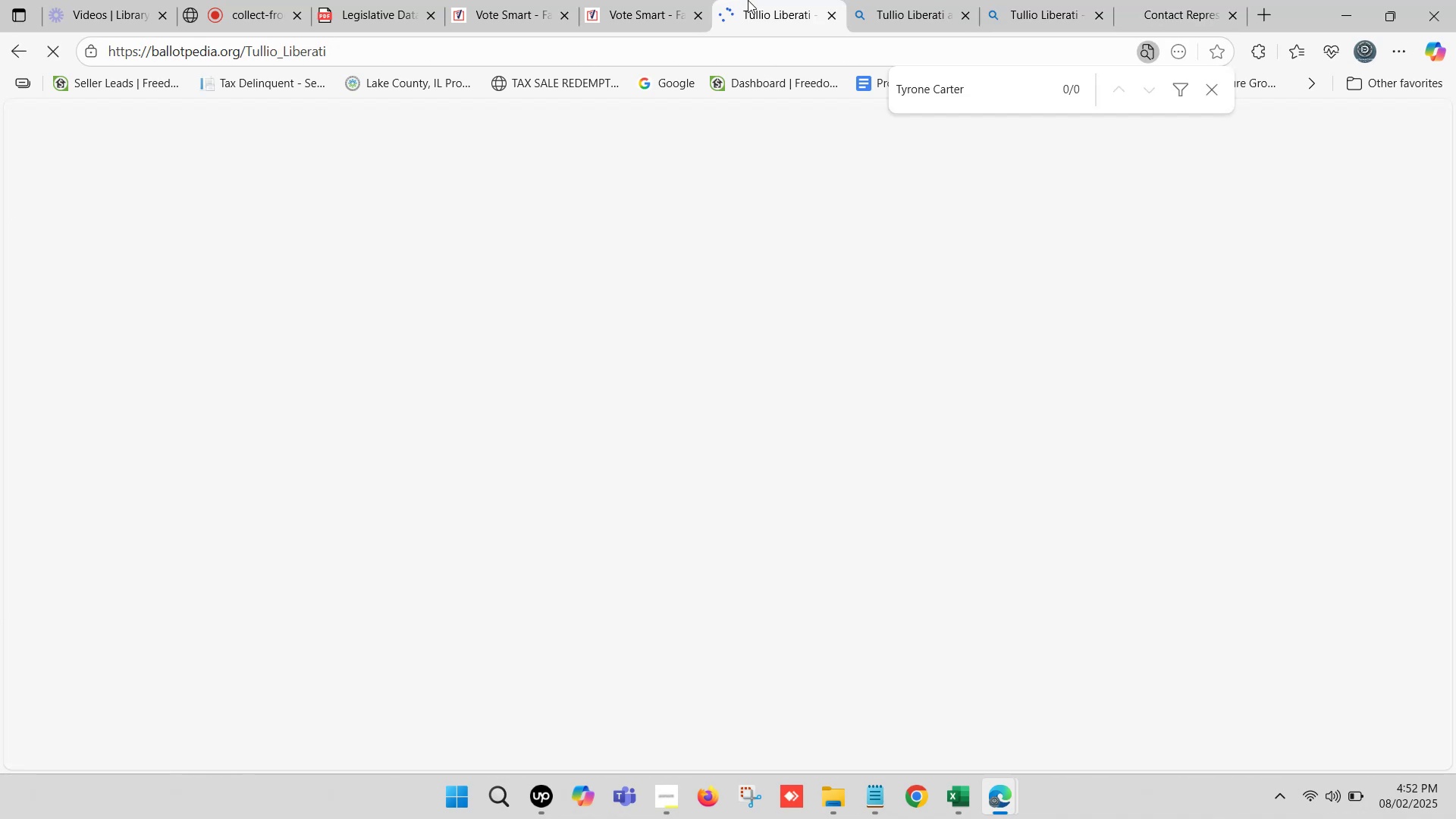 
triple_click([748, 0])
 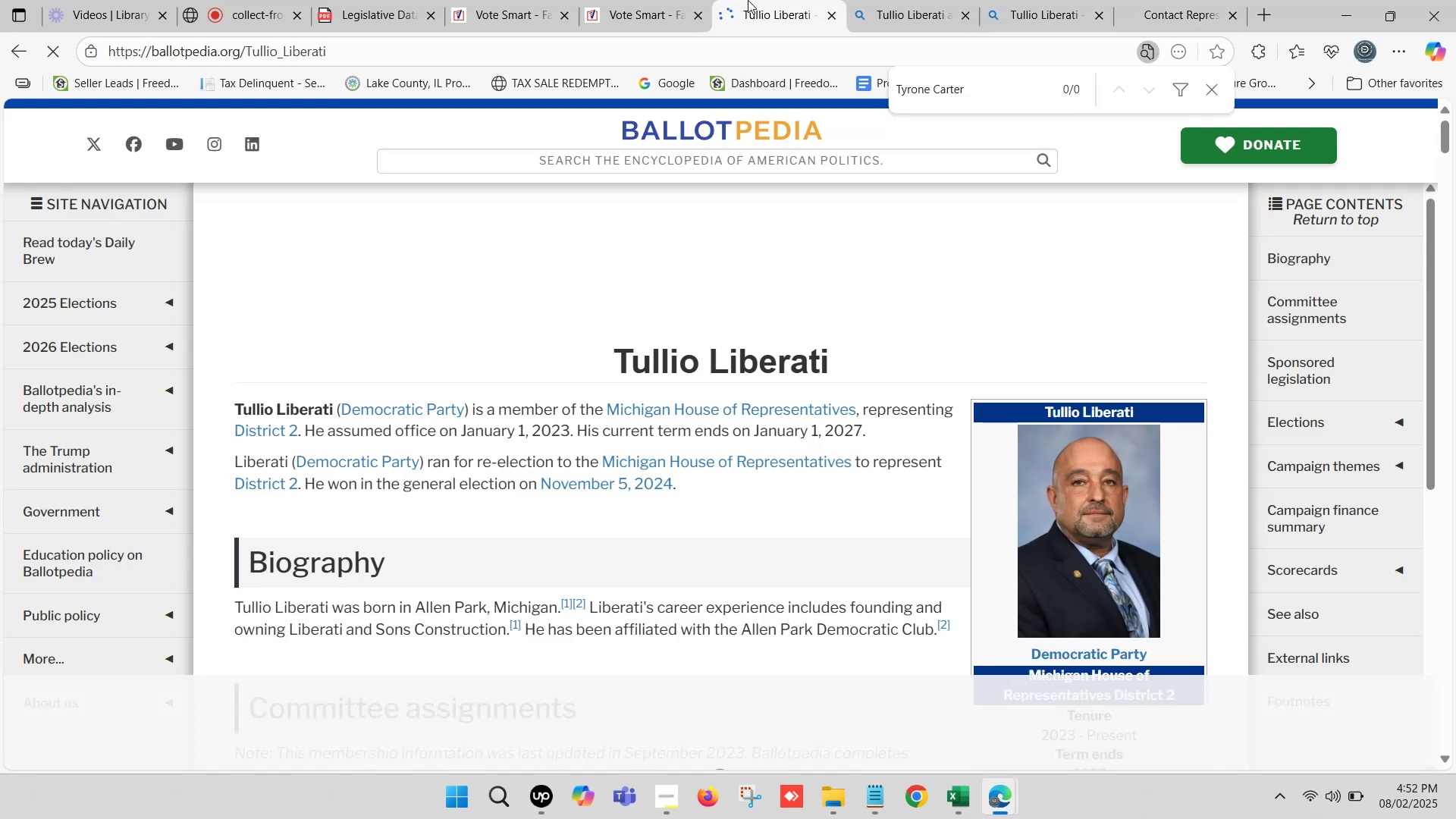 
double_click([748, 0])
 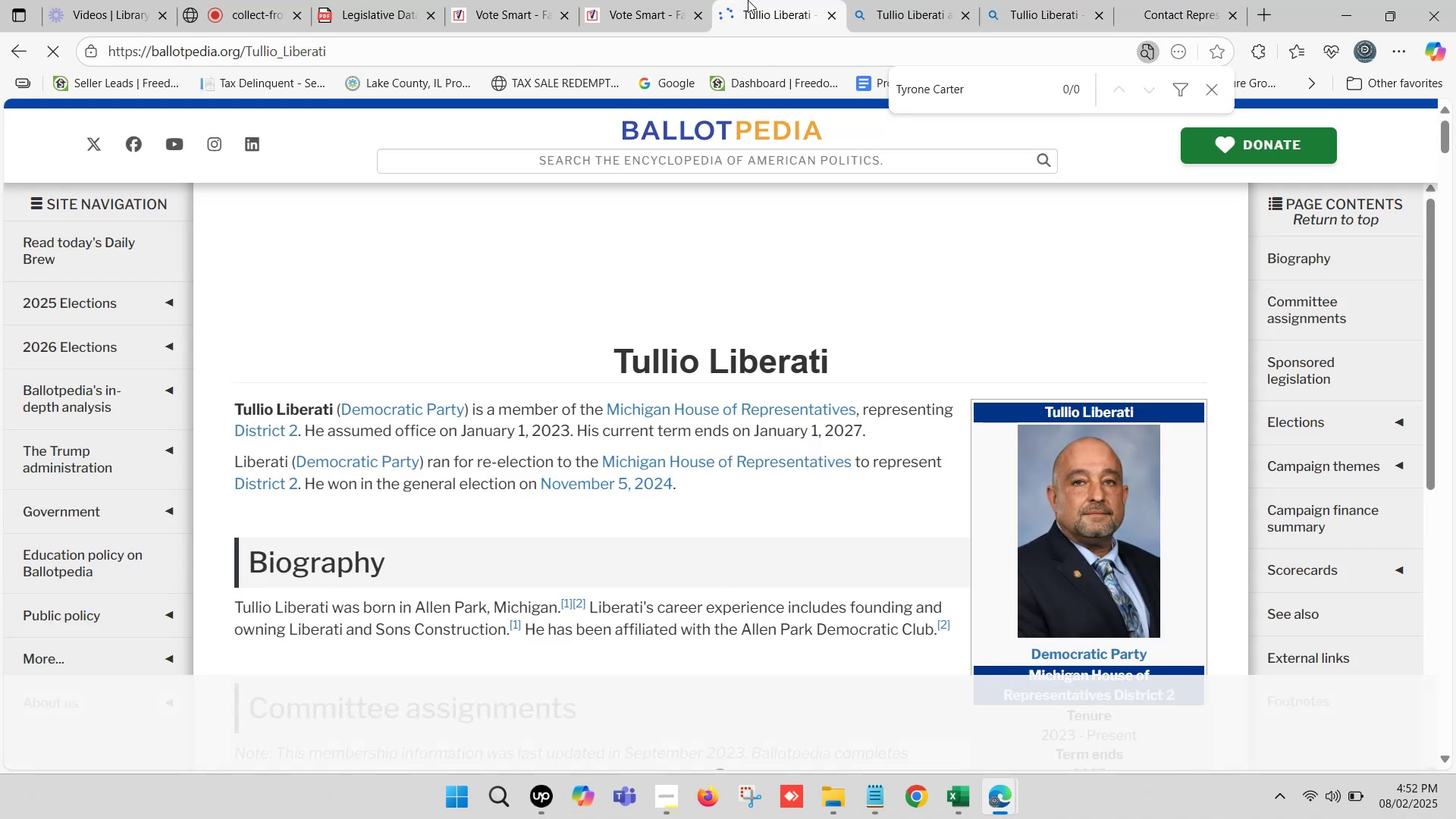 
triple_click([748, 0])
 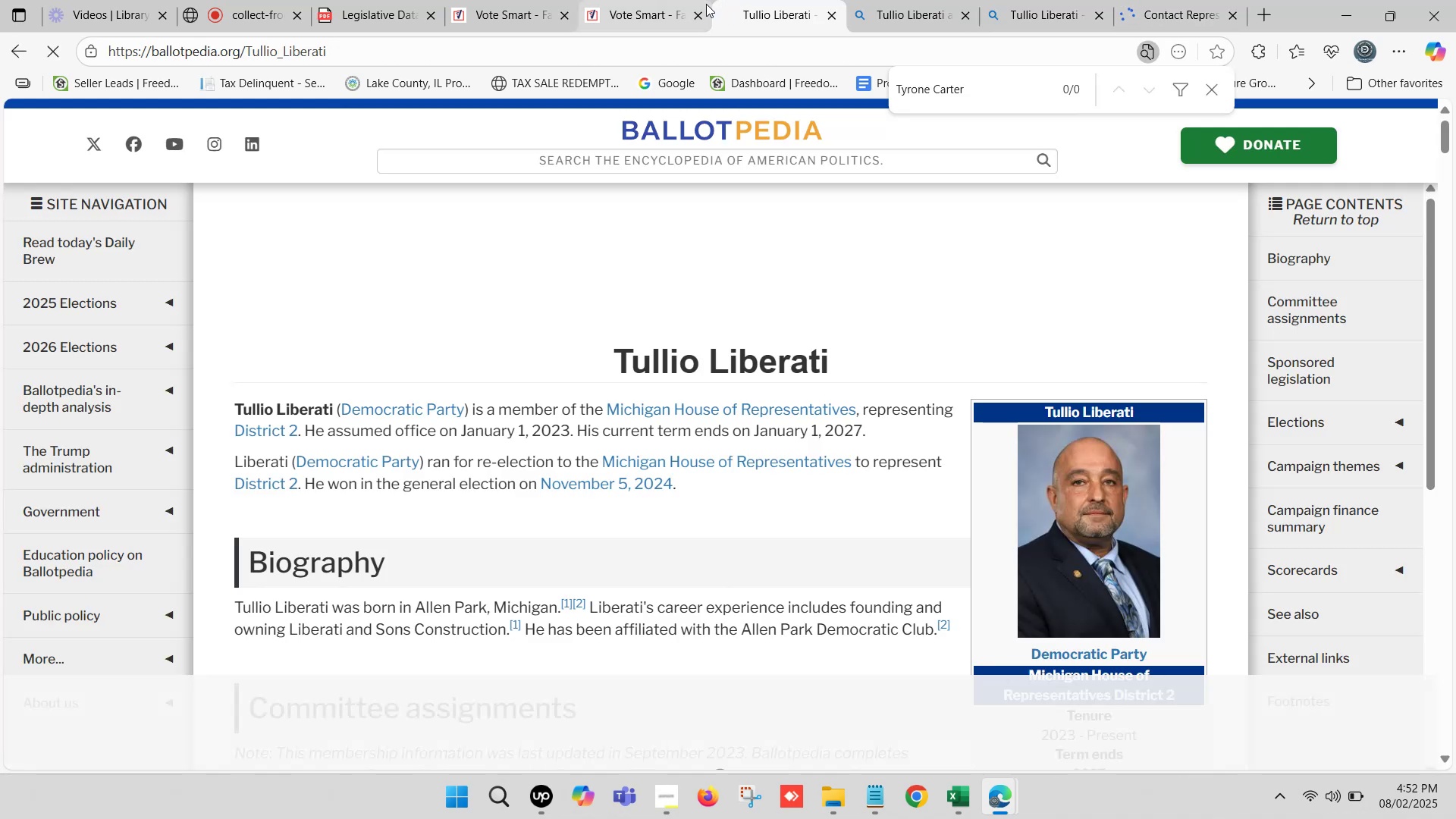 
left_click([665, 0])
 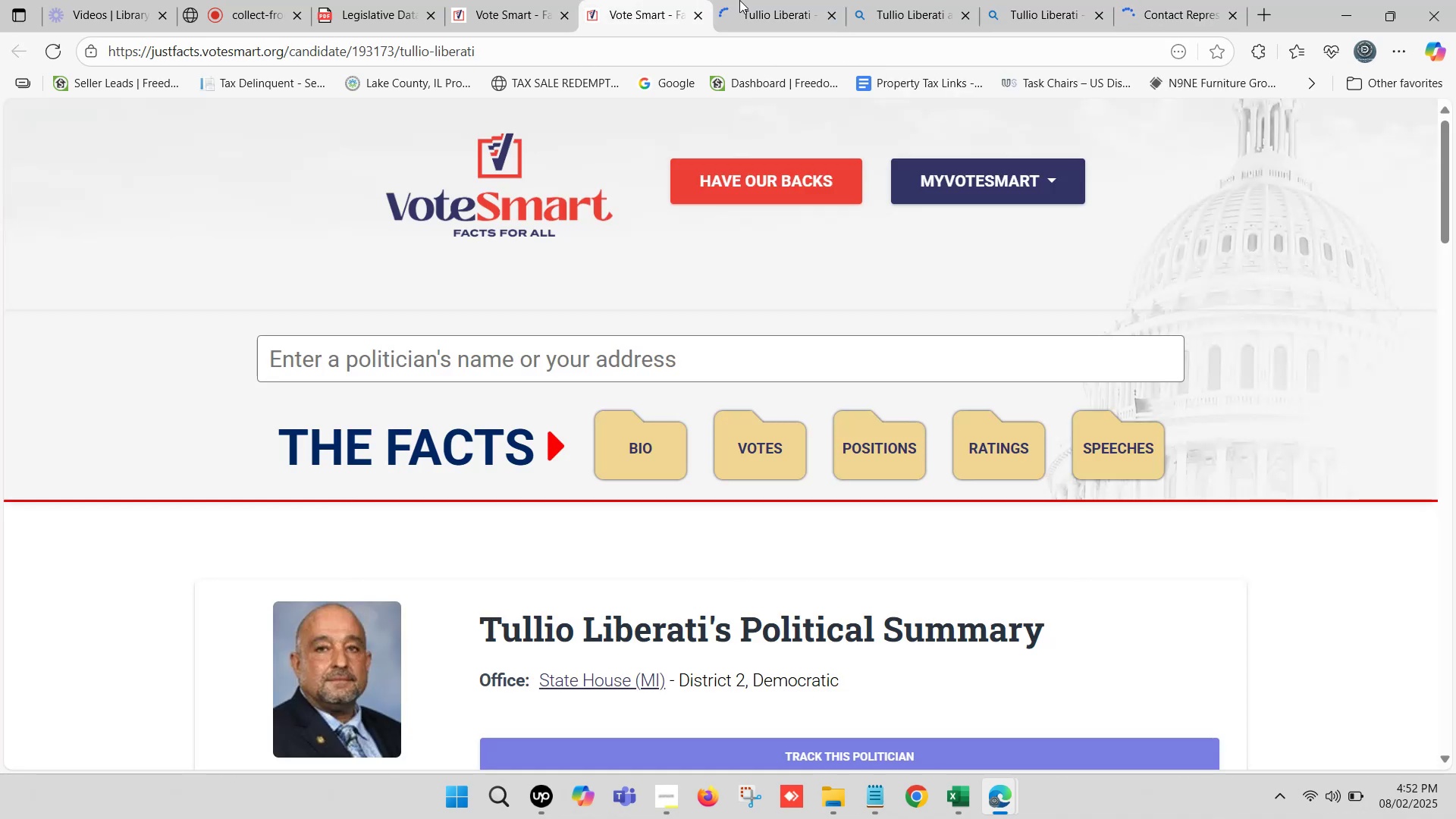 
triple_click([739, 0])
 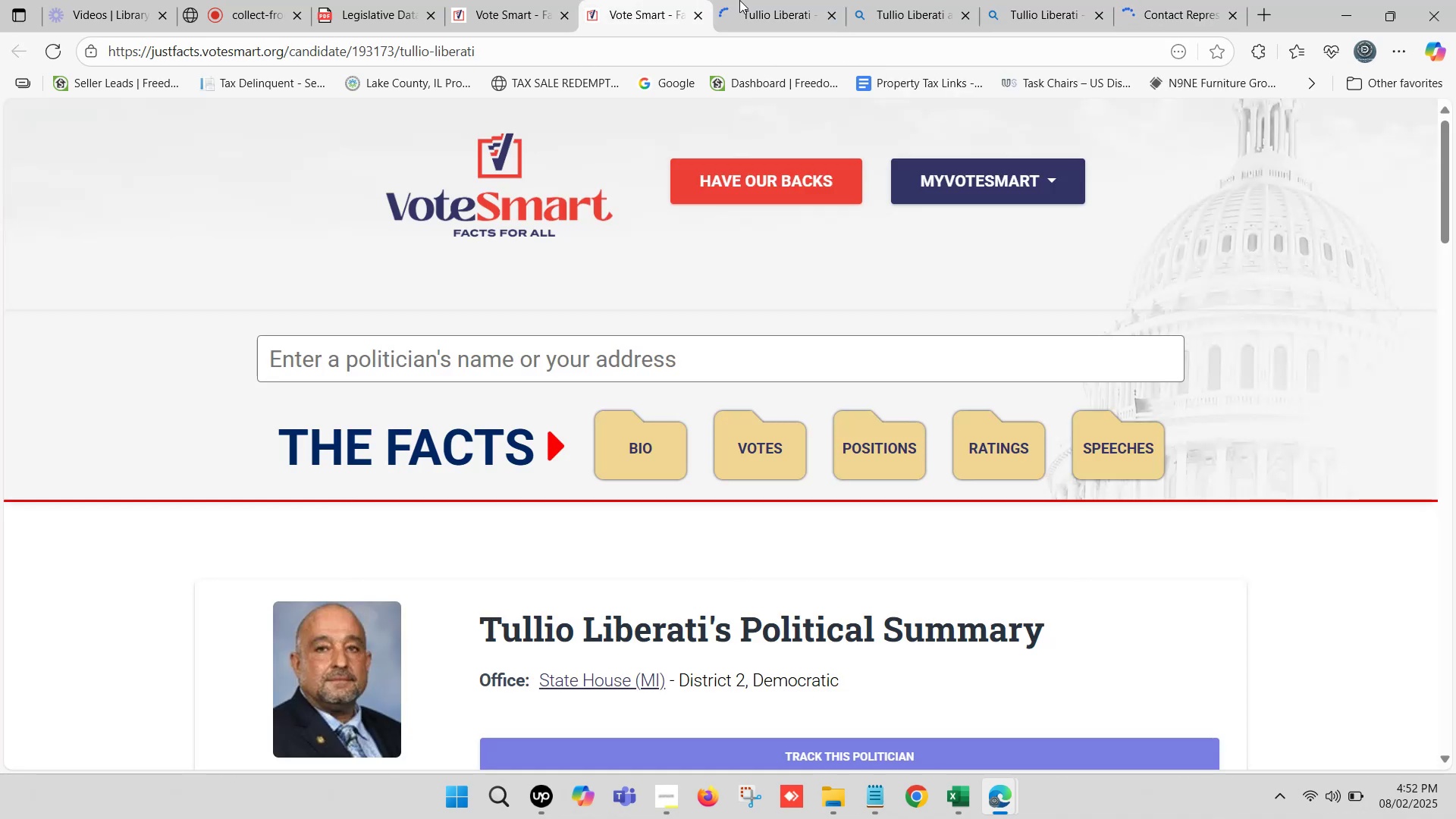 
double_click([665, 0])
 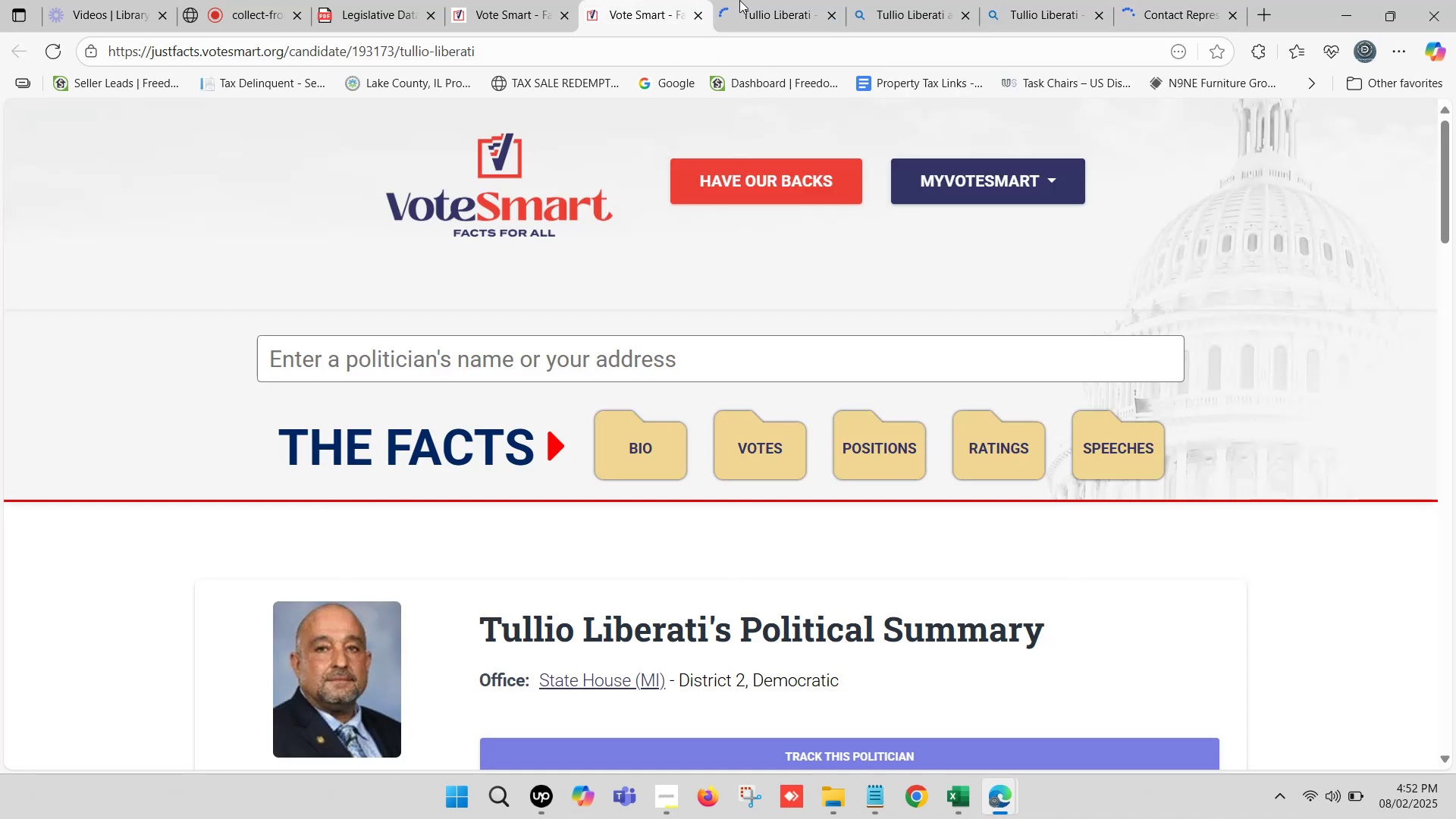 
left_click_drag(start_coordinate=[665, 0], to_coordinate=[739, 0])
 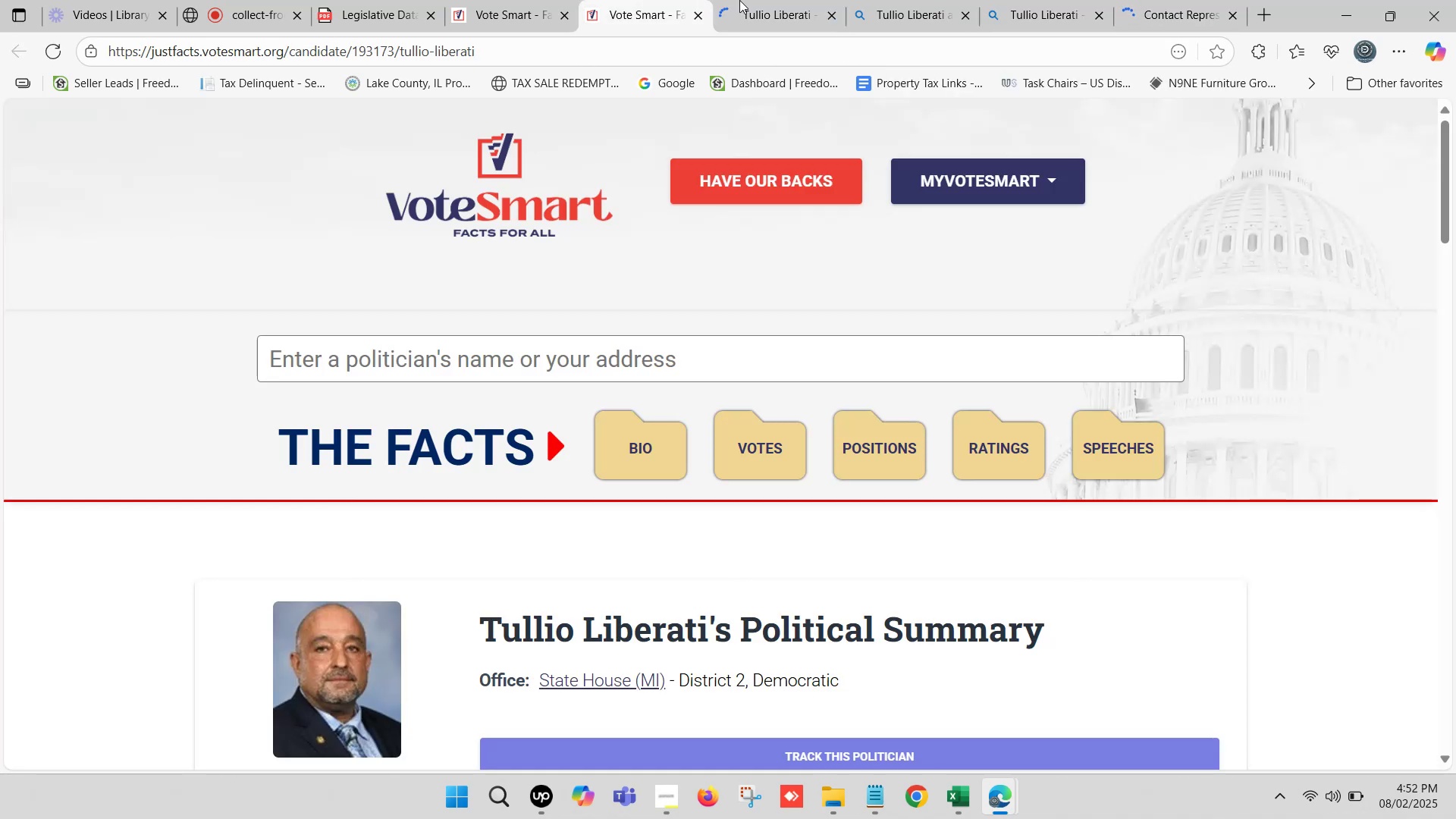 
left_click_drag(start_coordinate=[739, 0], to_coordinate=[665, 0])
 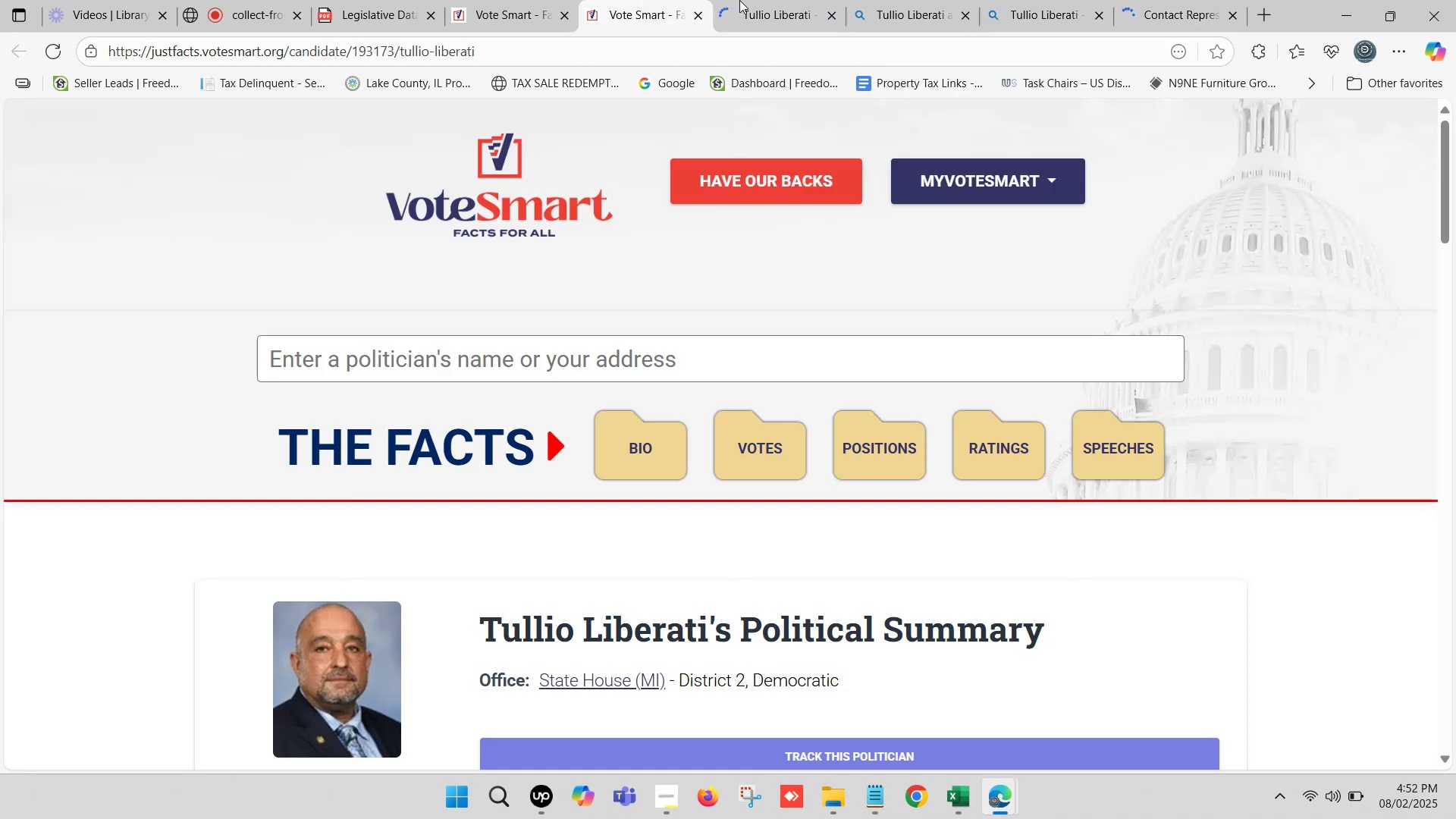 
triple_click([739, 0])
 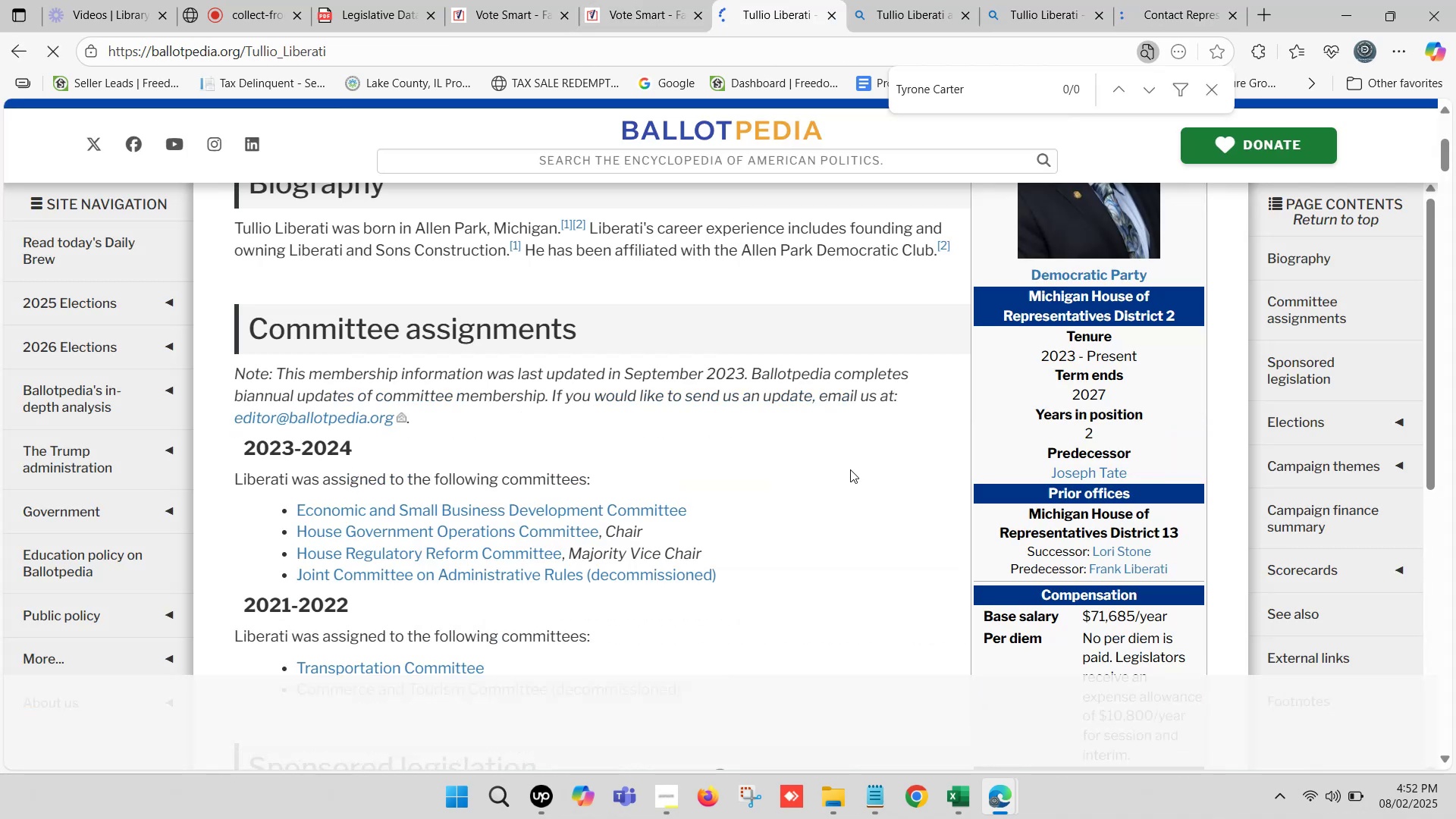 
triple_click([739, 0])
 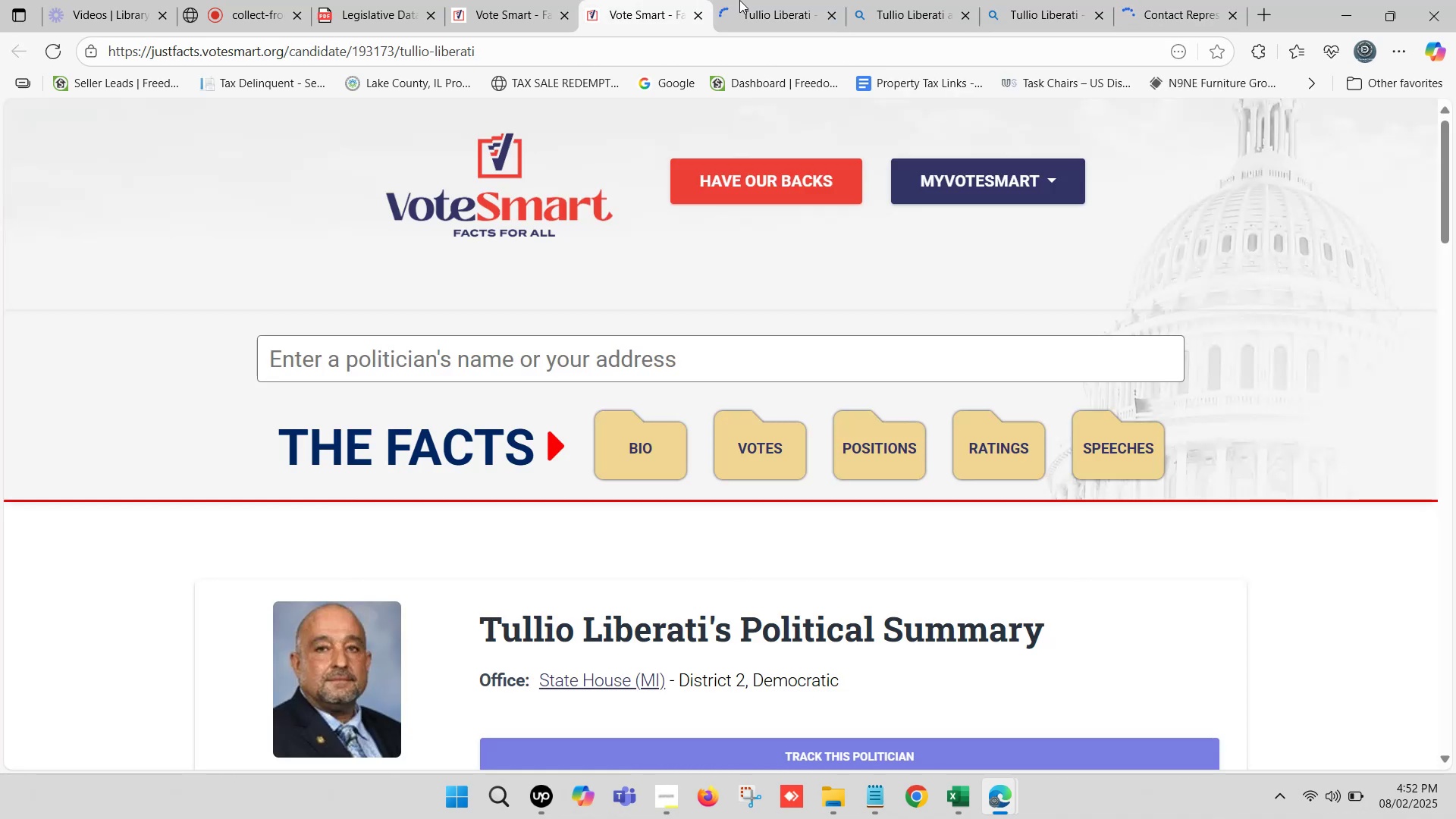 
scroll: coordinate [1053, 466], scroll_direction: down, amount: 7.0
 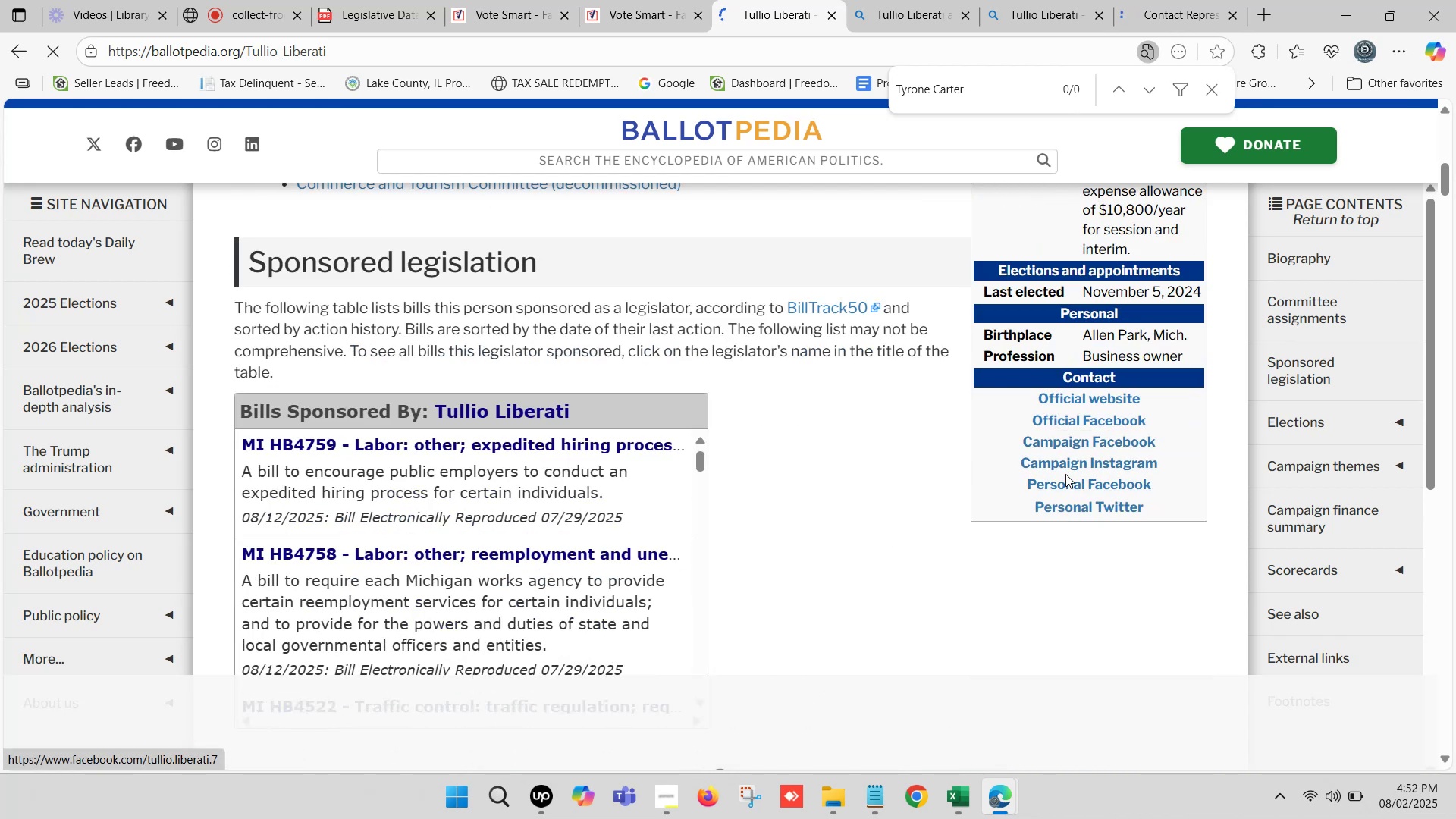 
hold_key(key=ControlLeft, duration=1.63)
left_click([1076, 400])
 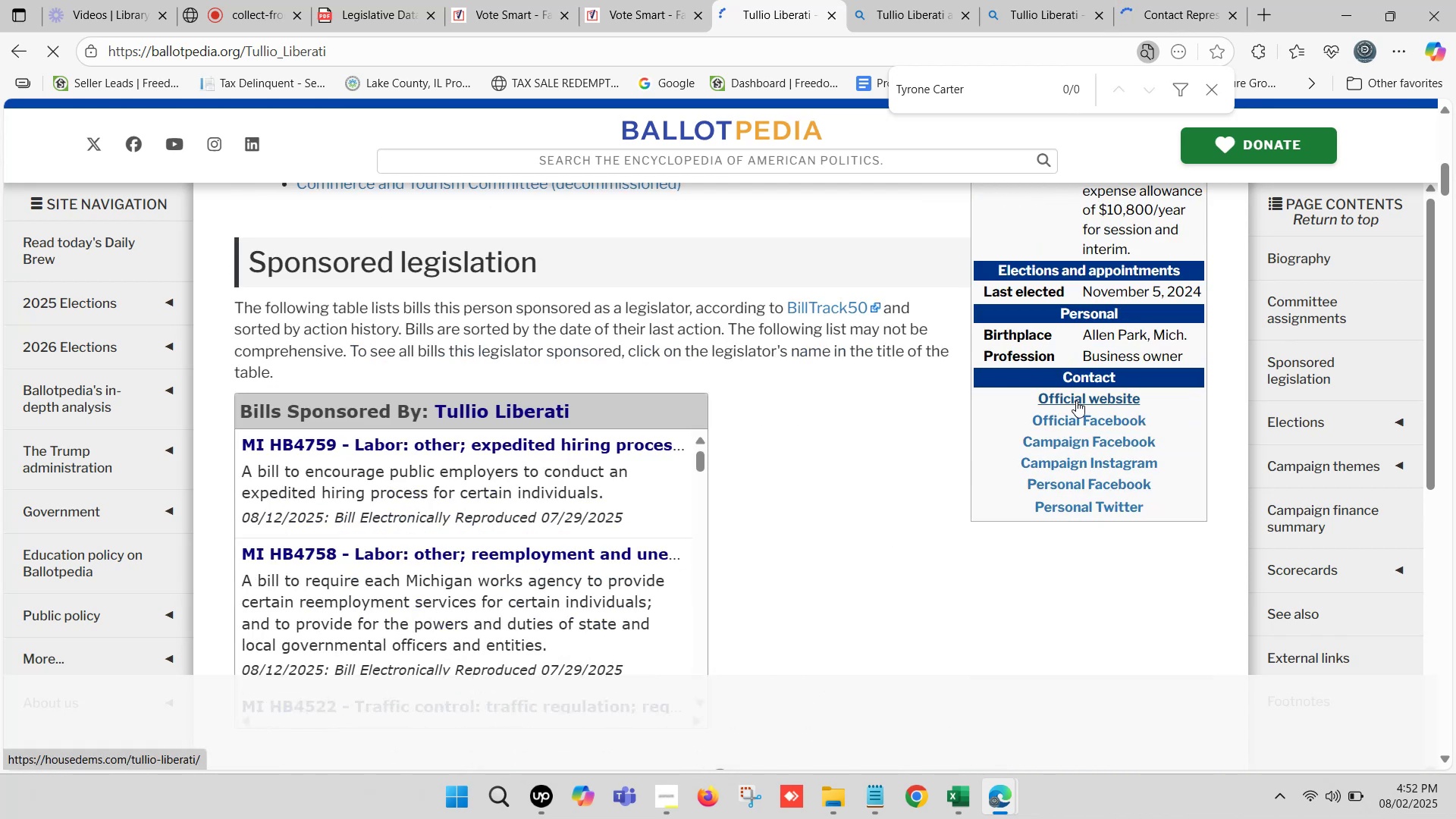 
left_click([800, 0])
 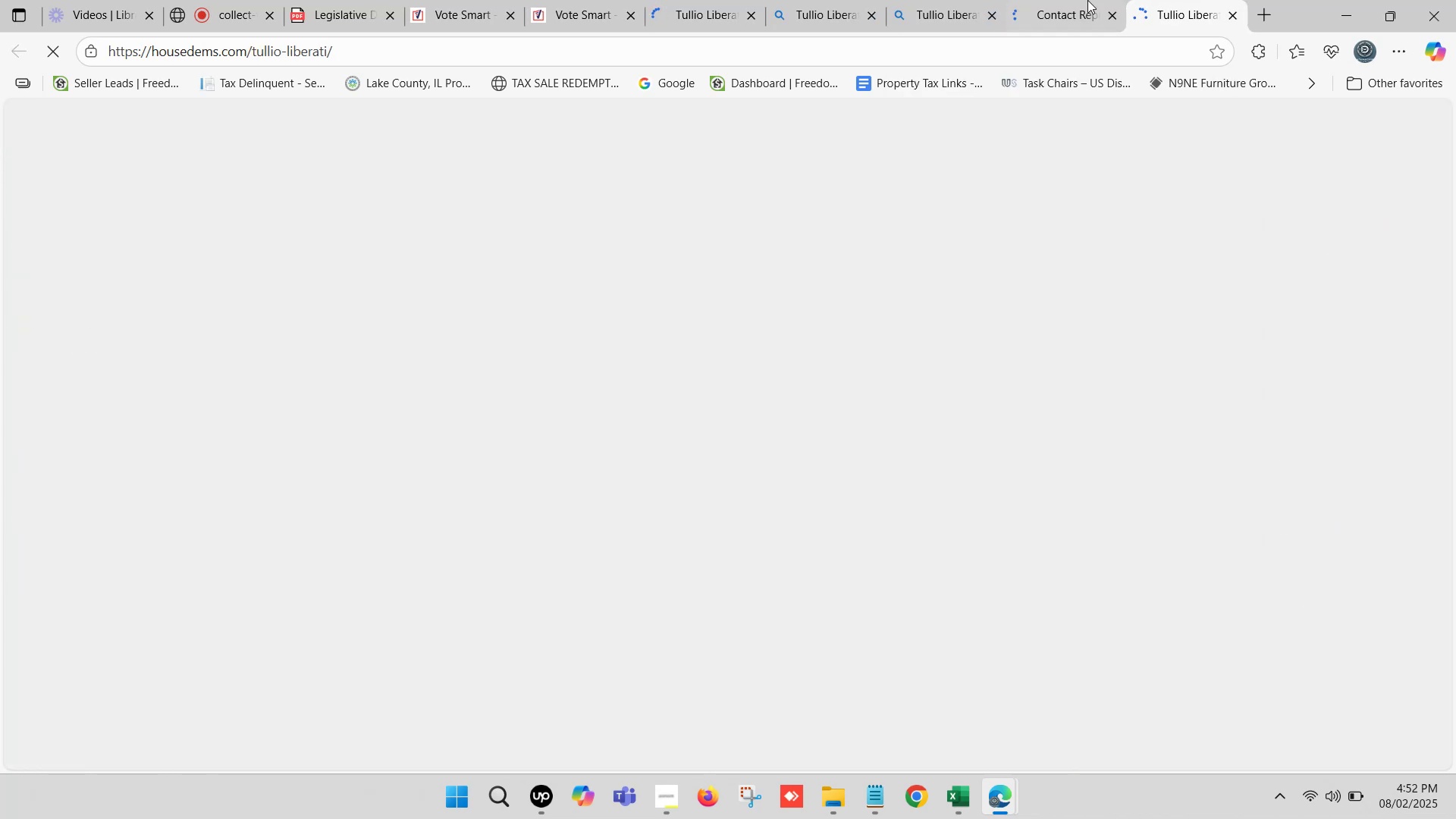 
double_click([1071, 0])
 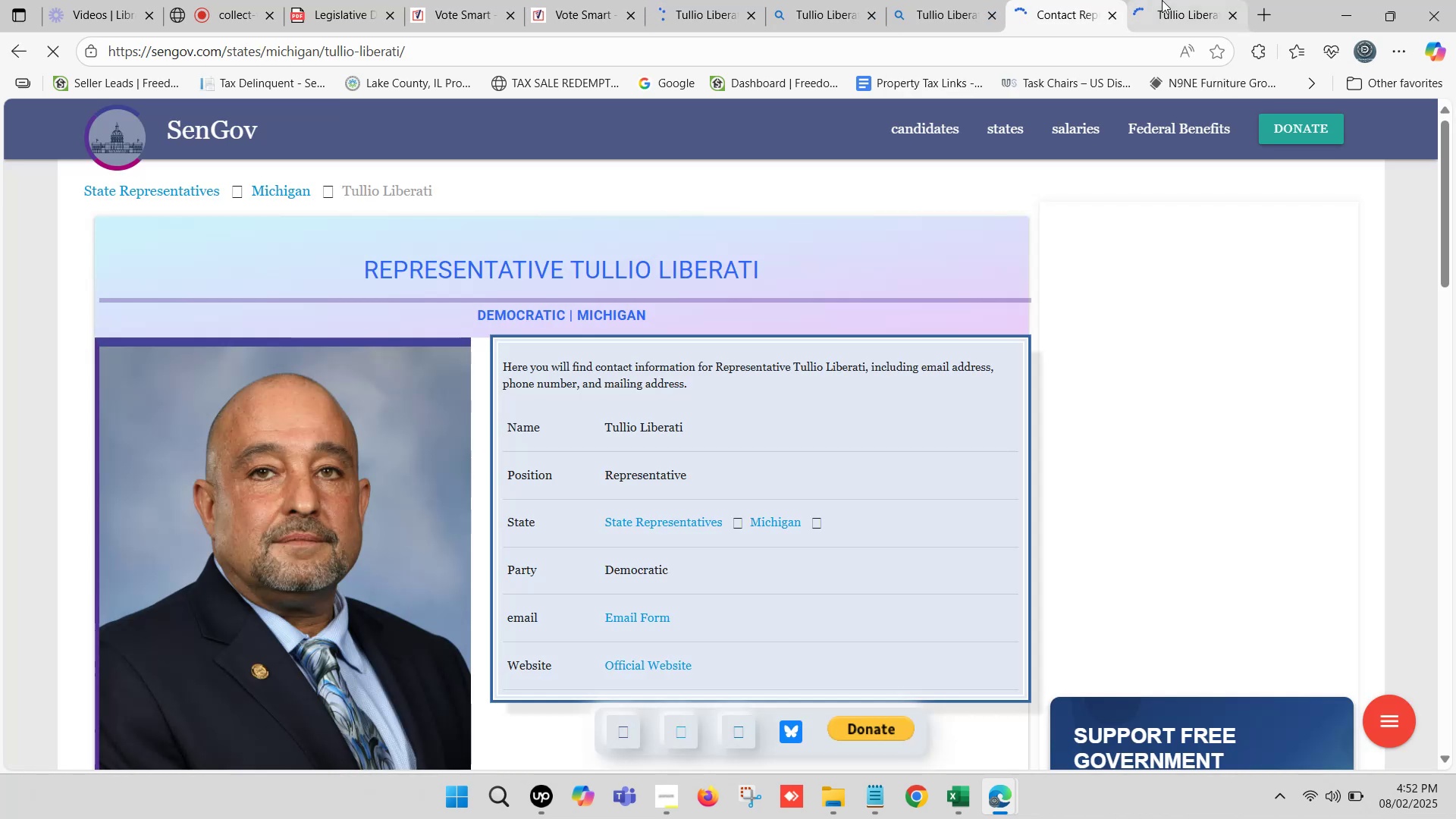 
double_click([1162, 0])
 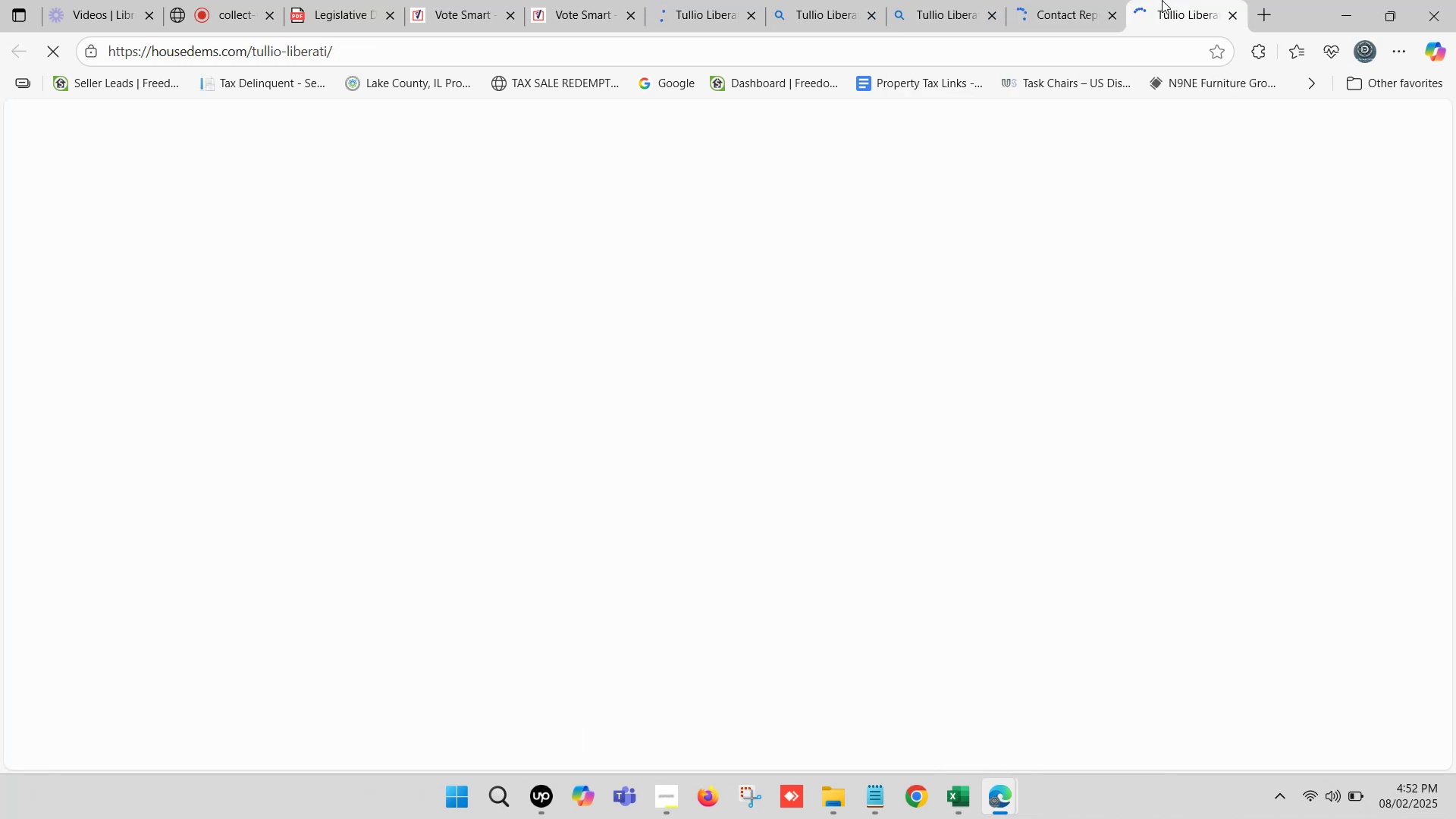 
triple_click([1162, 0])
 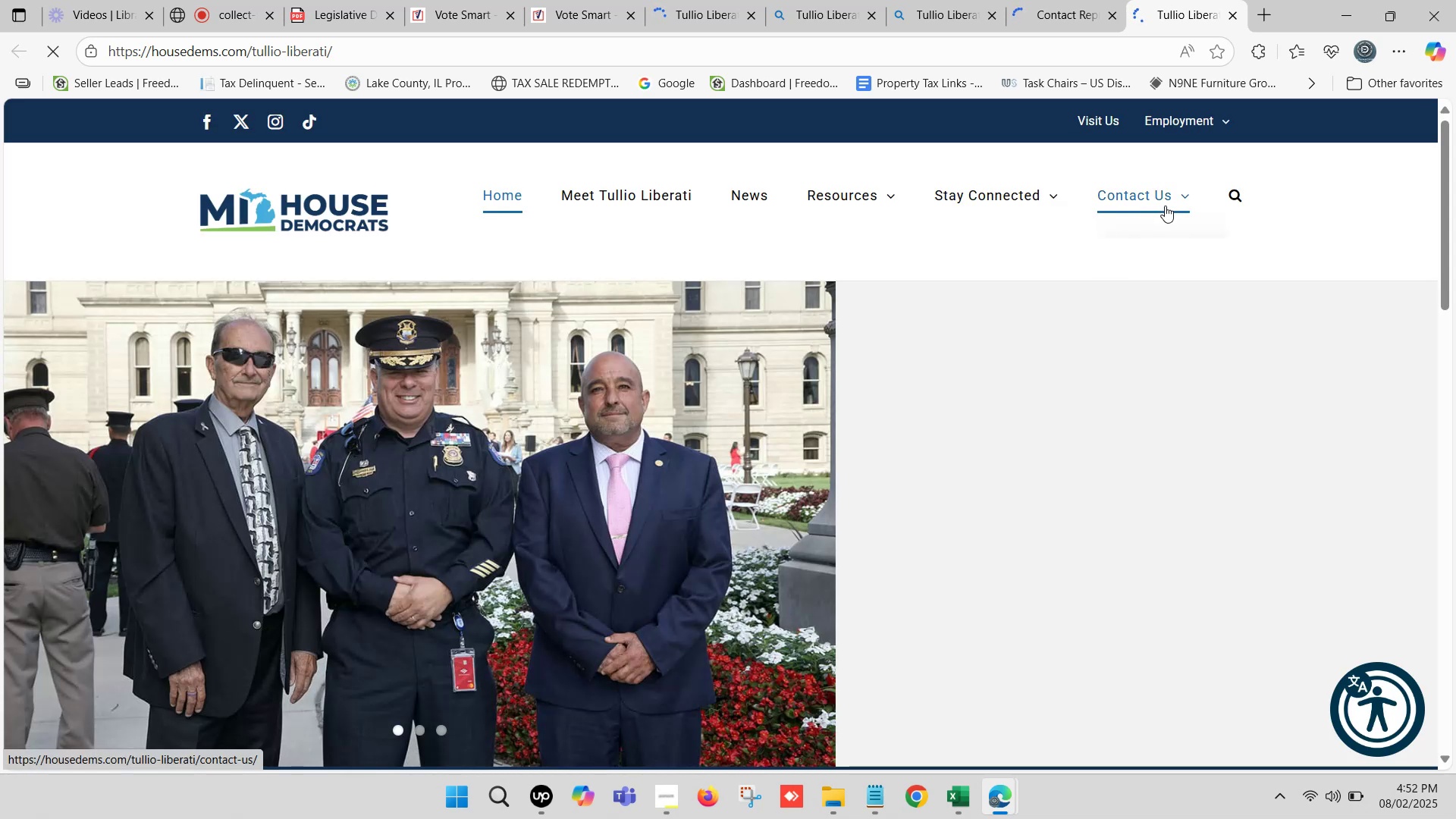 
left_click([1224, 118])
 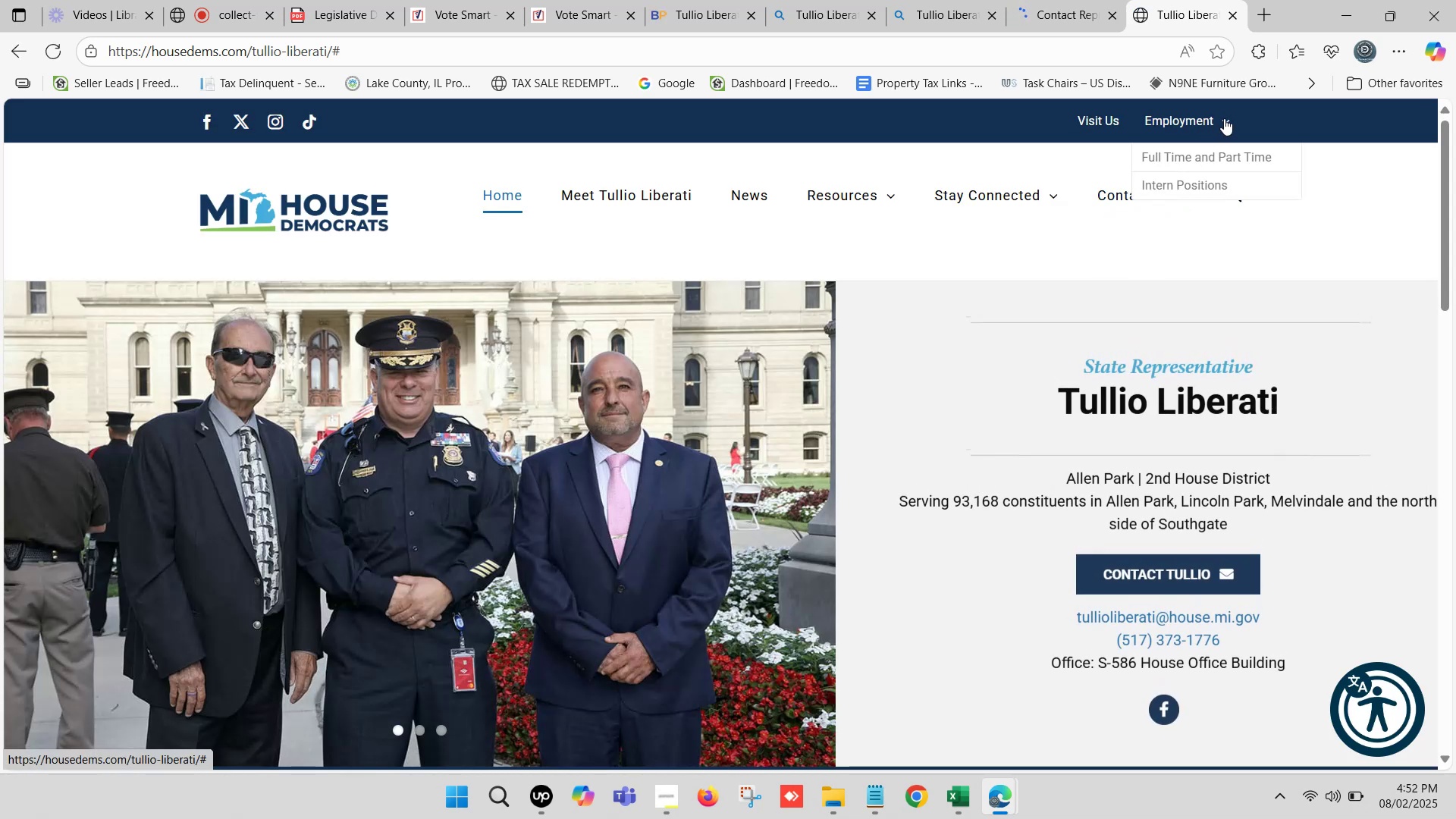 
left_click([1213, 245])
 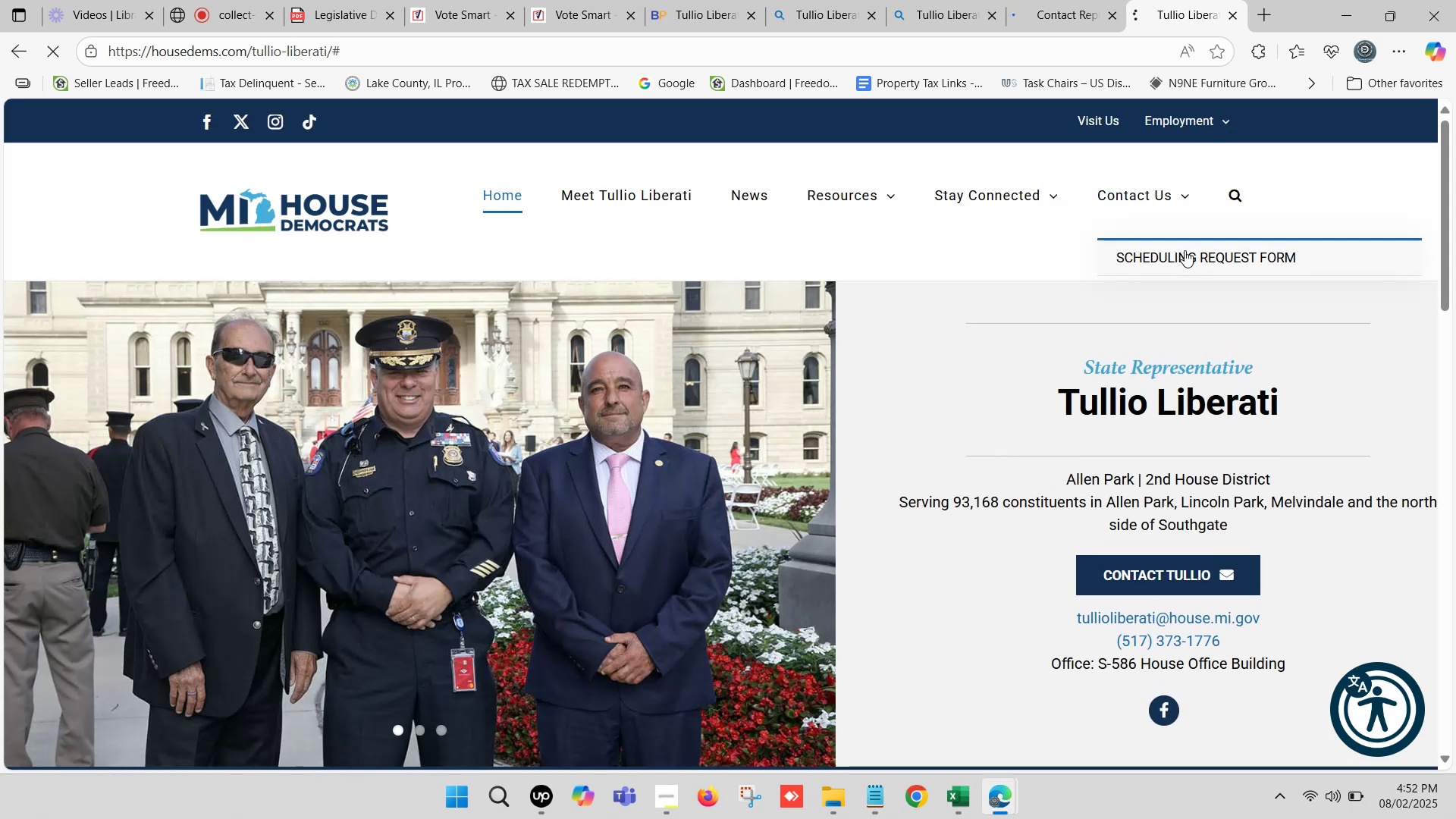 
left_click([988, 250])
 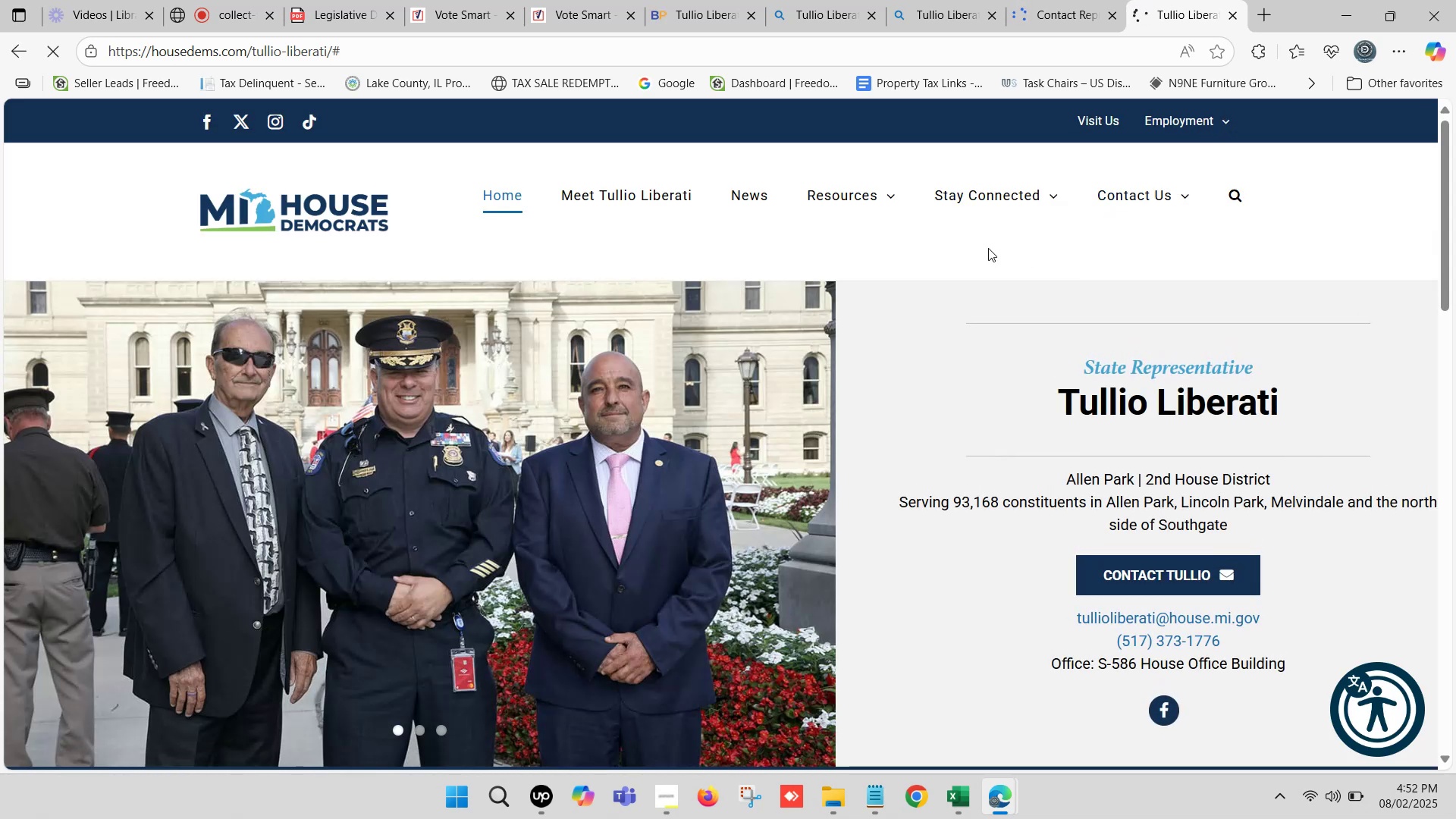 
scroll: coordinate [988, 248], scroll_direction: down, amount: 3.0
 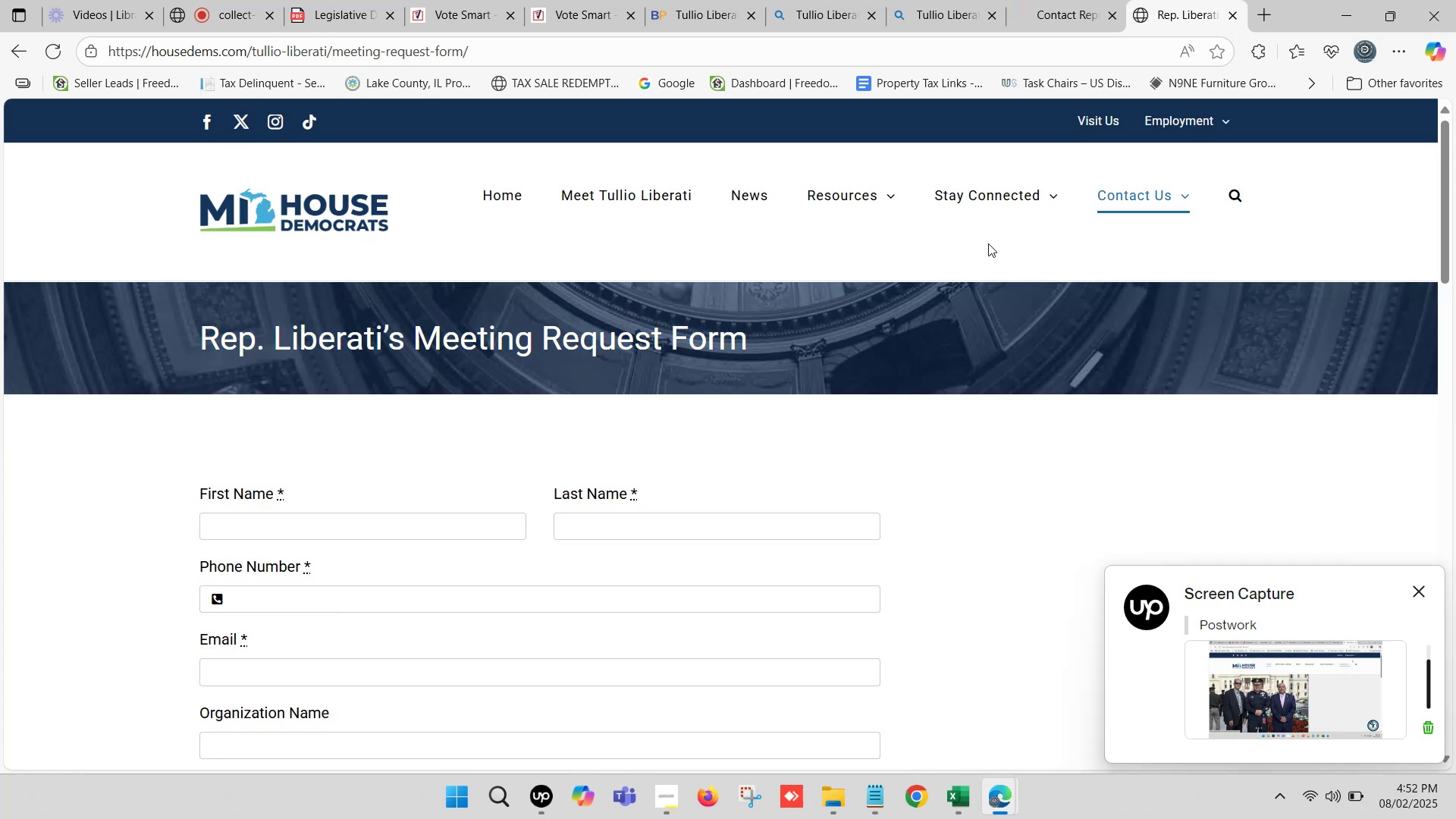 
wait(7.79)
 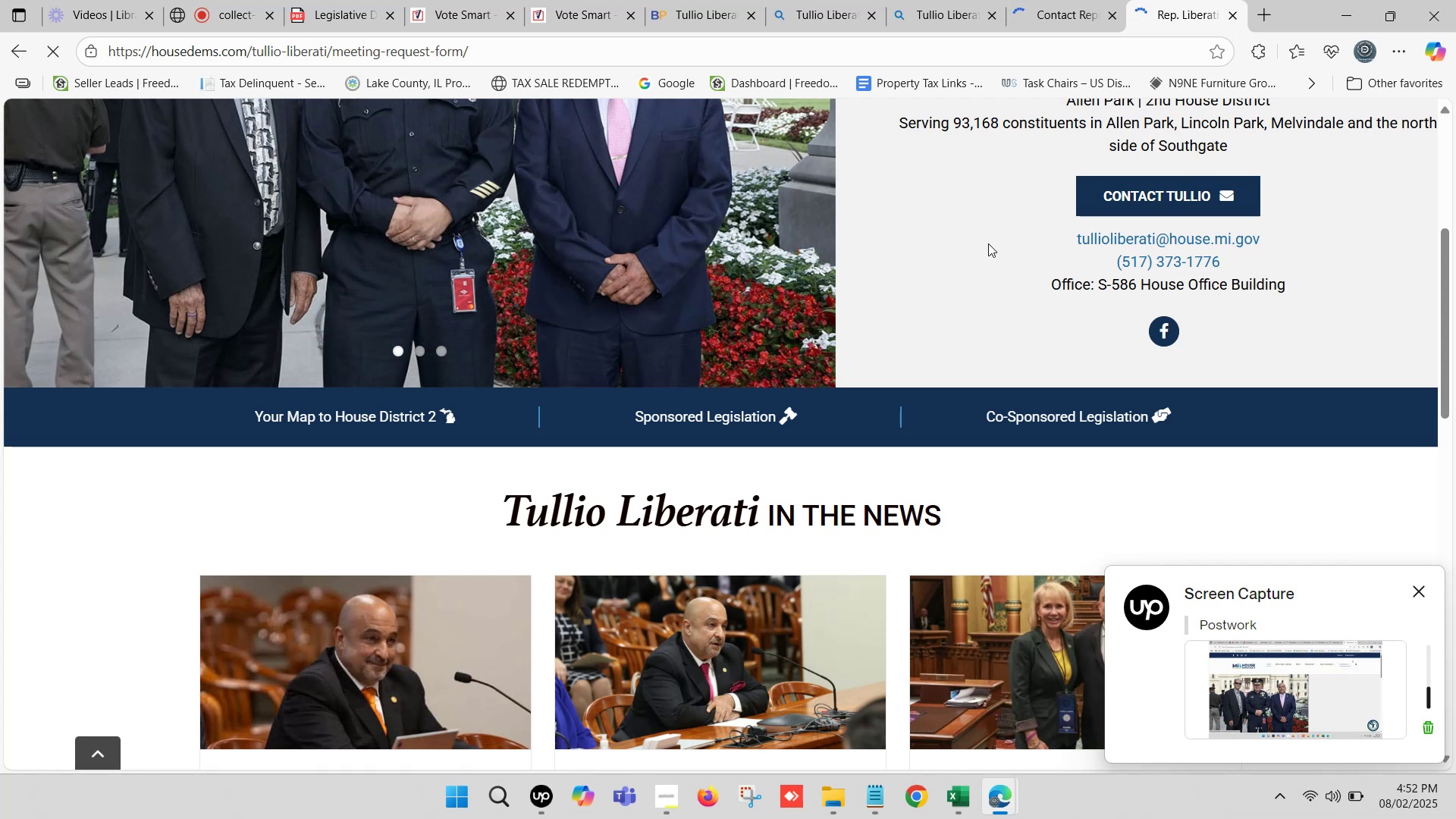 
scroll: coordinate [576, 422], scroll_direction: down, amount: 17.0
 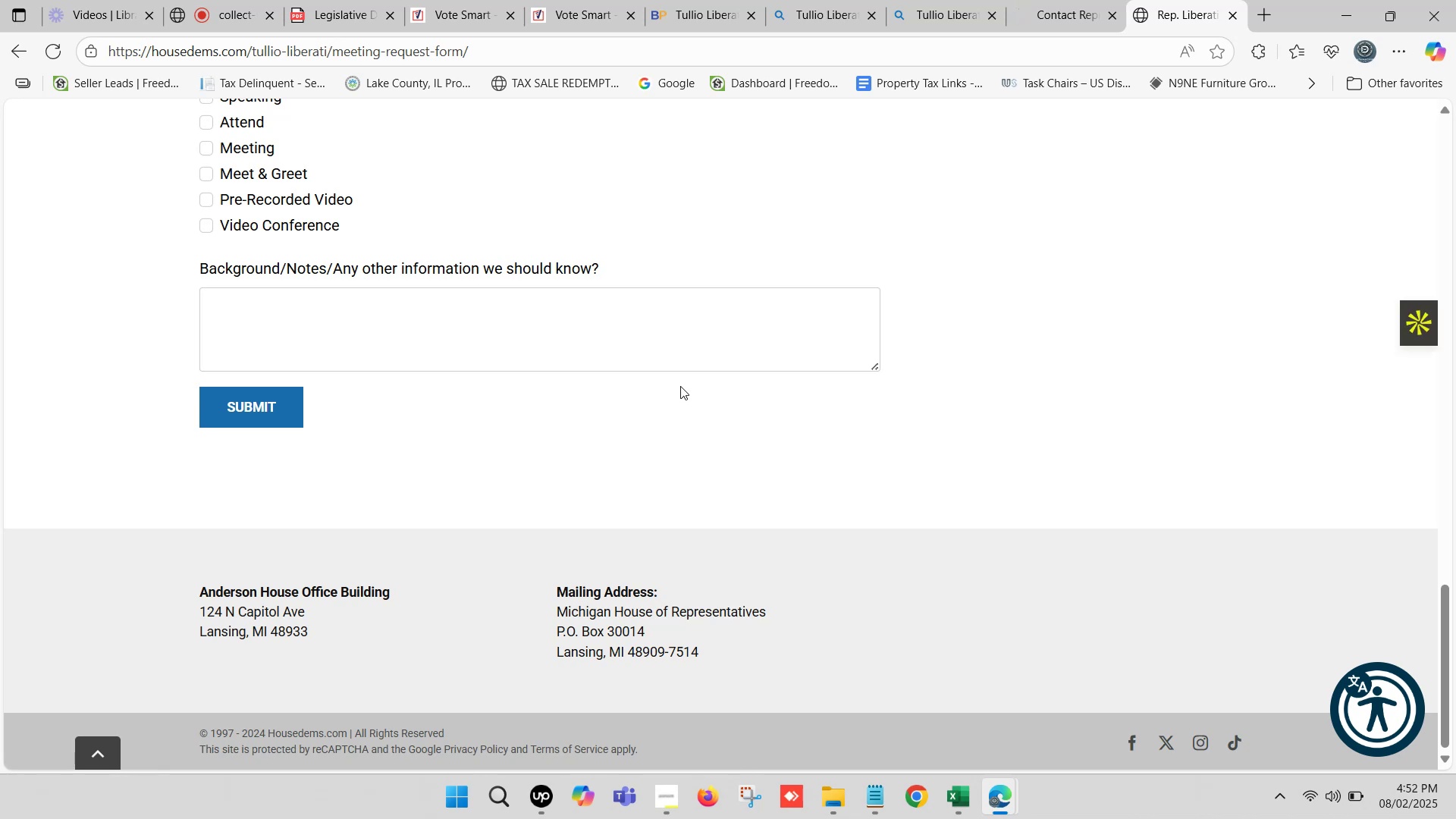 
wait(6.28)
 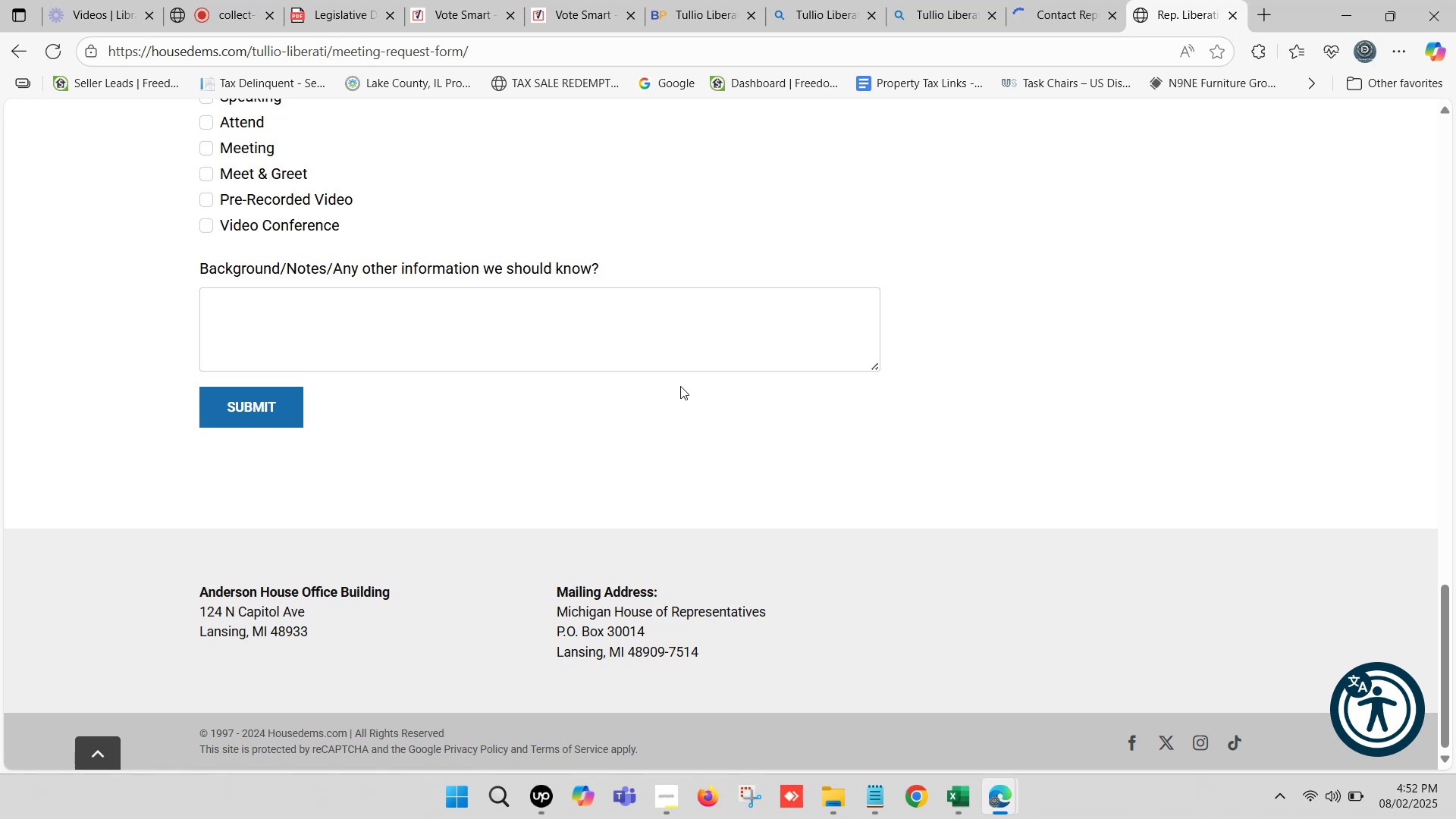 
left_click([969, 795])
 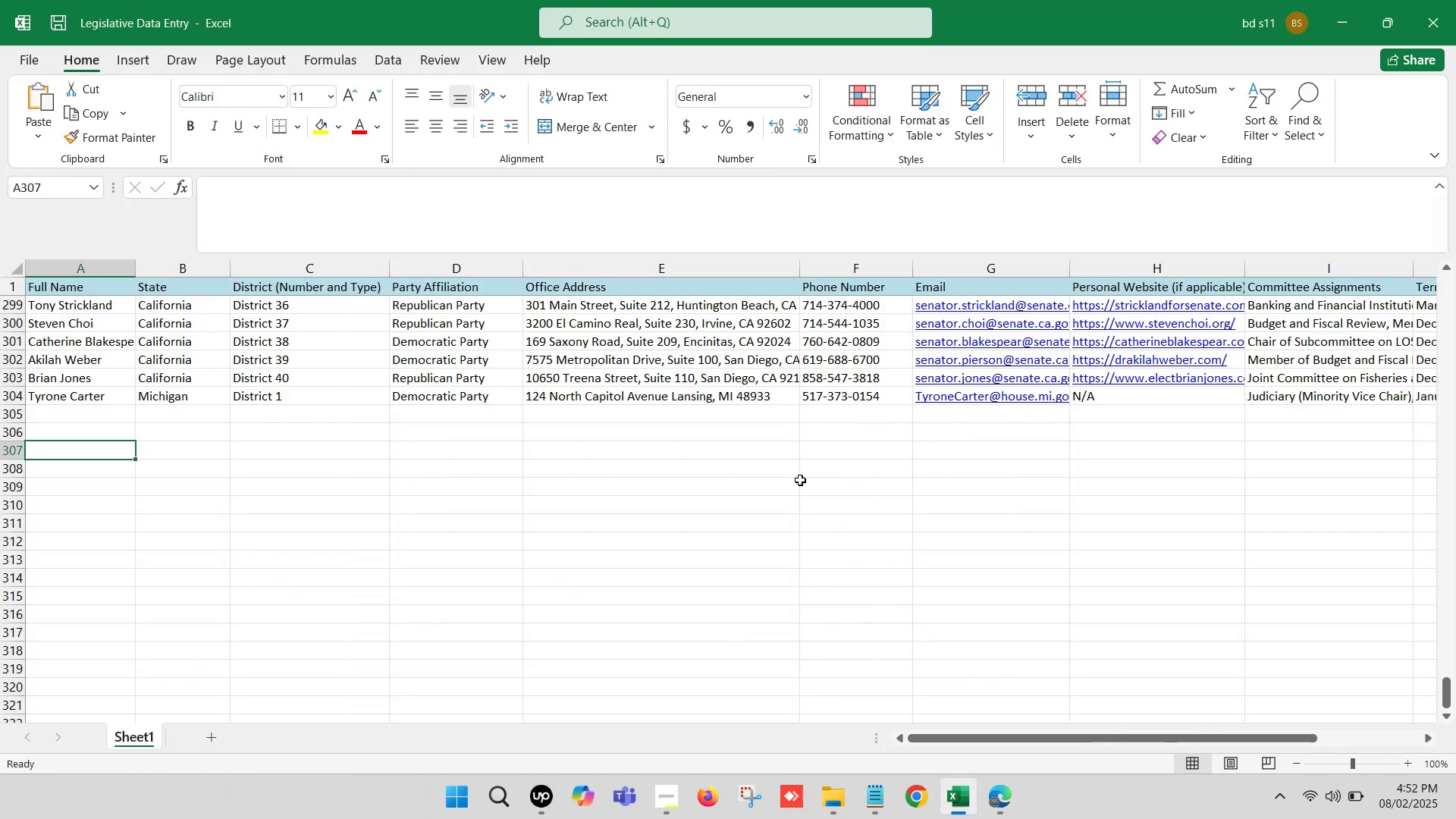 
left_click([774, 394])
 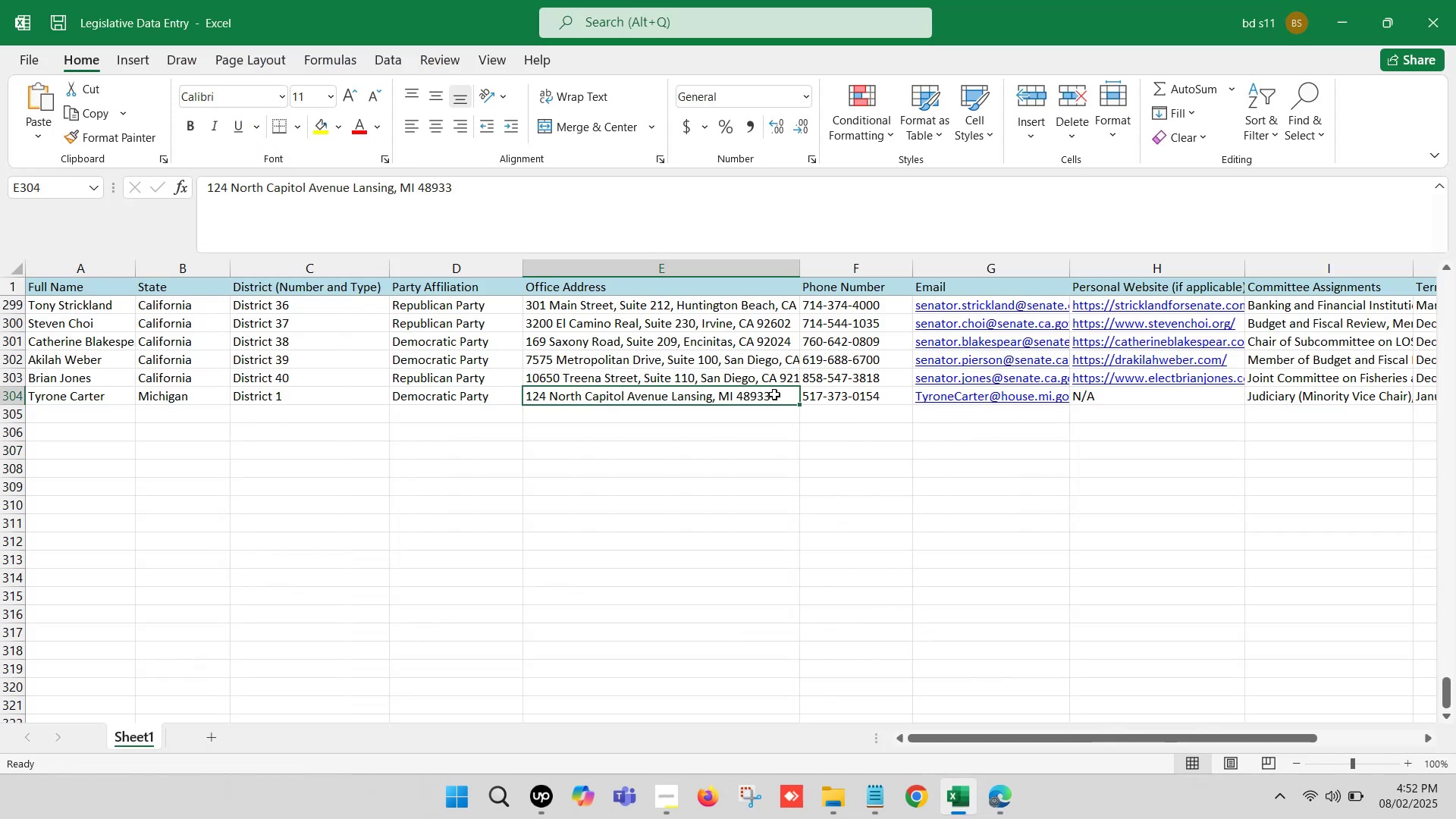 
key(Backspace)
 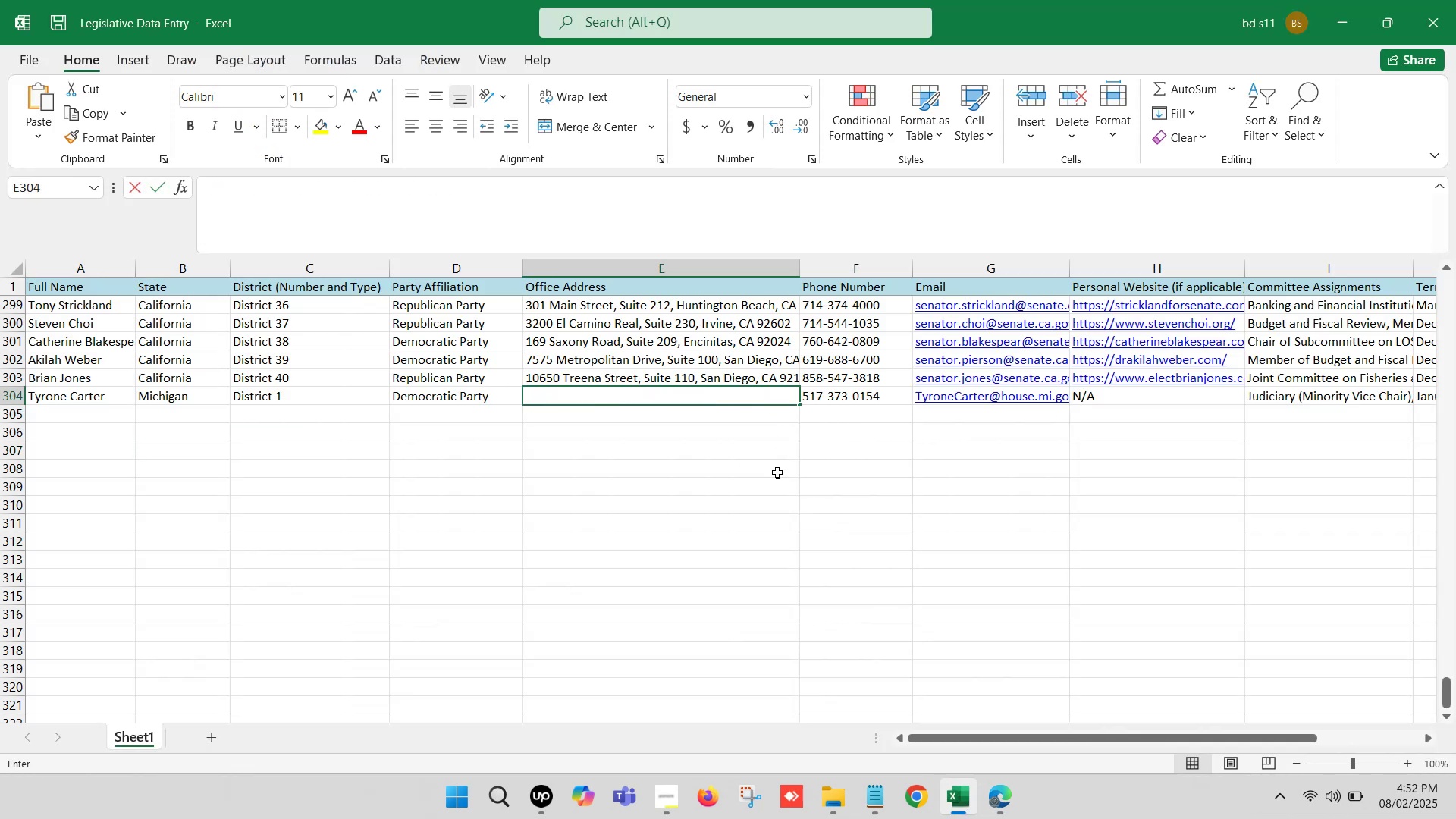 
left_click([777, 475])
 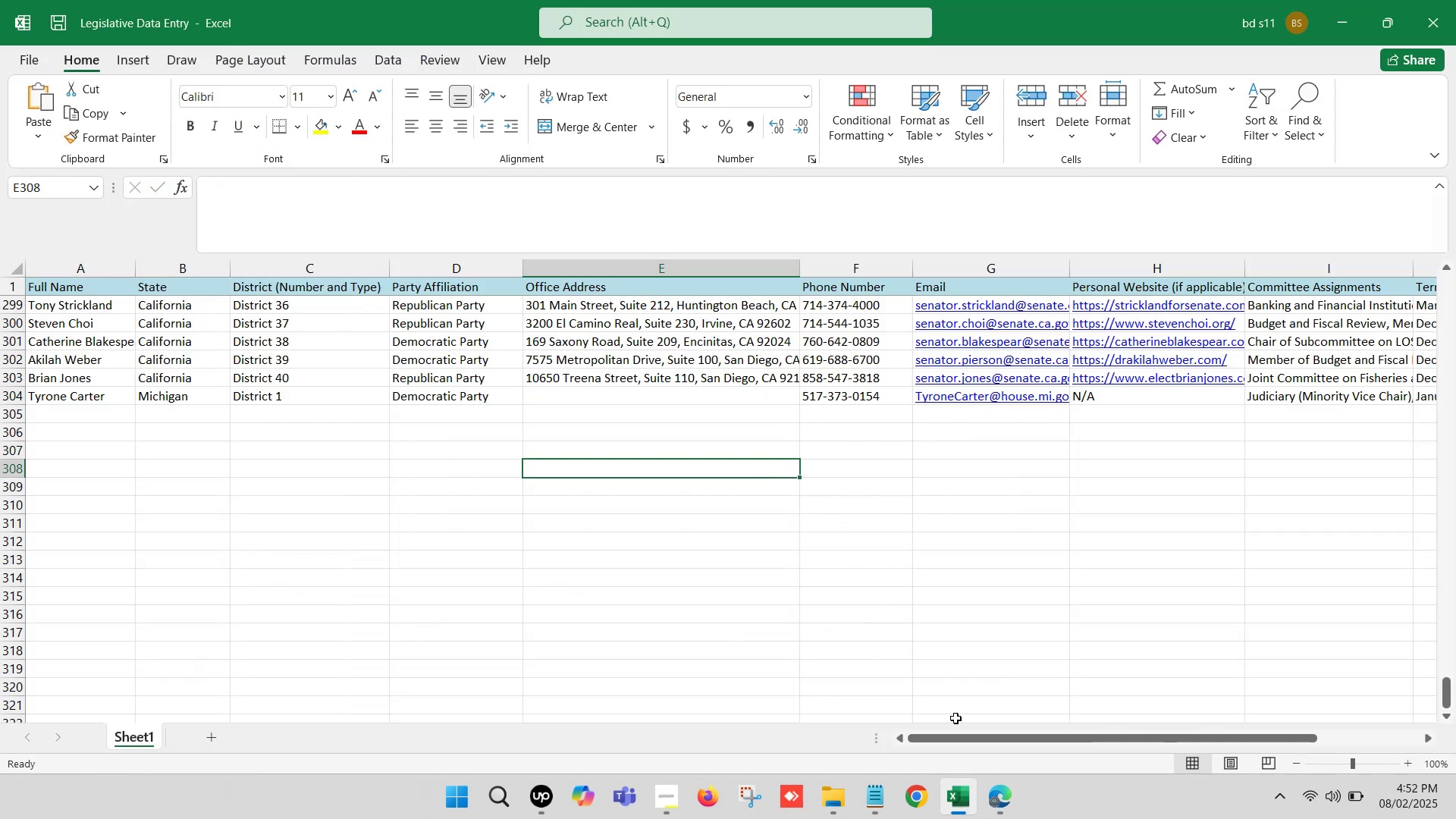 
mouse_move([956, 771])
 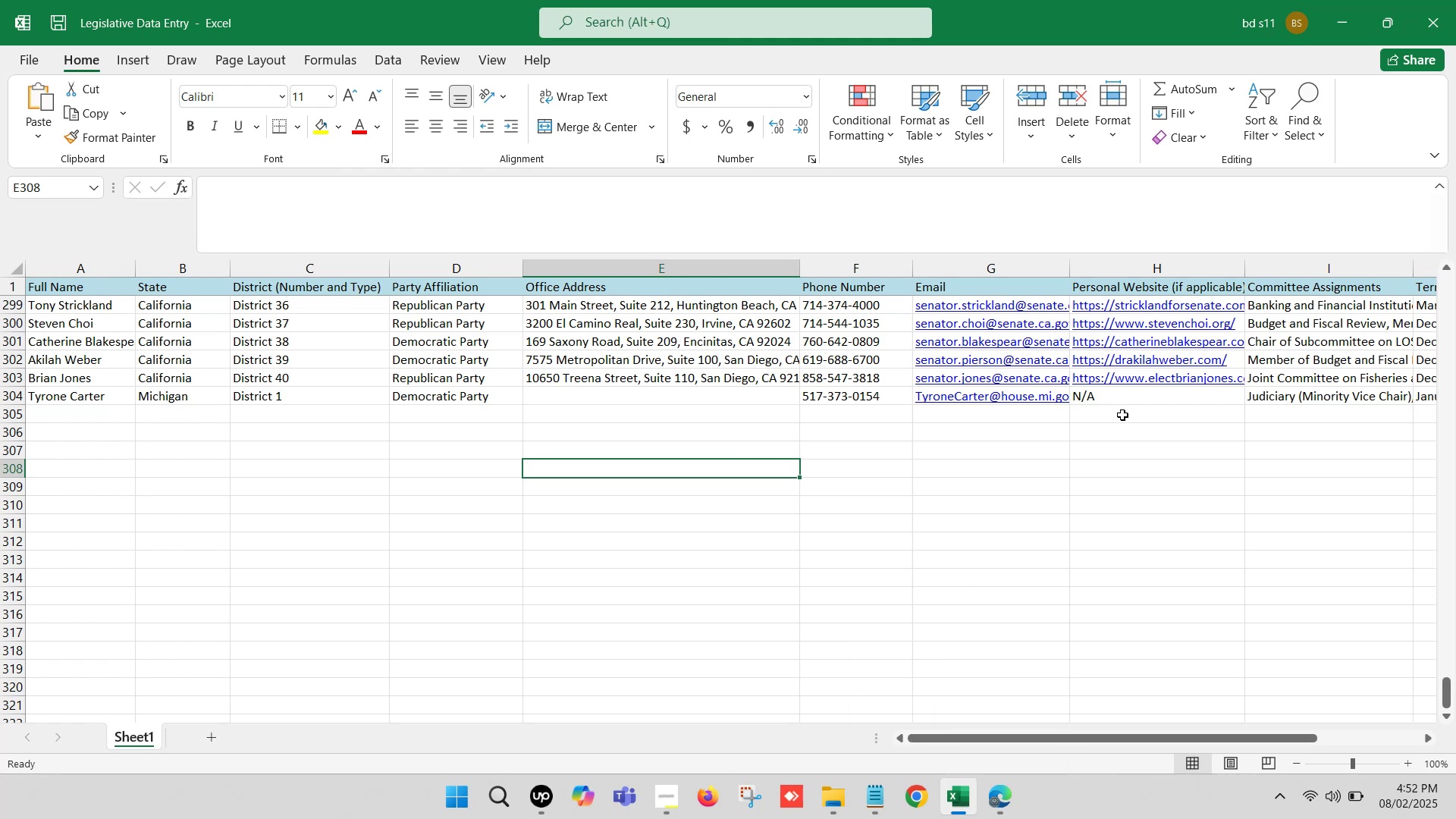 
left_click([1128, 402])
 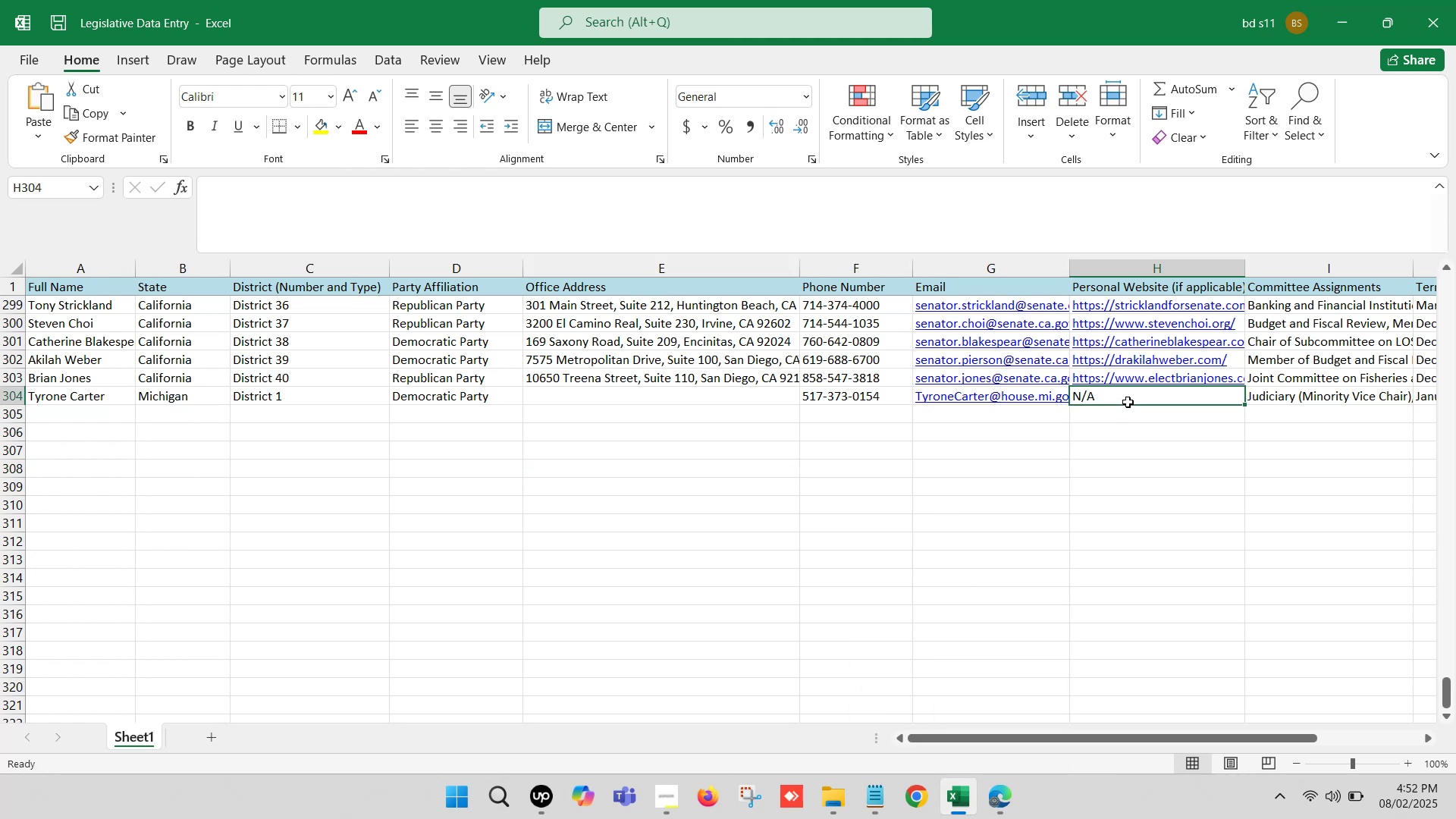 
key(Control+C)
 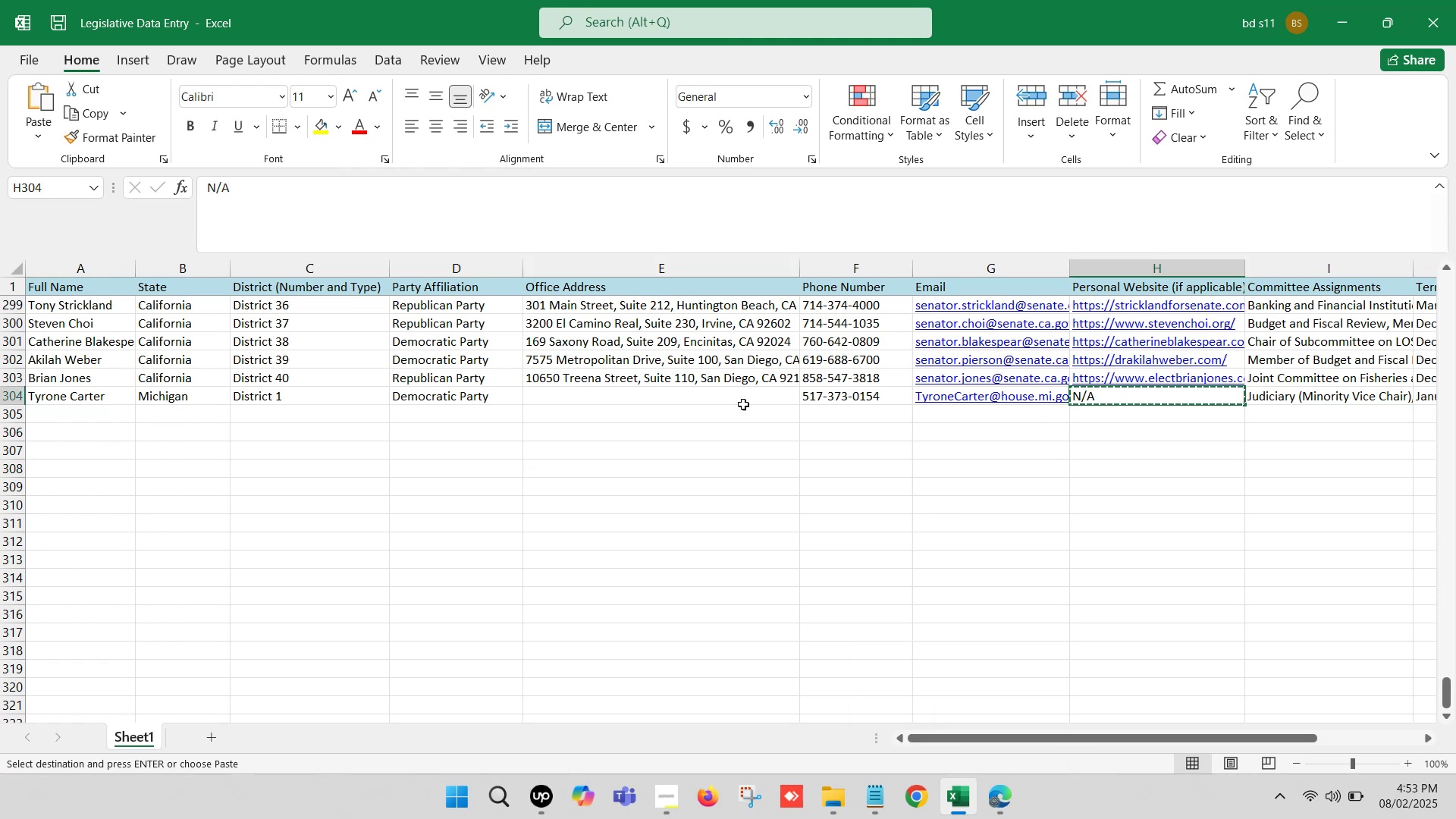 
left_click([725, 397])
 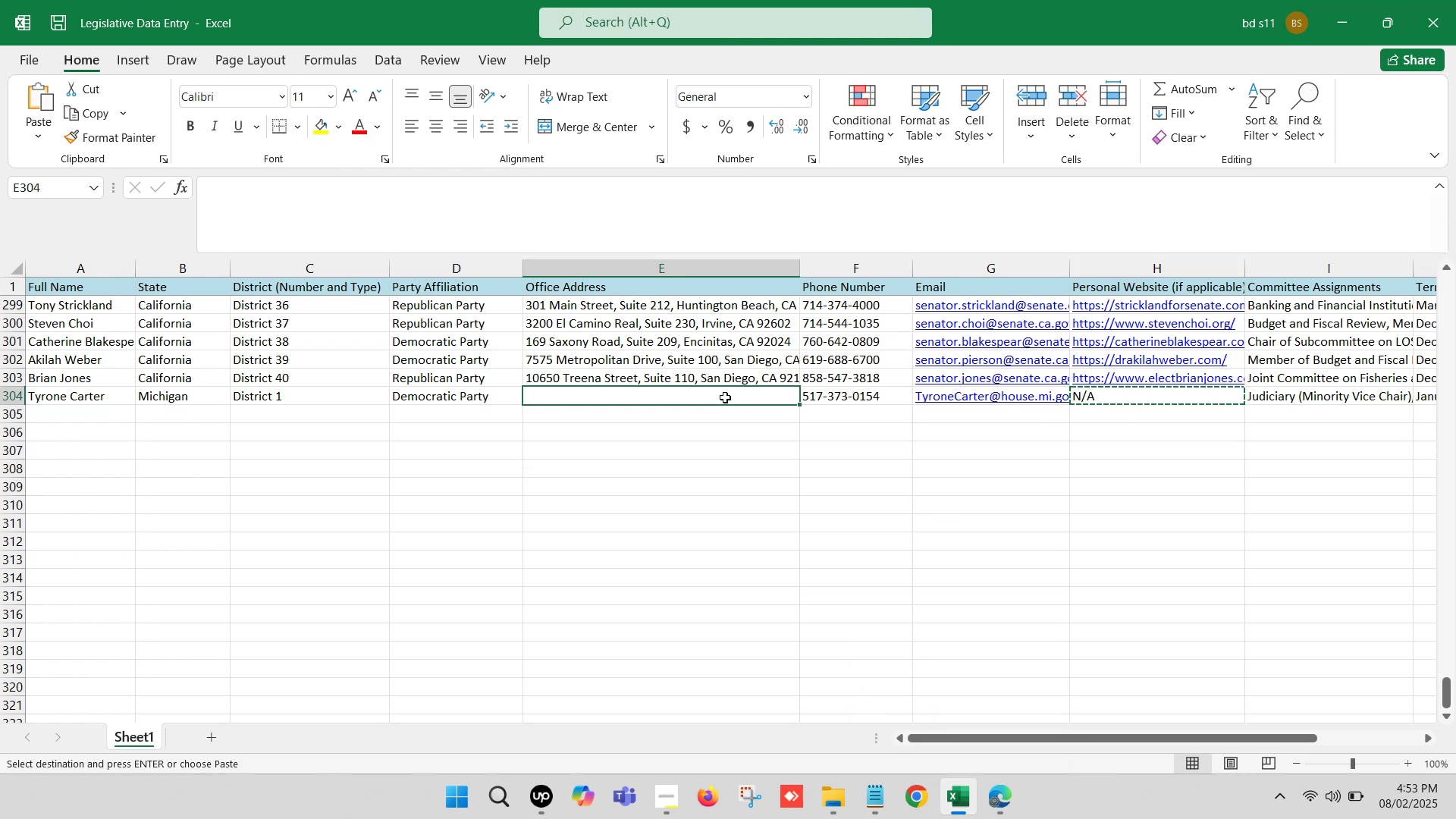 
key(Control+V)
 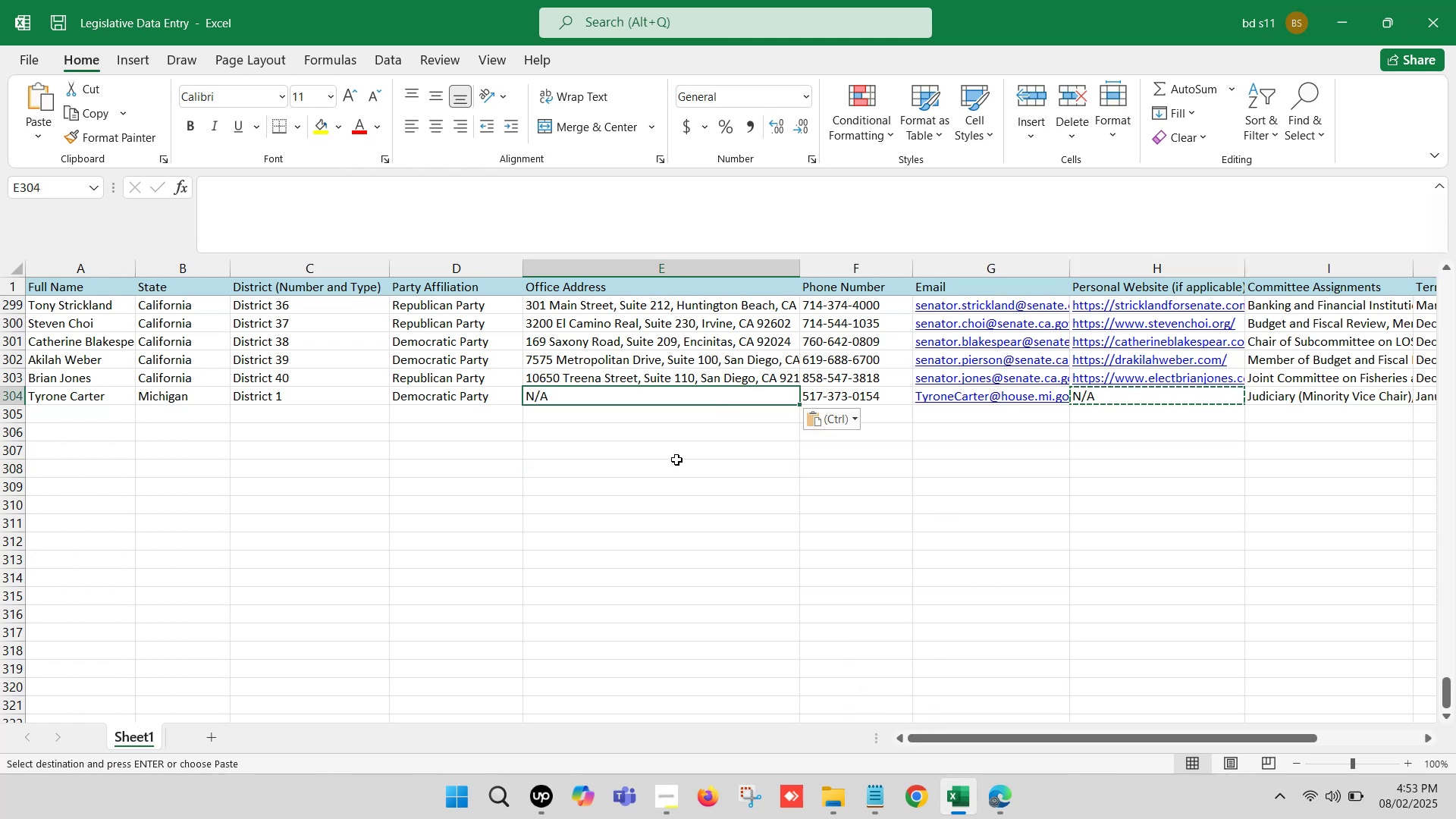 
left_click([674, 465])
 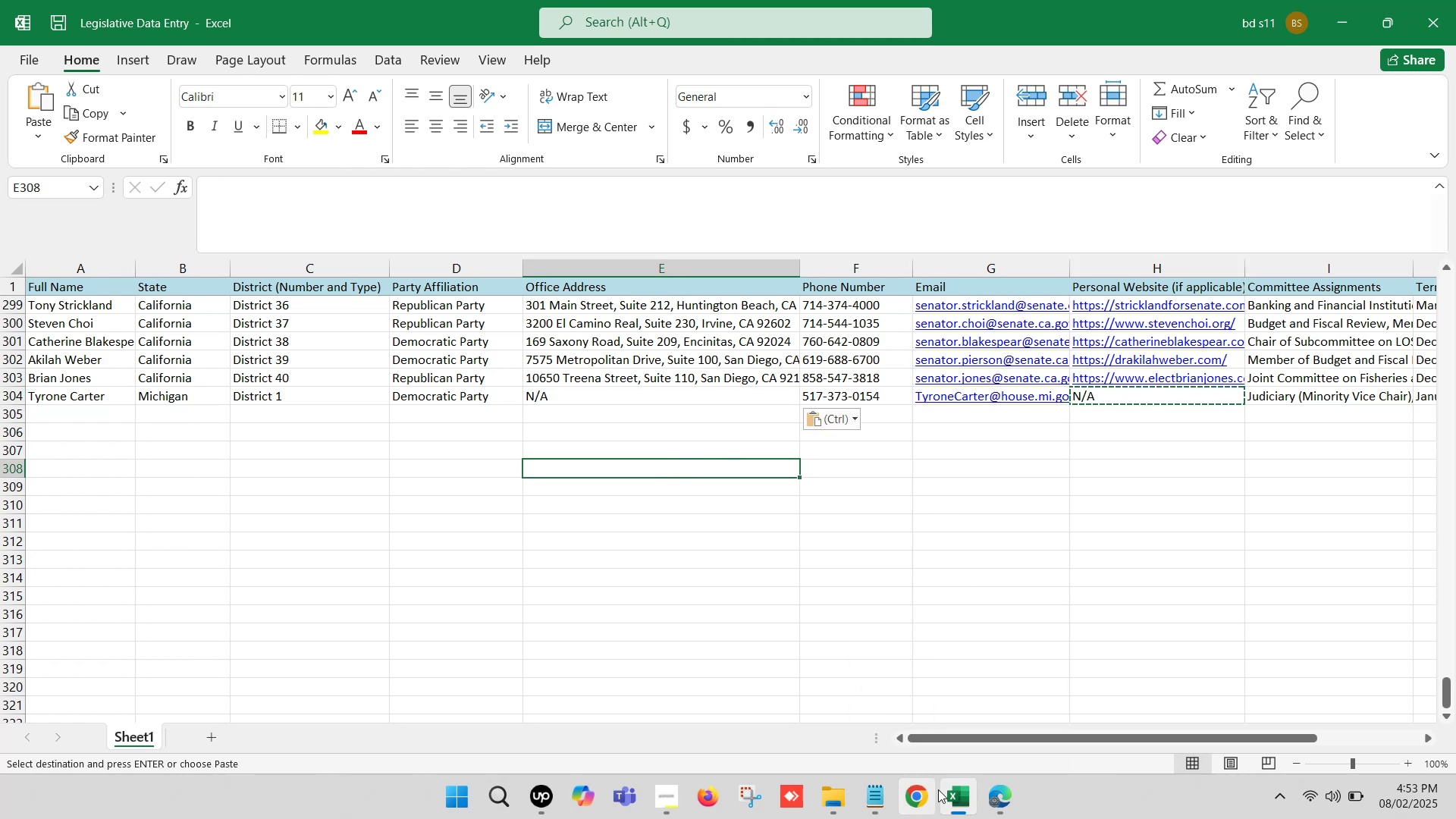 
left_click([965, 818])
 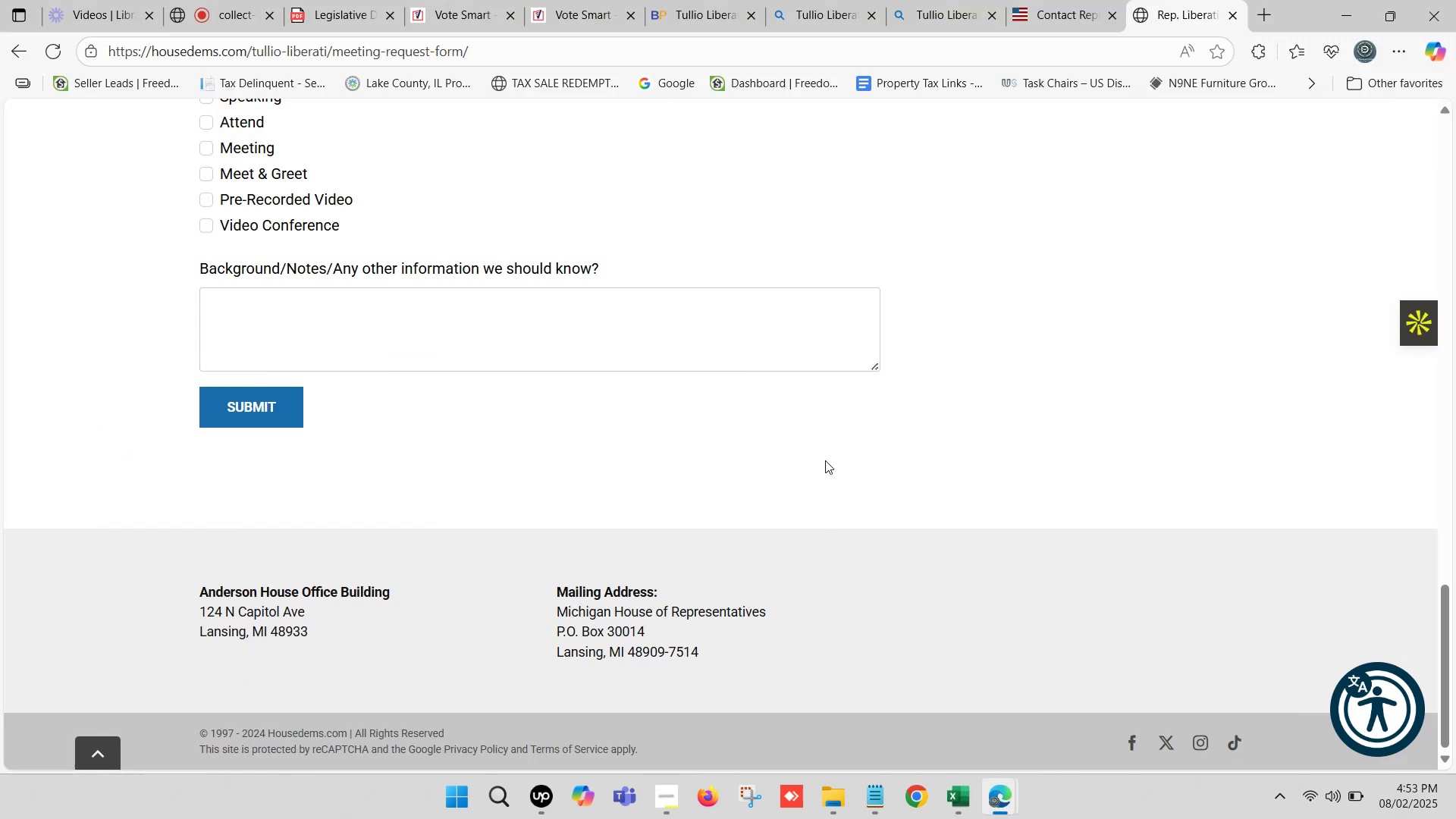 
scroll: coordinate [825, 460], scroll_direction: down, amount: 1.0
 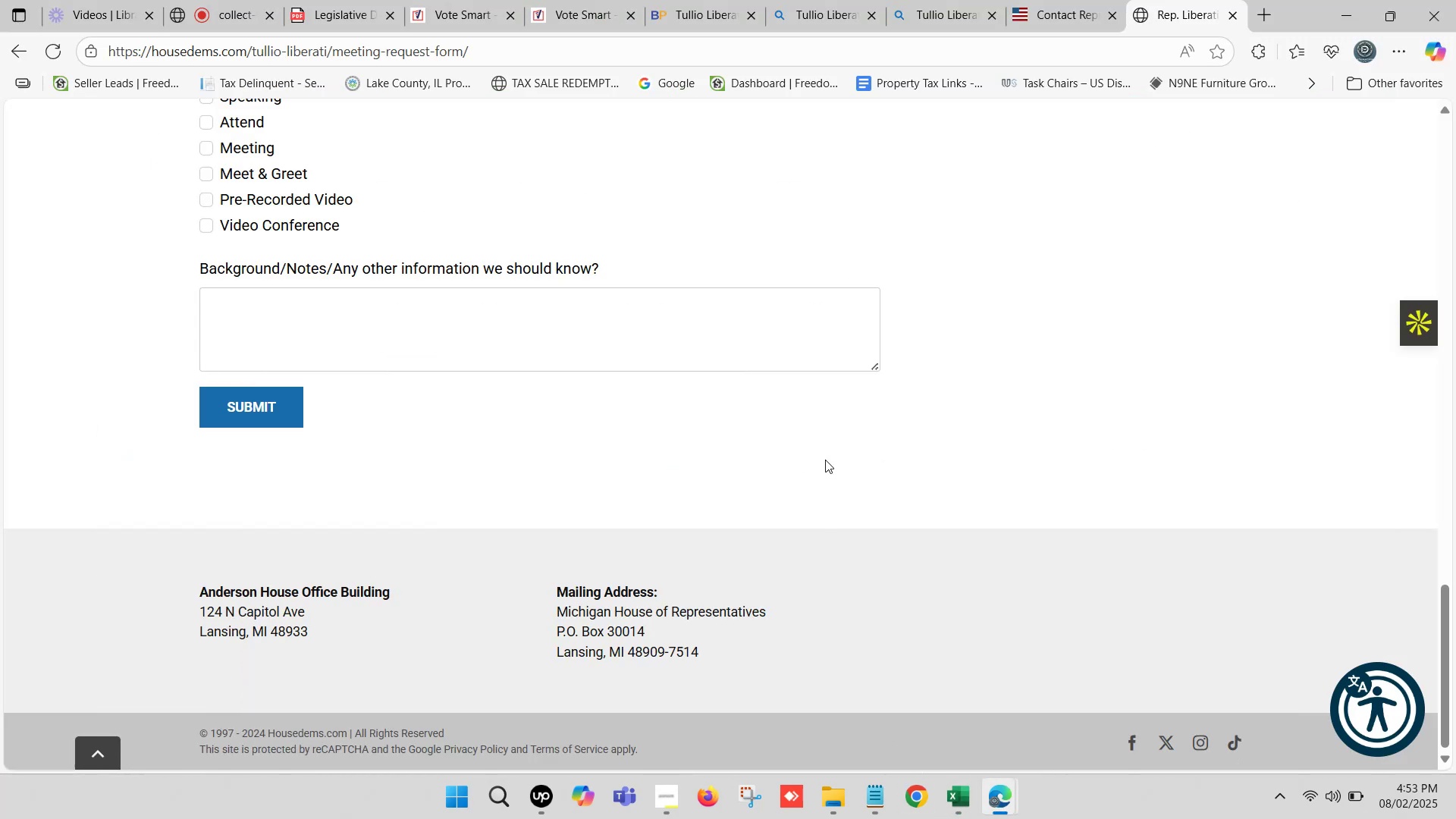 
scroll: coordinate [838, 445], scroll_direction: up, amount: 8.0
 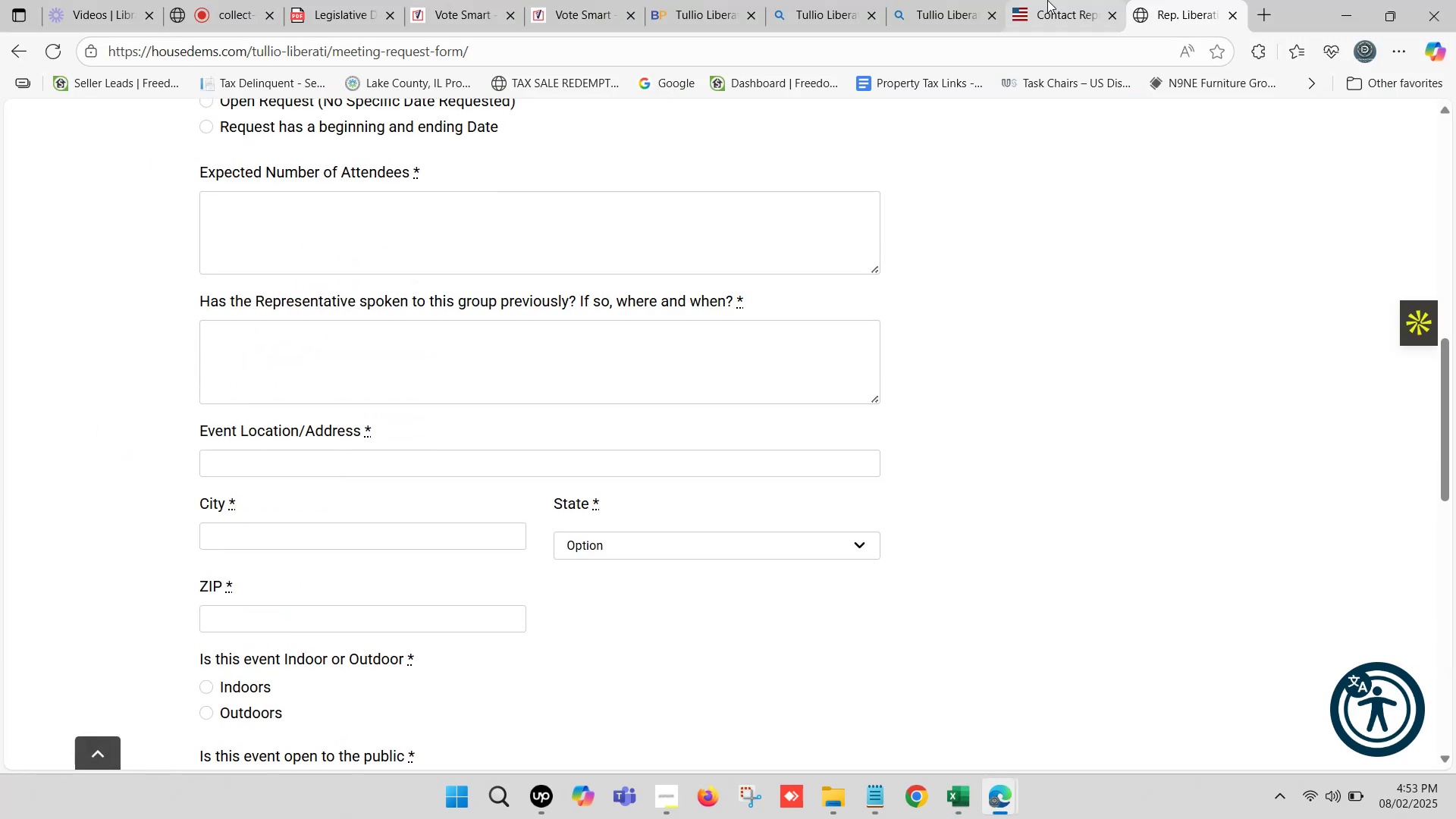 
double_click([956, 0])
 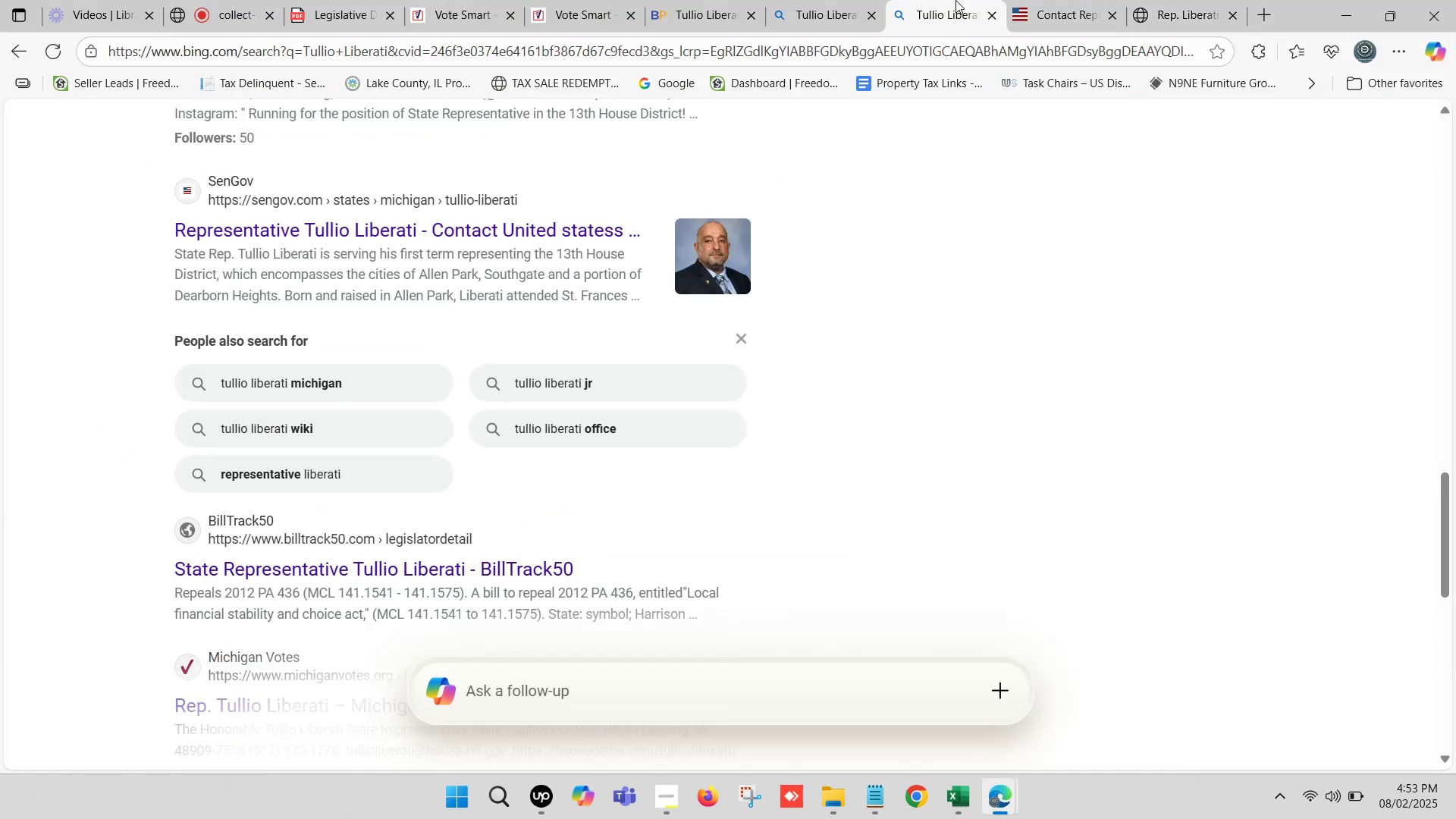 
scroll: coordinate [656, 234], scroll_direction: up, amount: 10.0
 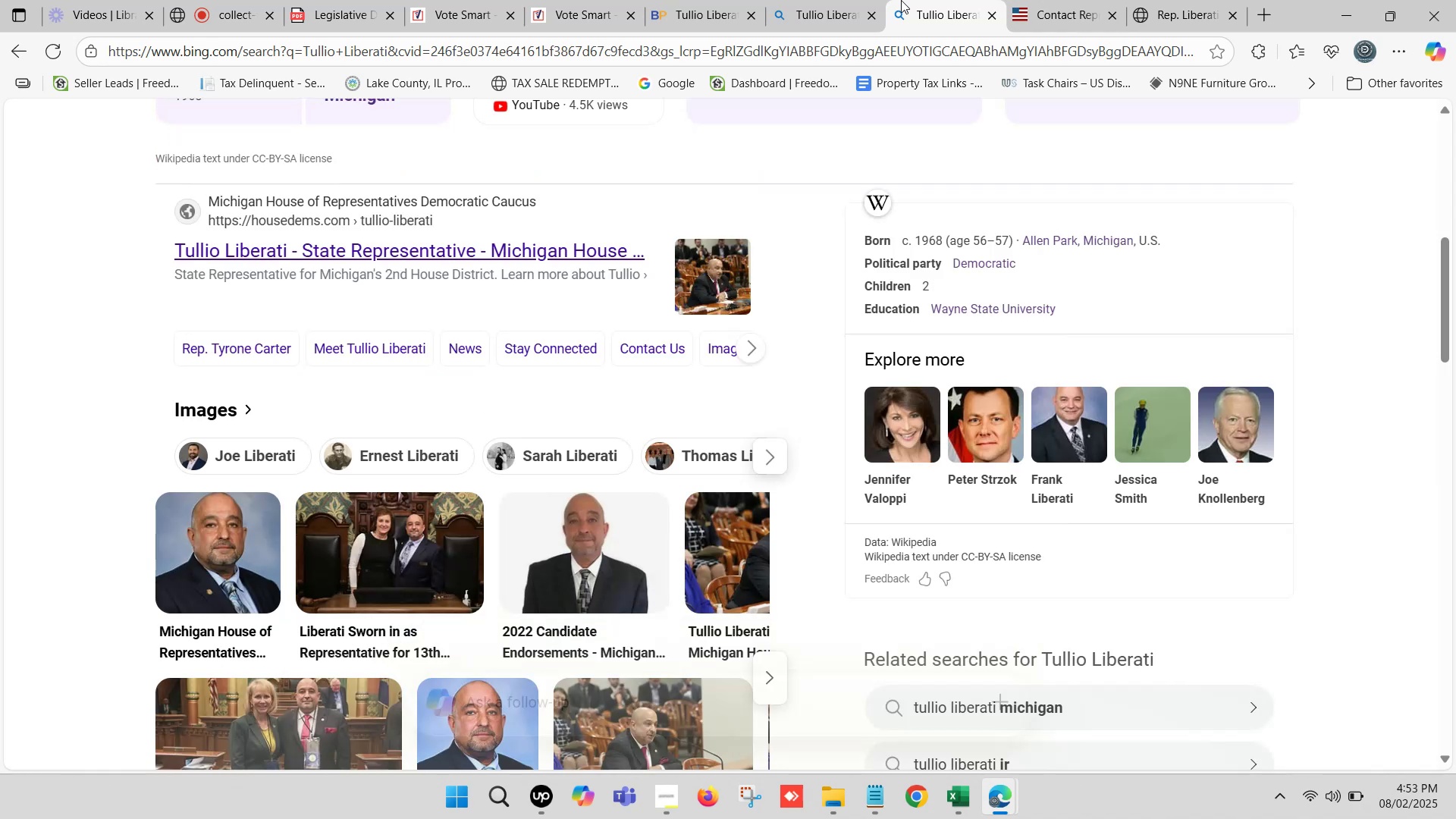 
double_click([817, 0])
 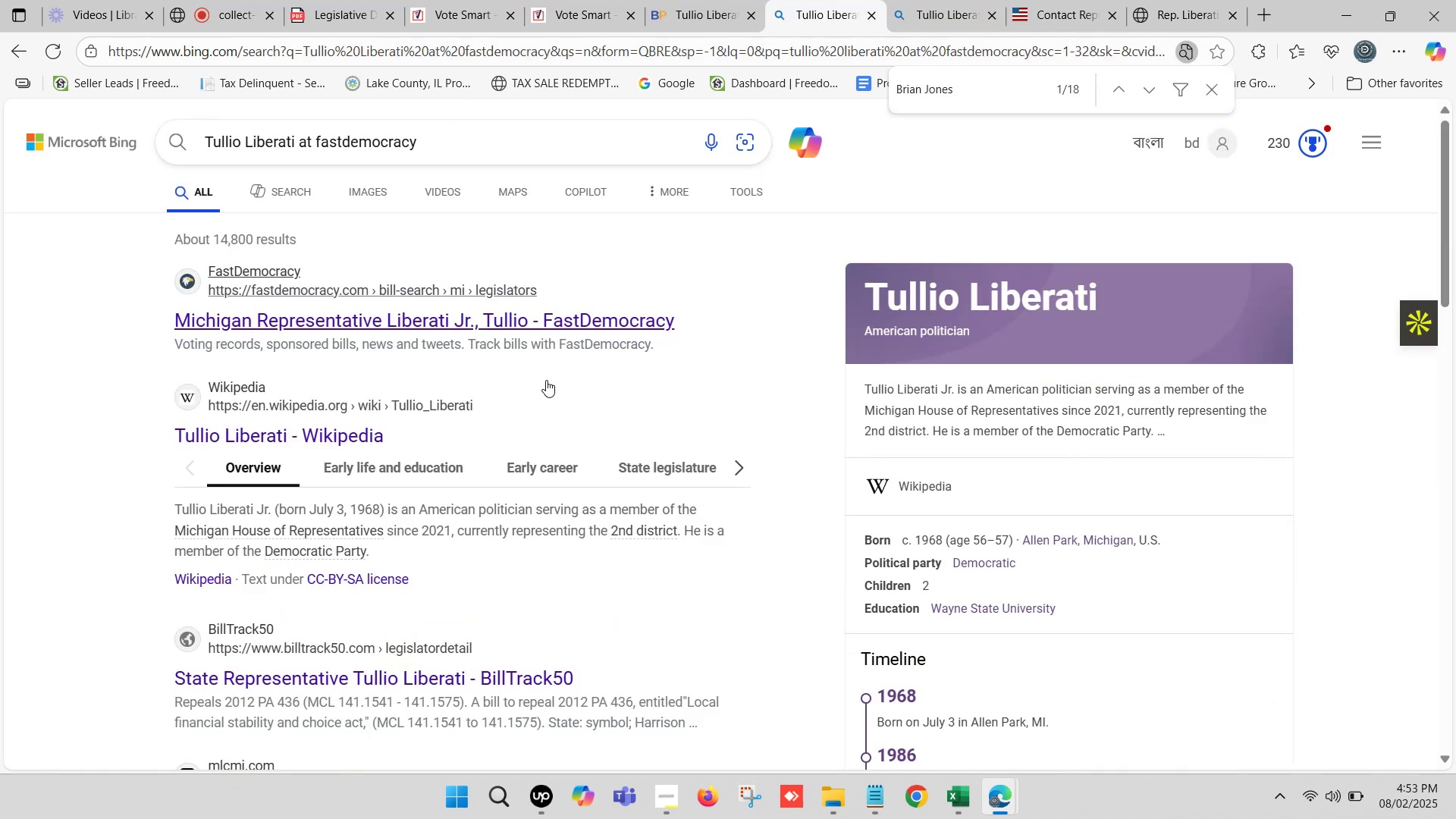 
hold_key(key=ControlLeft, duration=0.54)
left_click([505, 318])
 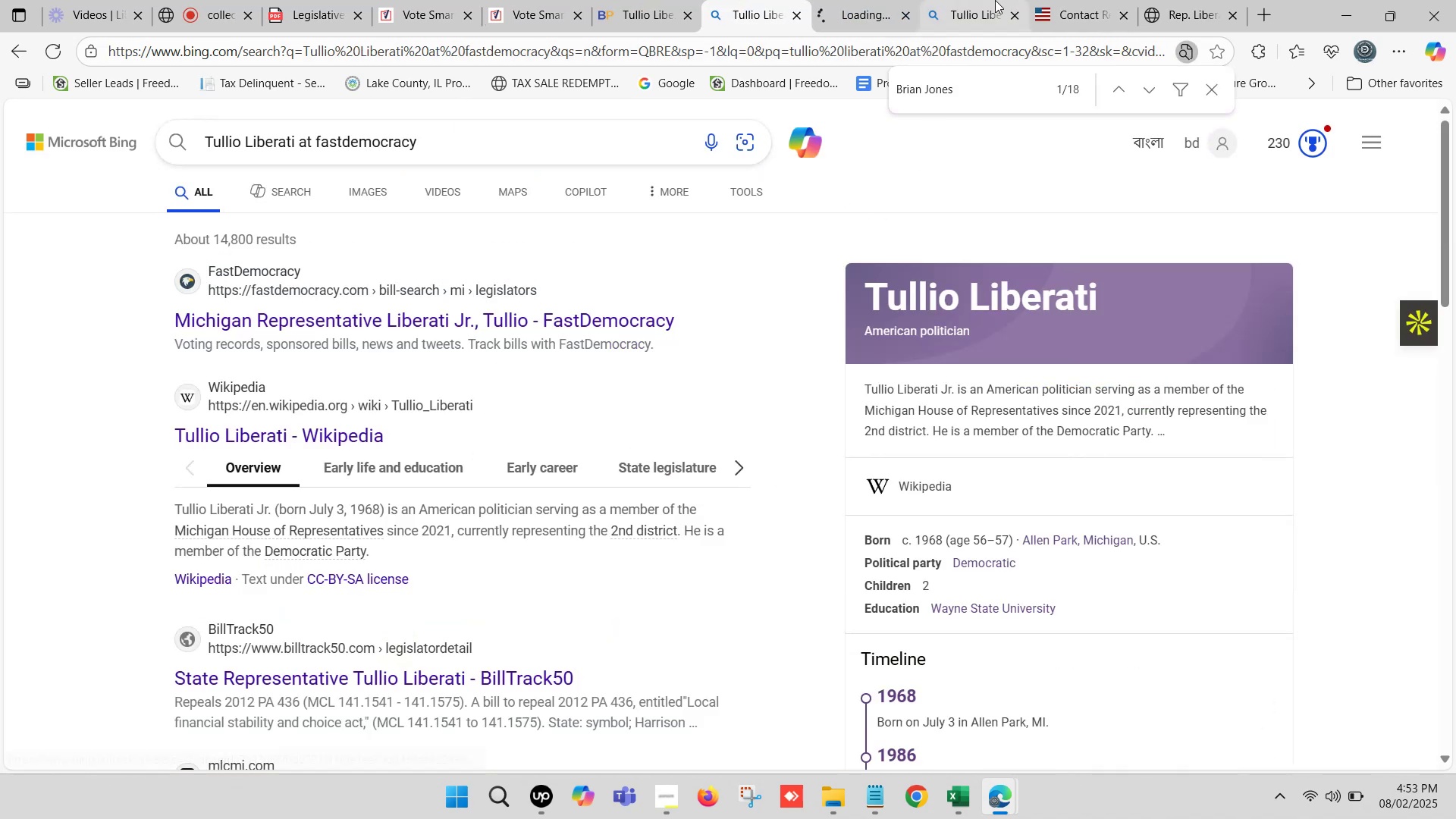 
left_click([992, 0])
 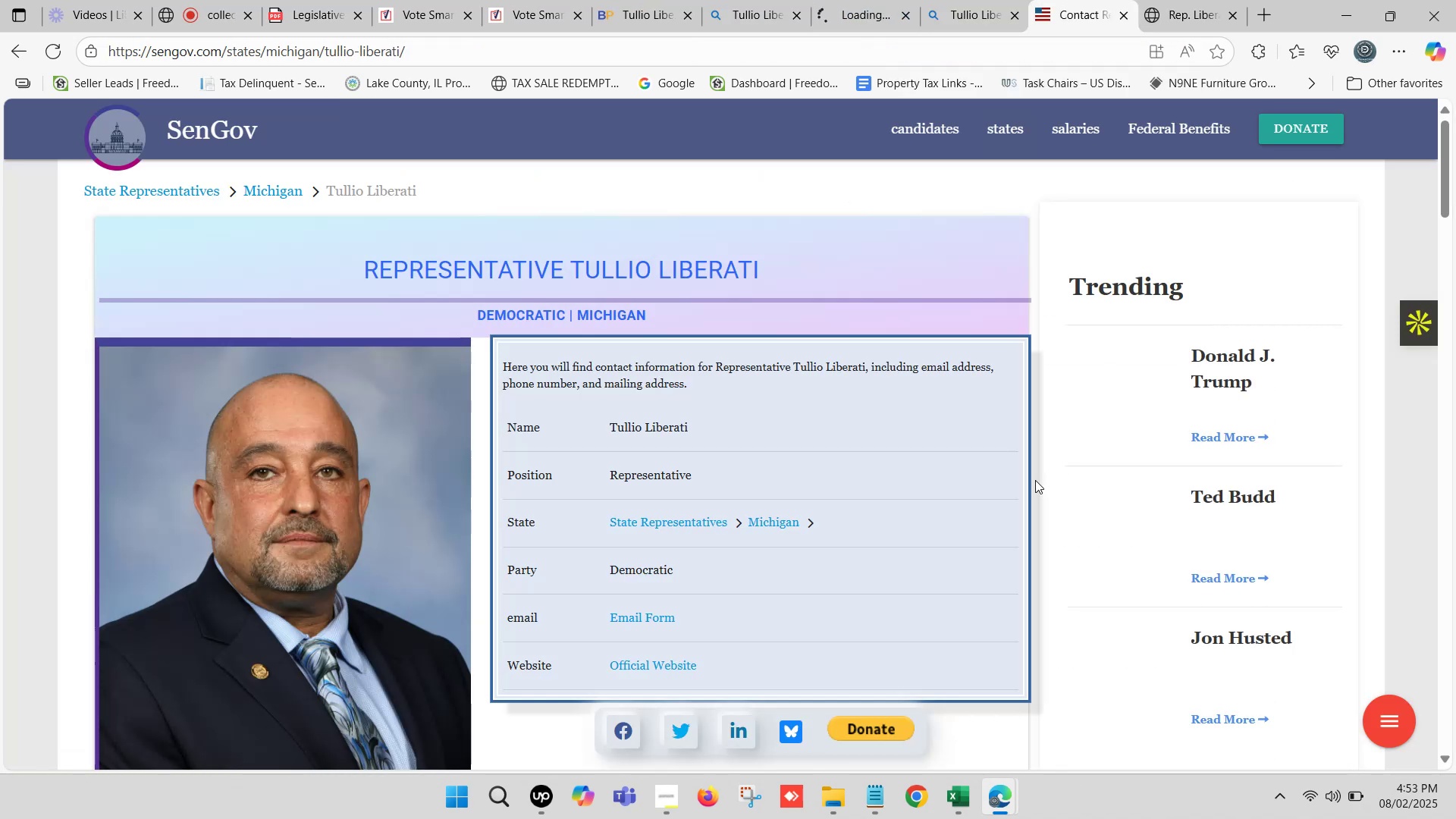 
scroll: coordinate [808, 503], scroll_direction: down, amount: 30.0
 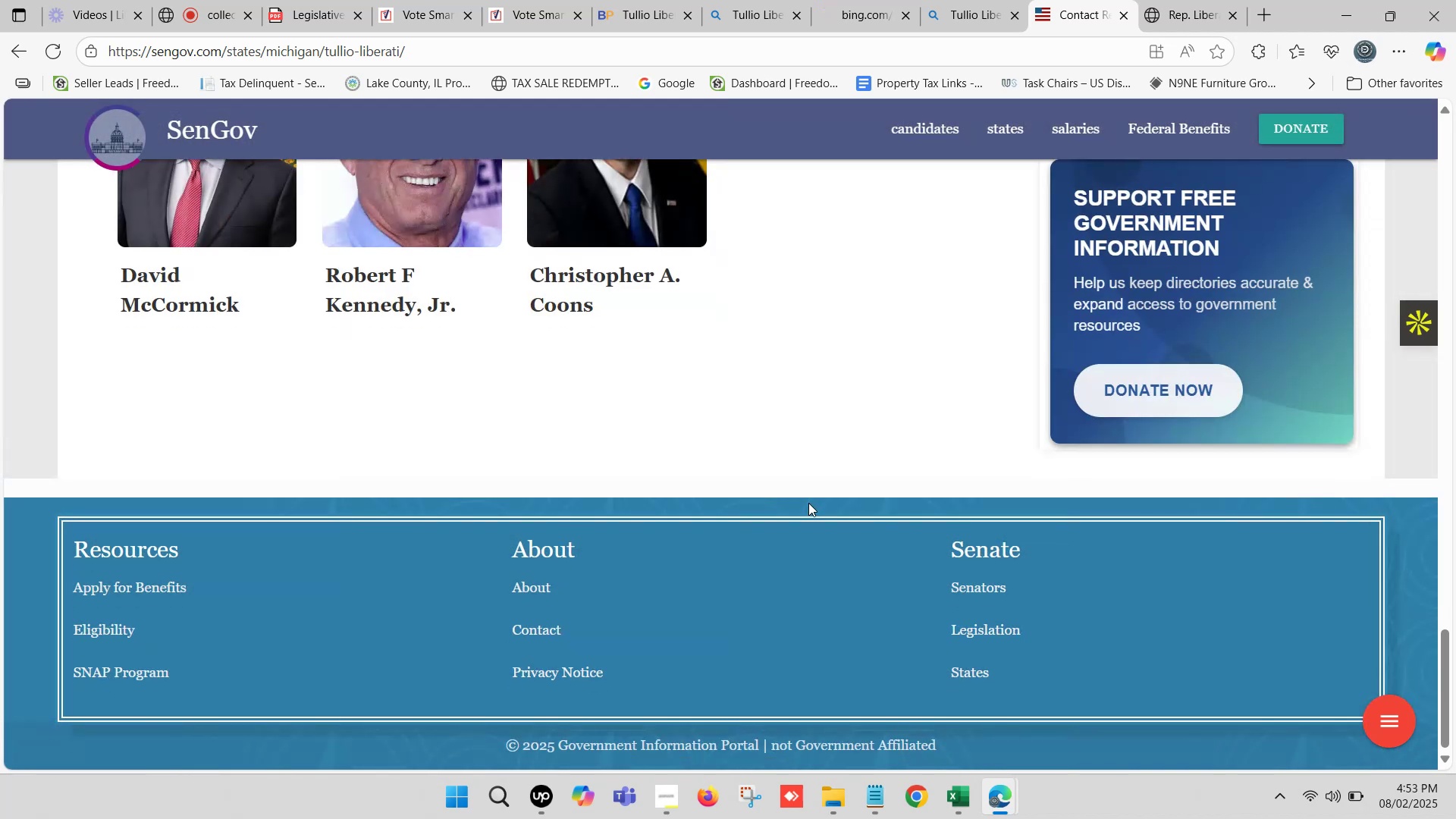 
scroll: coordinate [808, 503], scroll_direction: up, amount: 2.0
 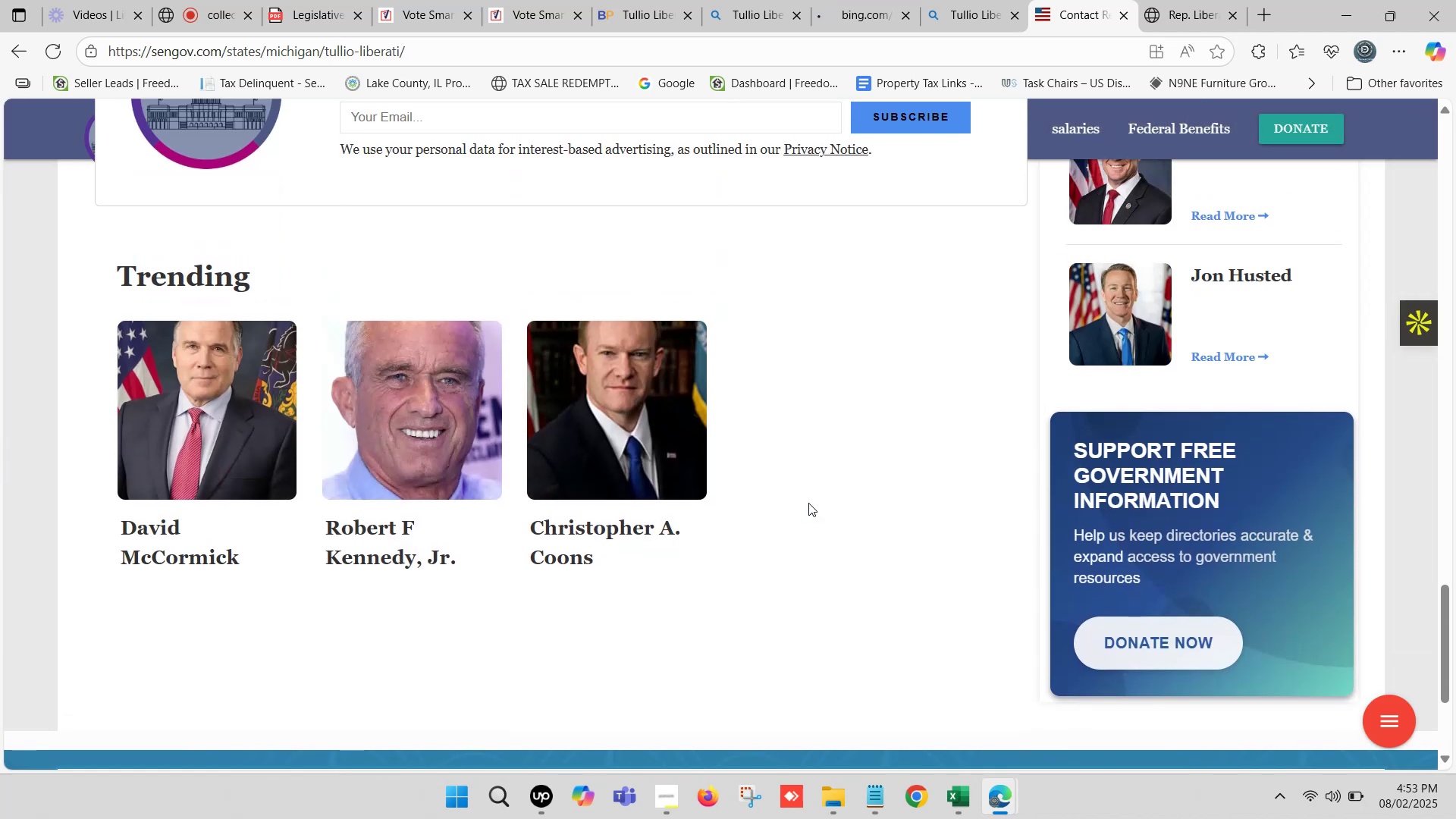 
scroll: coordinate [808, 503], scroll_direction: down, amount: 4.0
 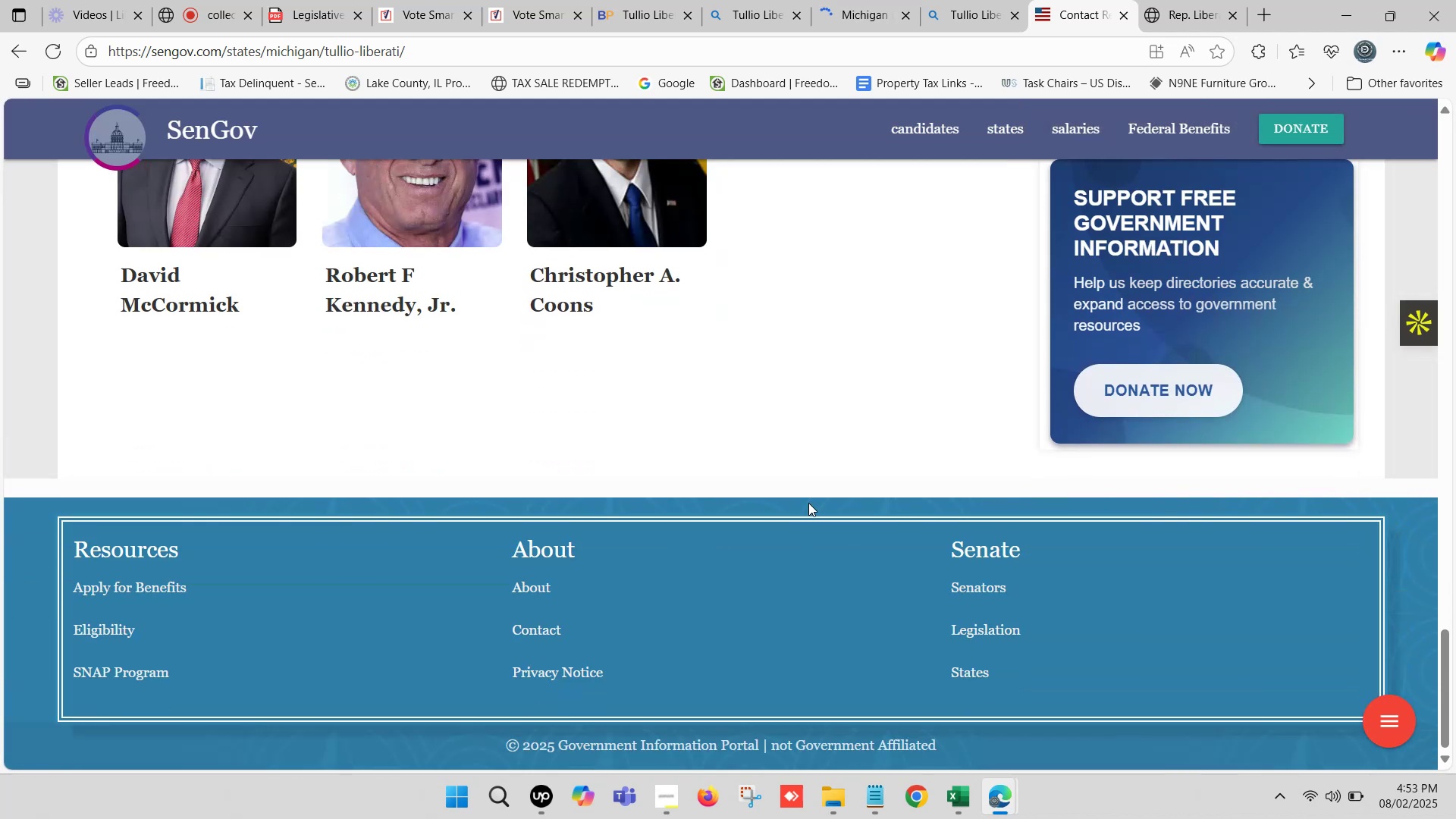 
scroll: coordinate [820, 497], scroll_direction: up, amount: 3.0
 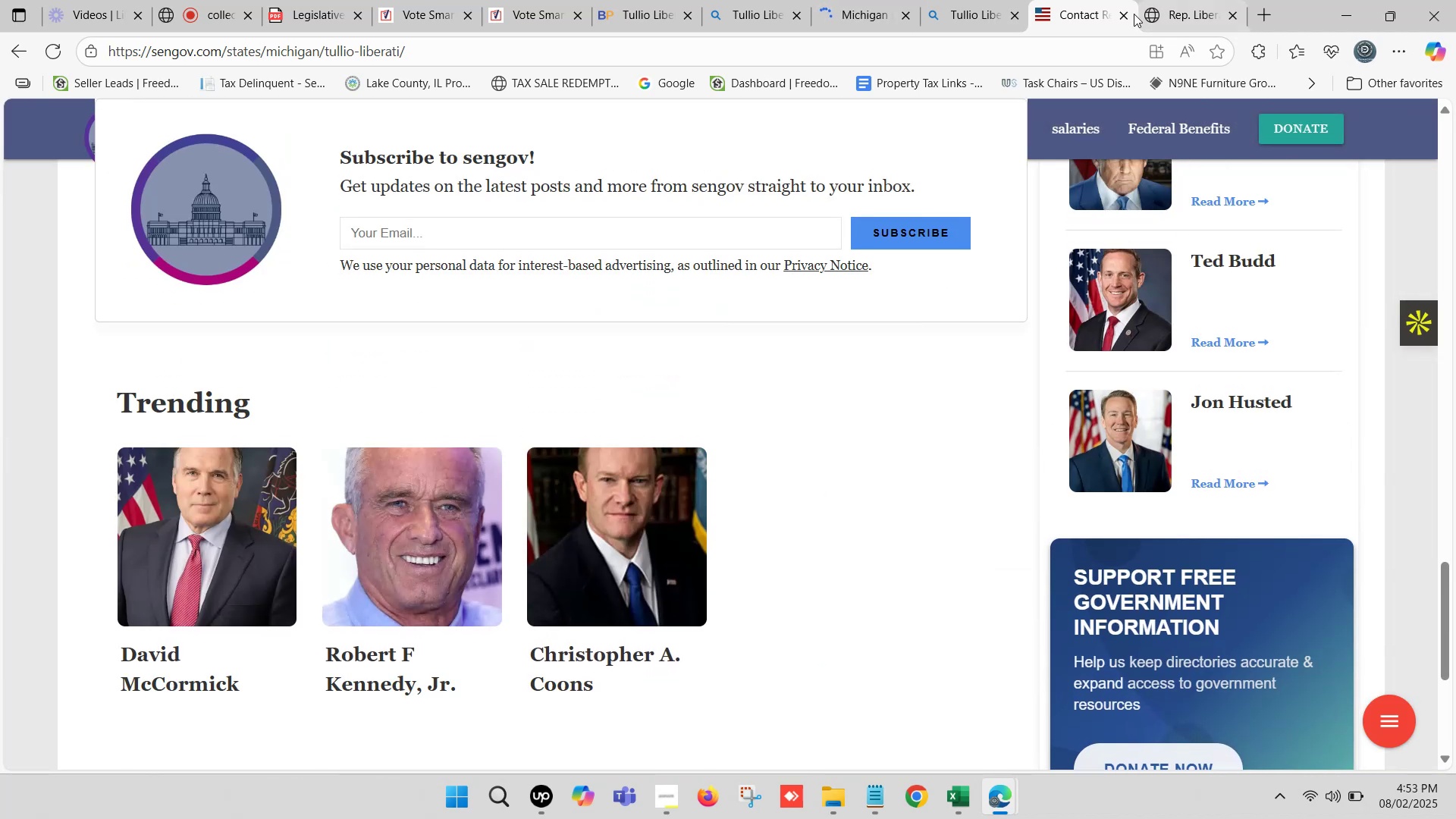 
left_click([1130, 12])
 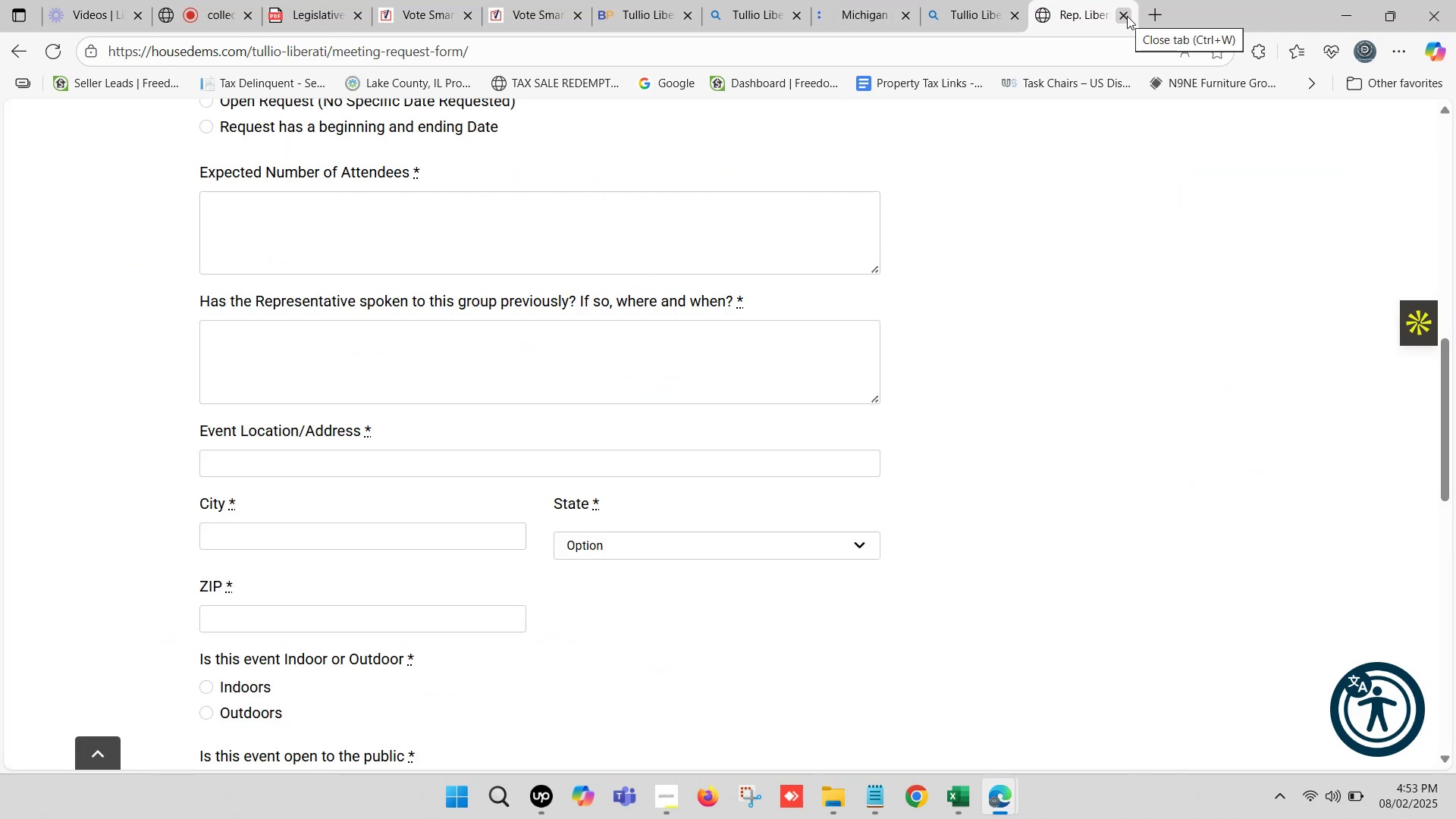 
left_click([1126, 17])
 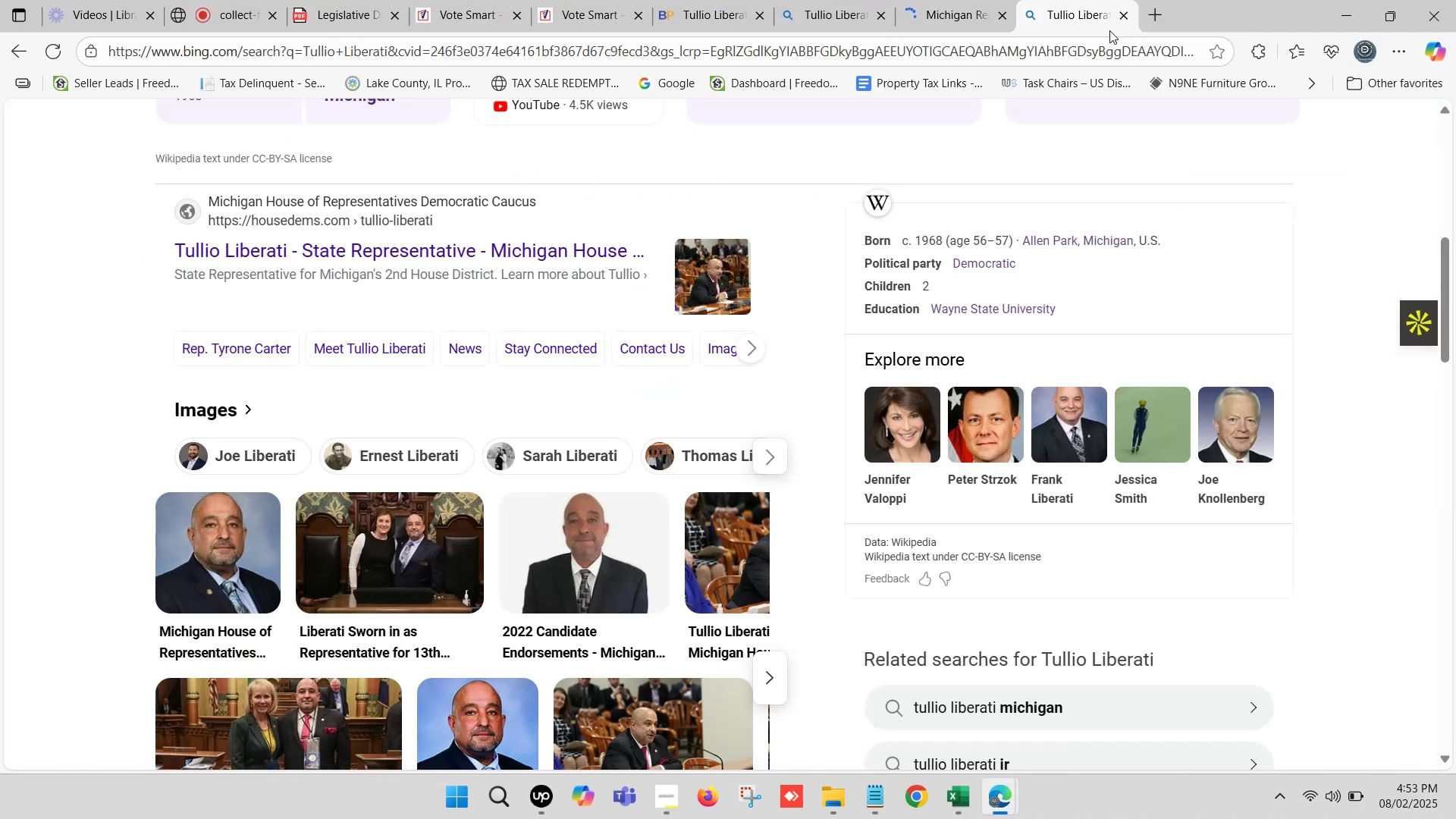 
double_click([1072, 0])
 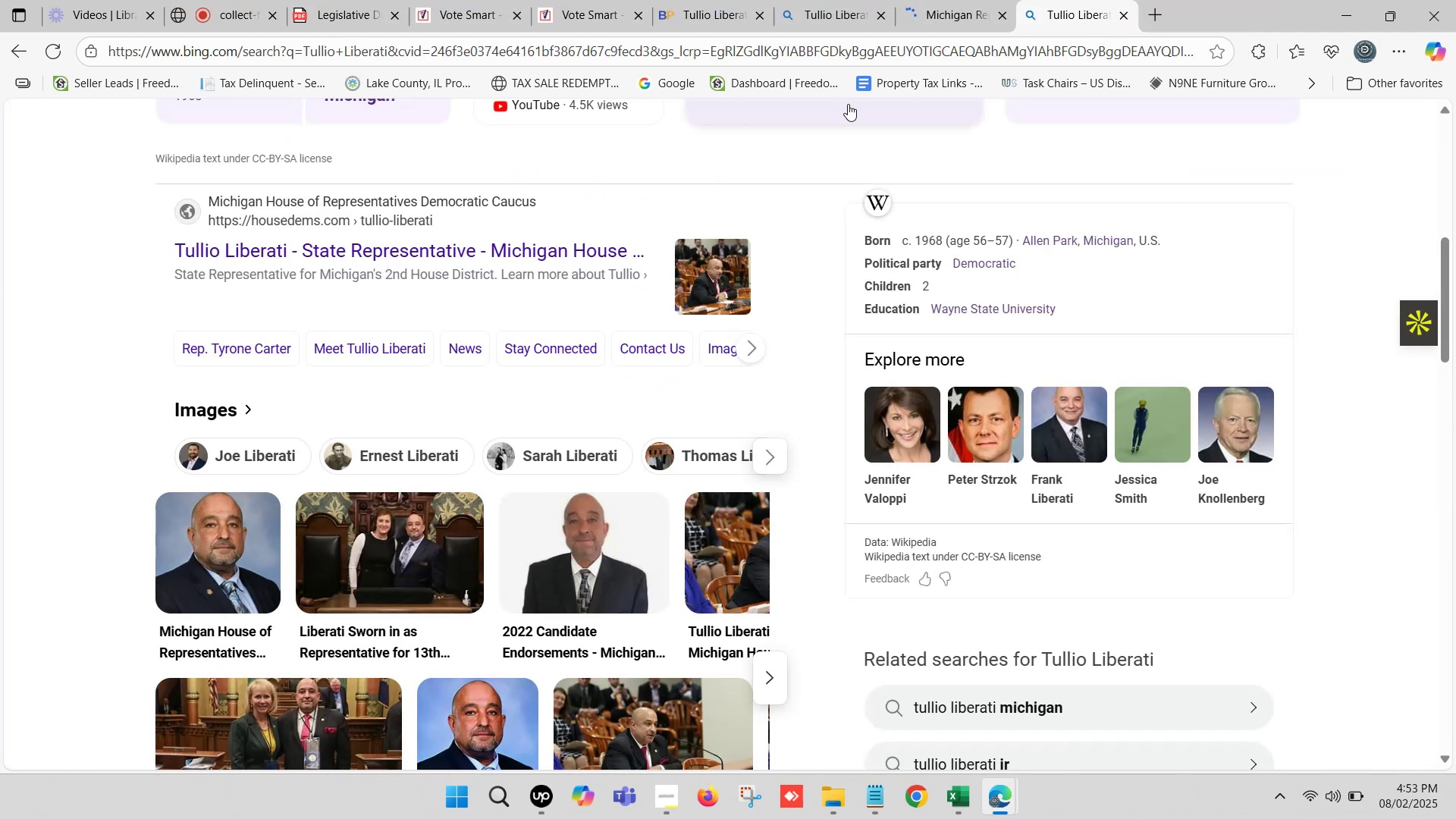 
double_click([942, 0])
 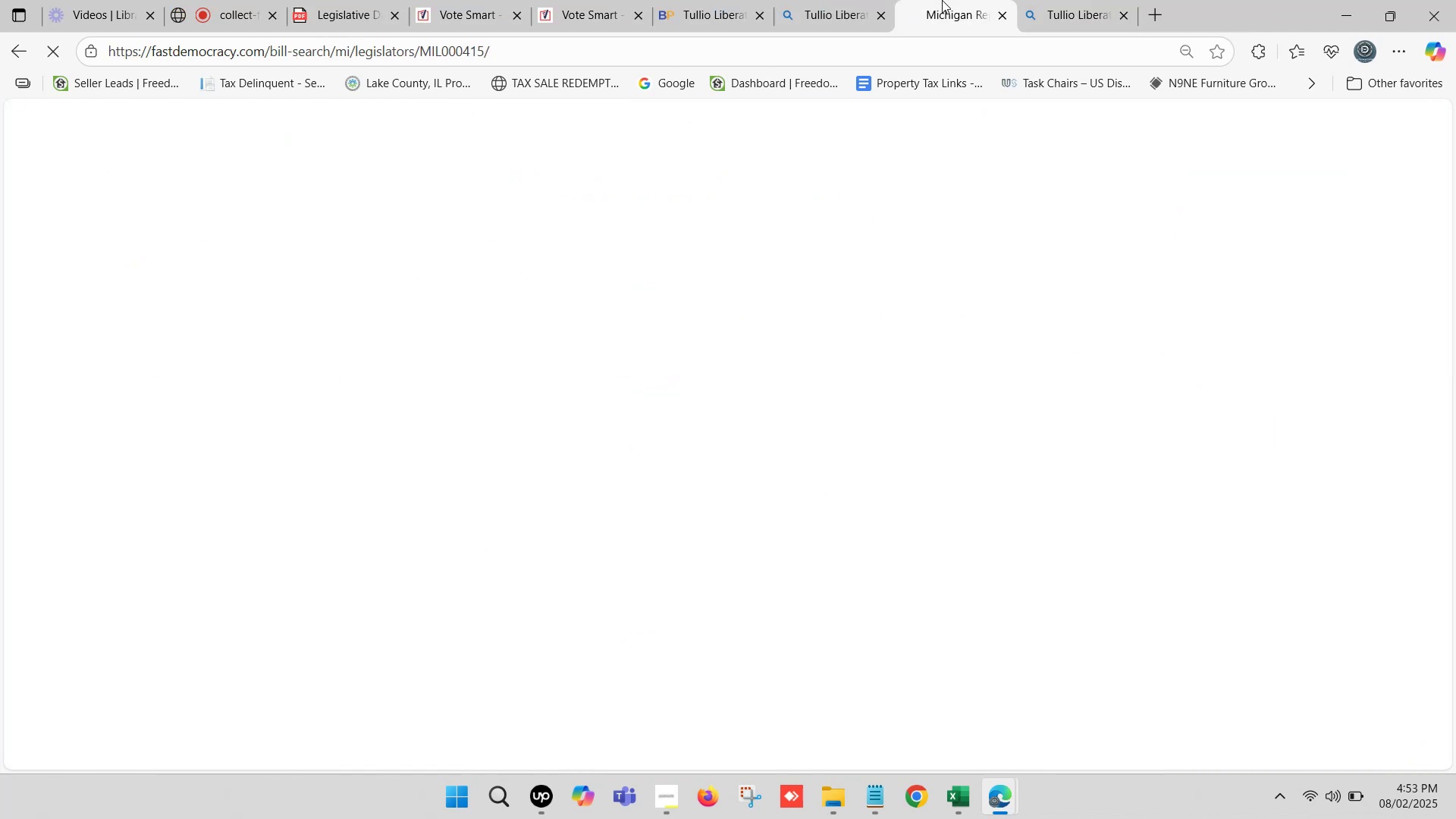 
triple_click([942, 0])
 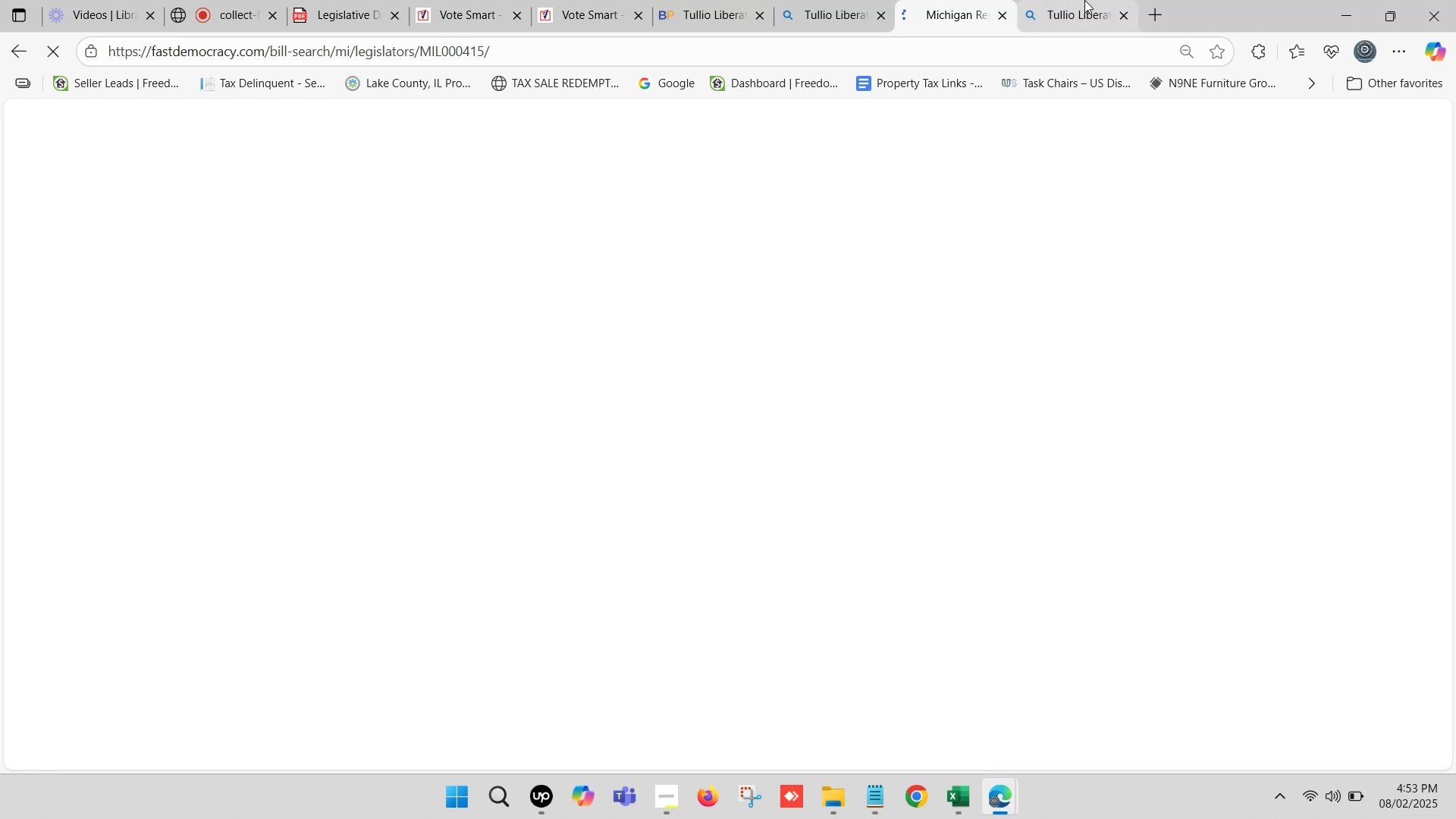 
double_click([1085, 0])
 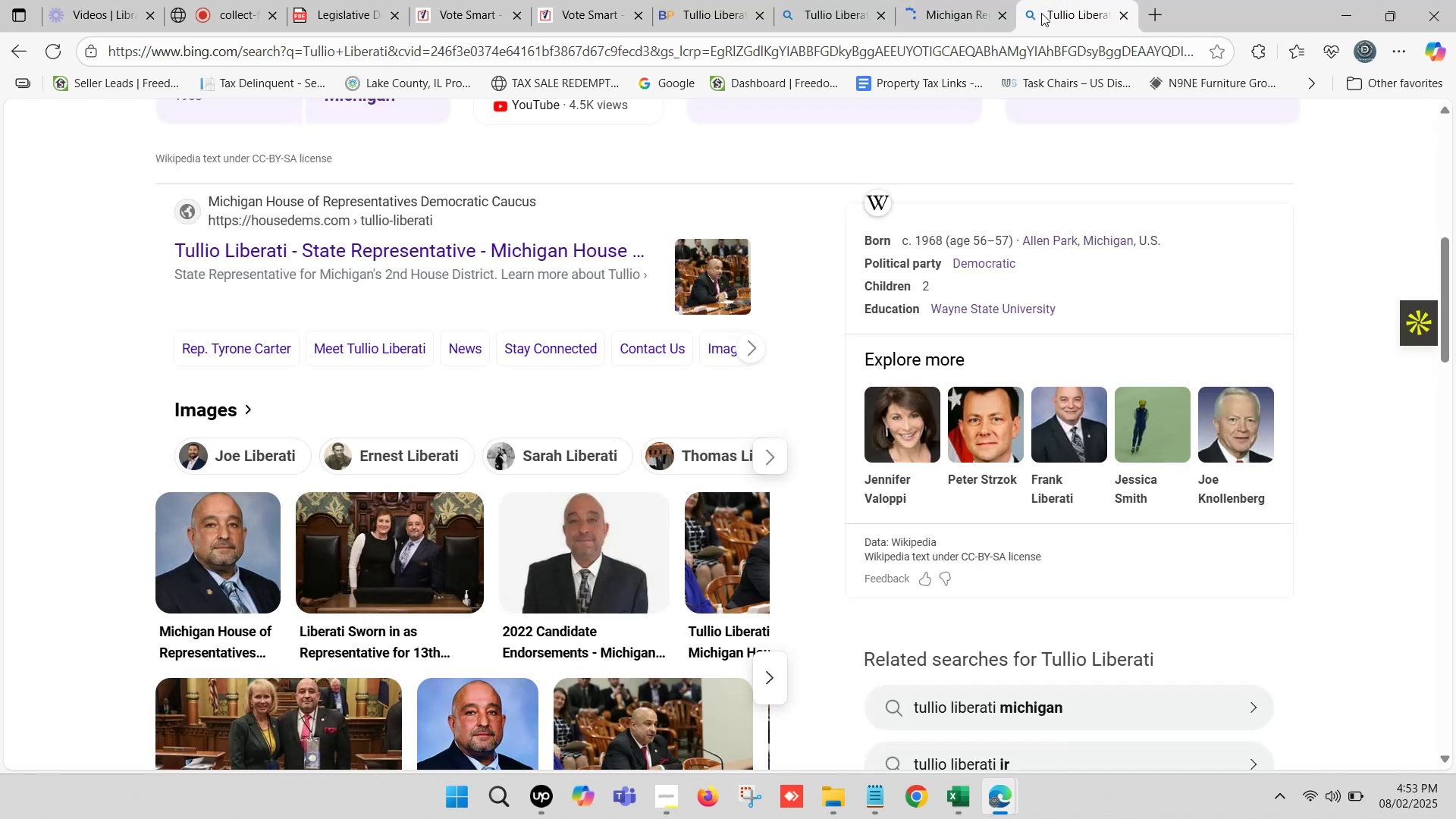 
left_click([956, 0])
 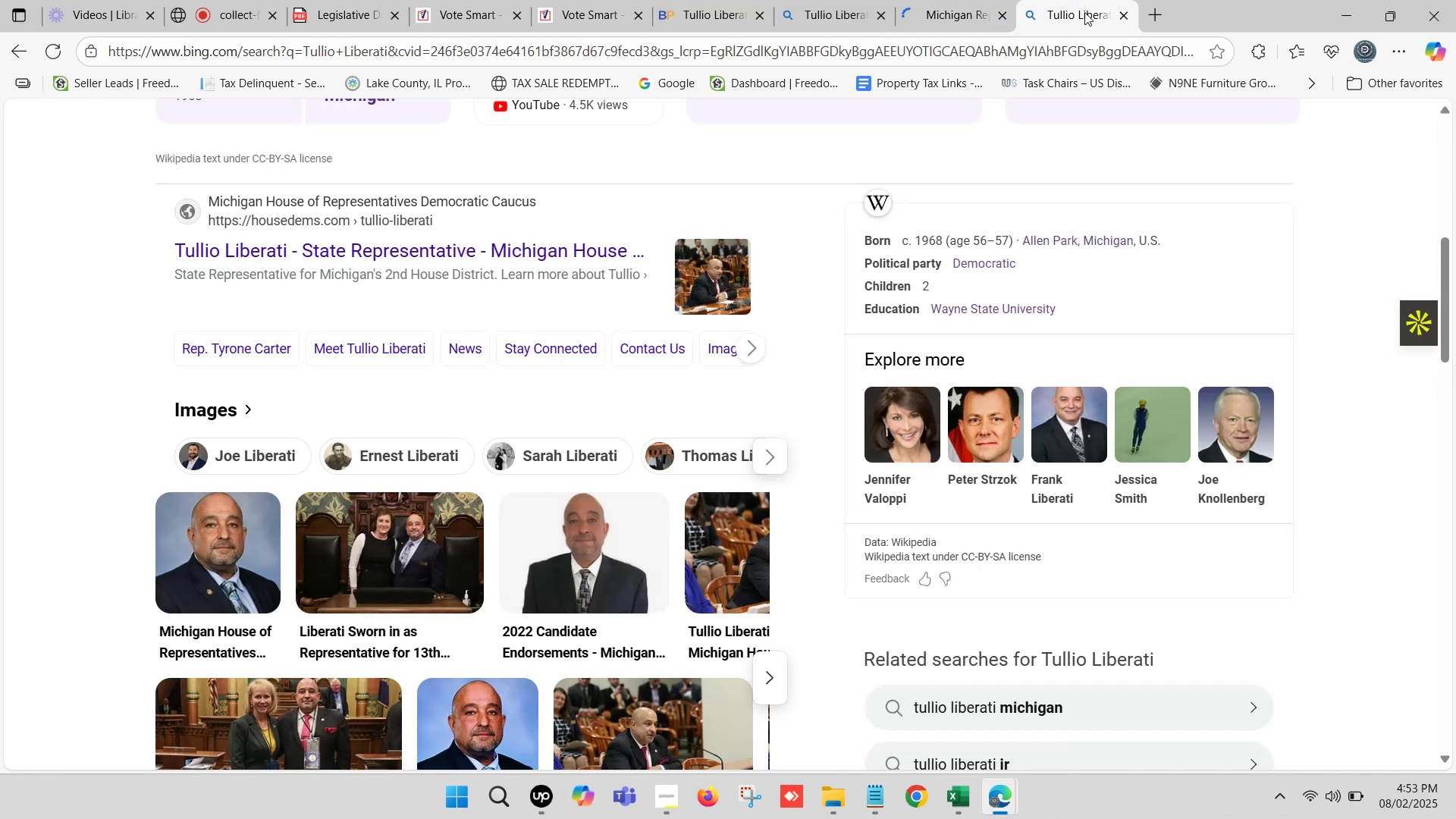 
left_click([1123, 15])
 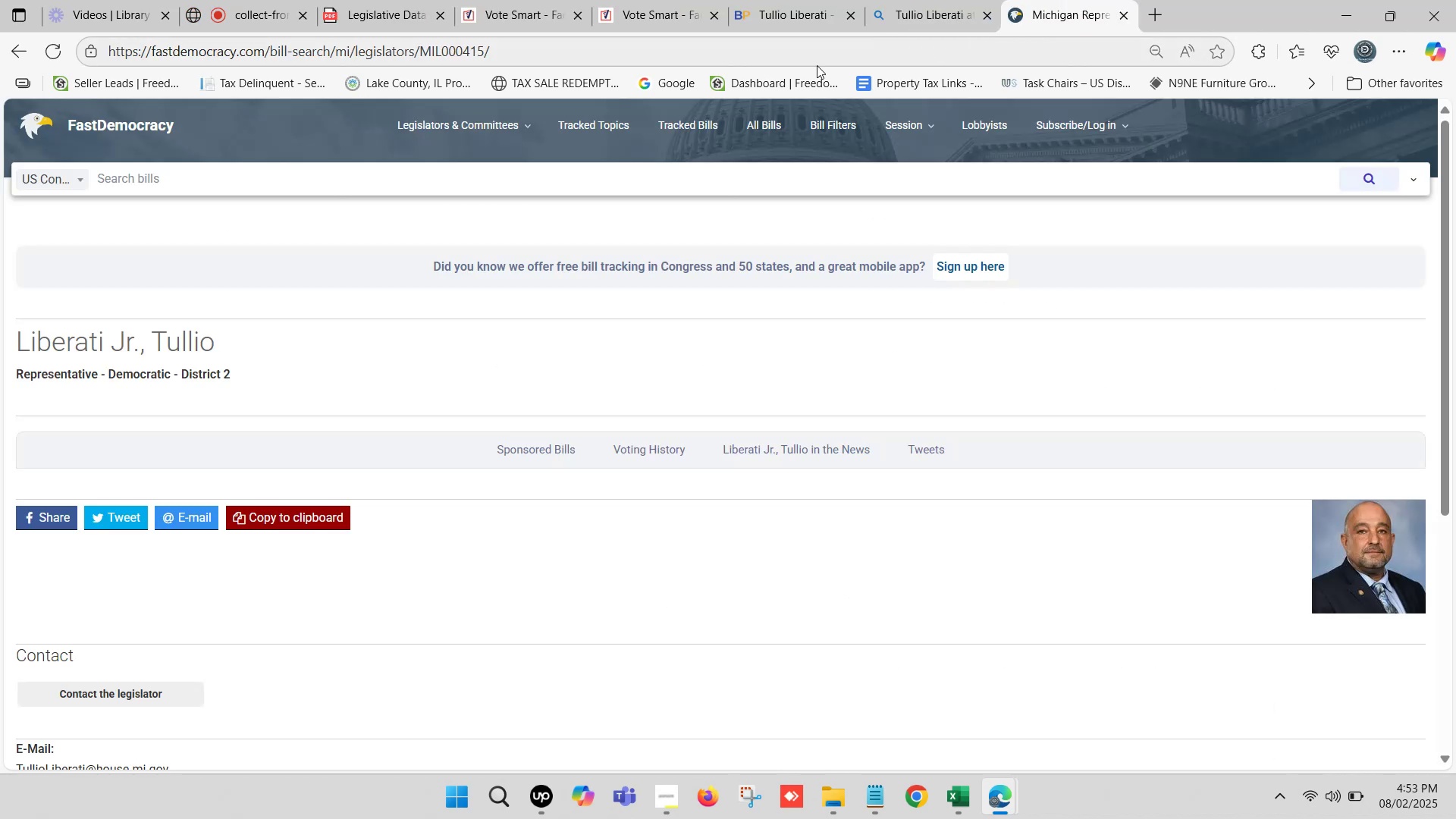 
left_click([658, 0])
 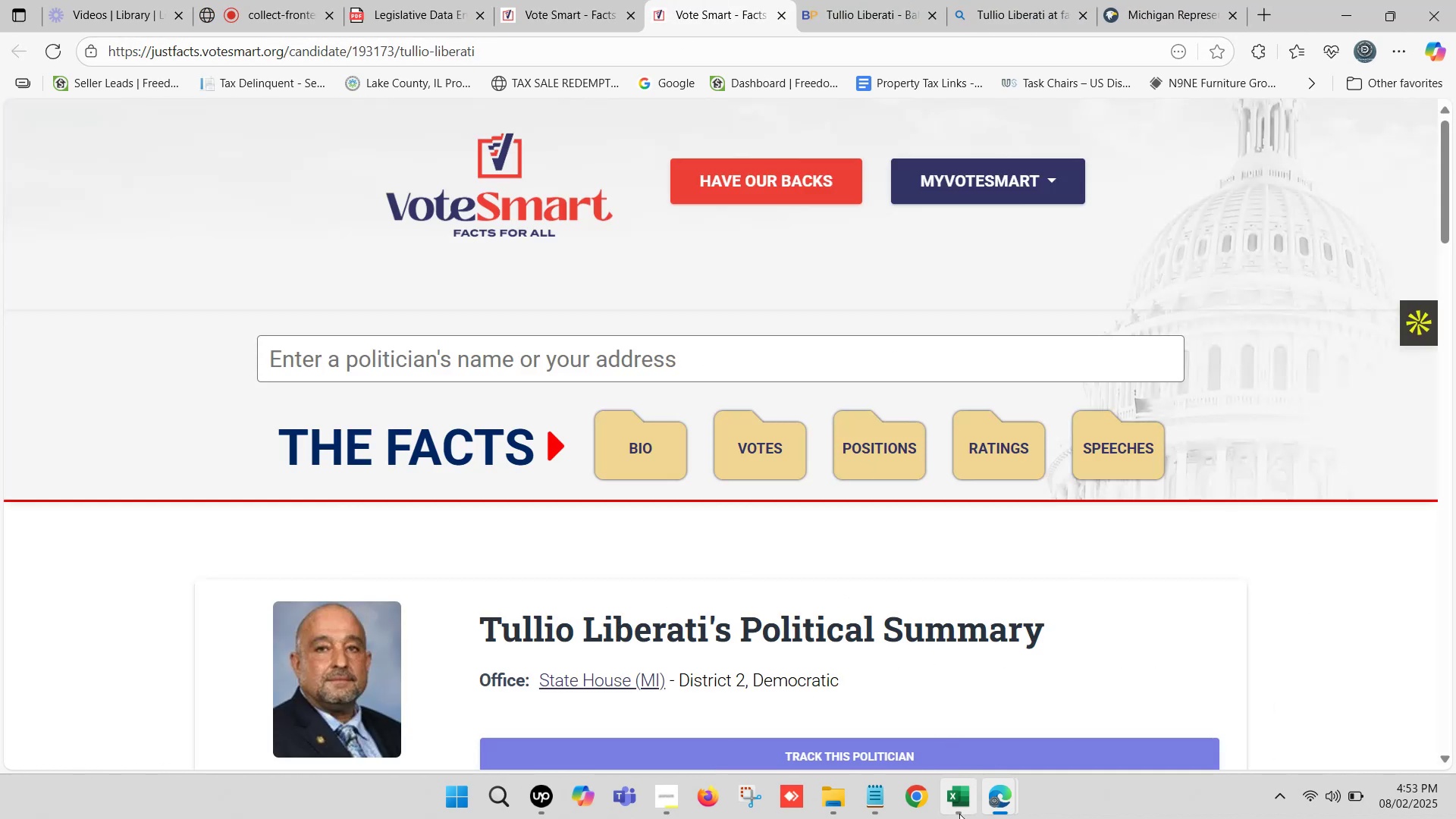 
left_click([607, 0])
 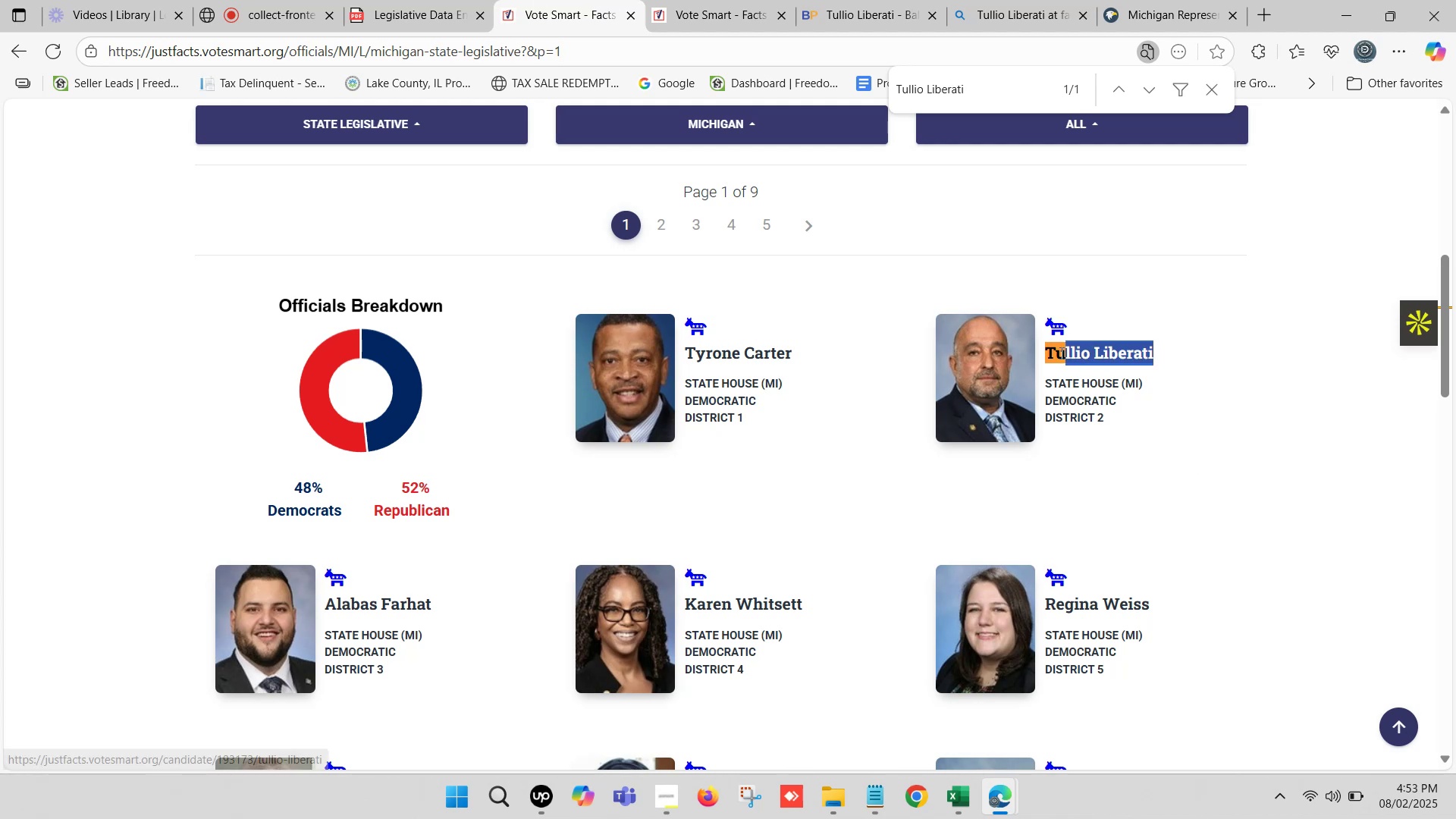 
key(Control+C)
 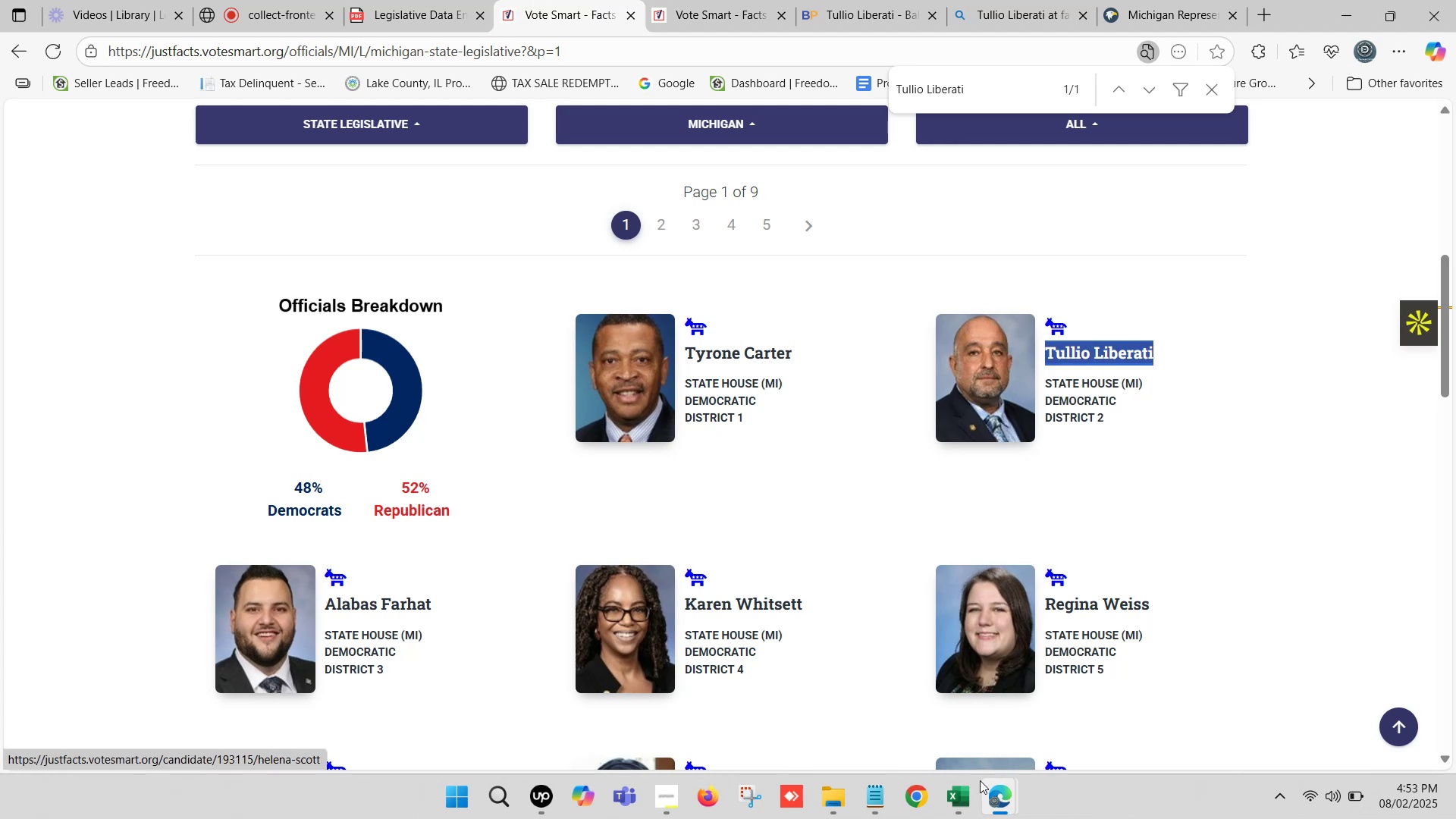 
left_click([972, 783])
 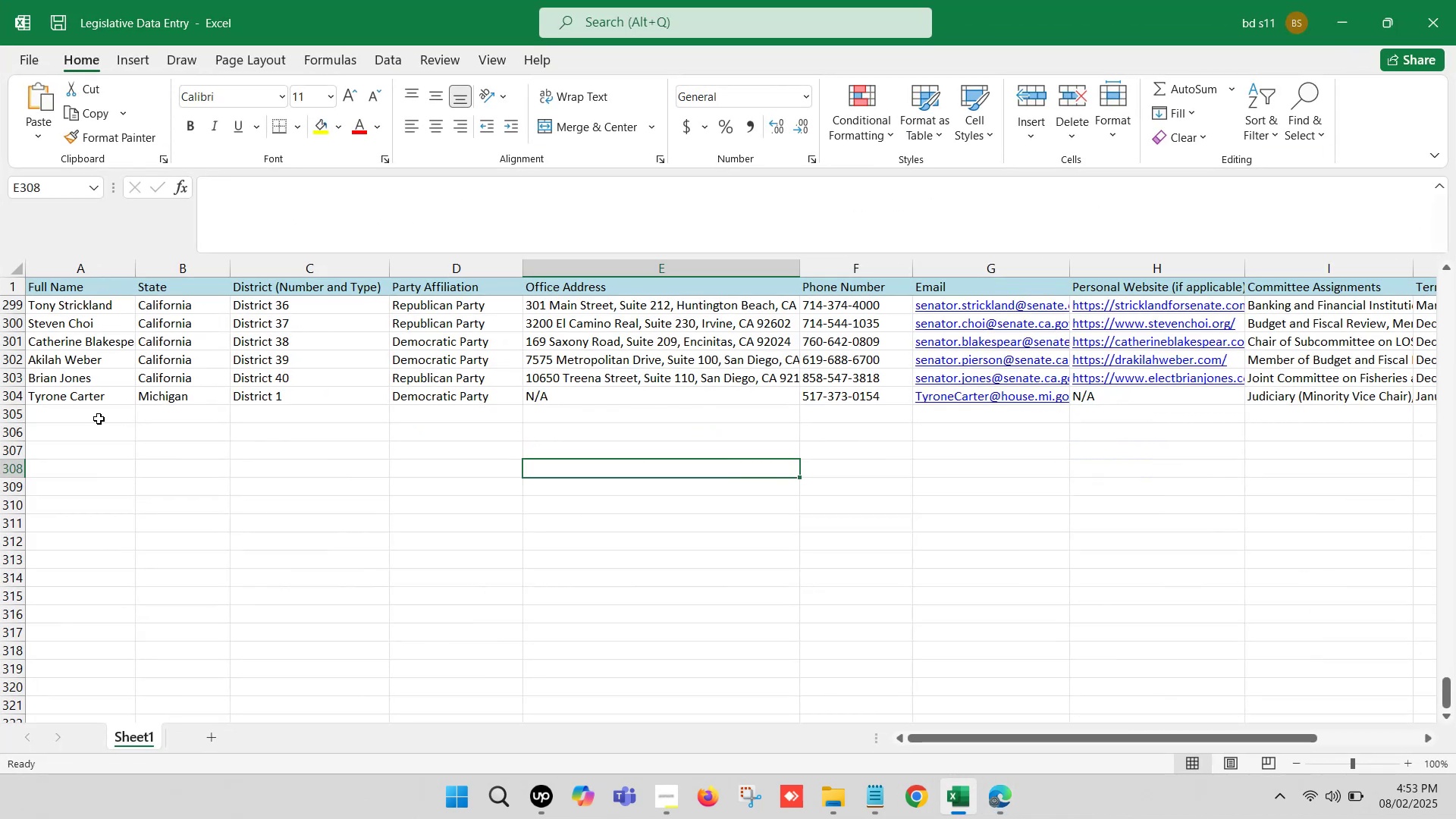 
left_click([92, 417])
 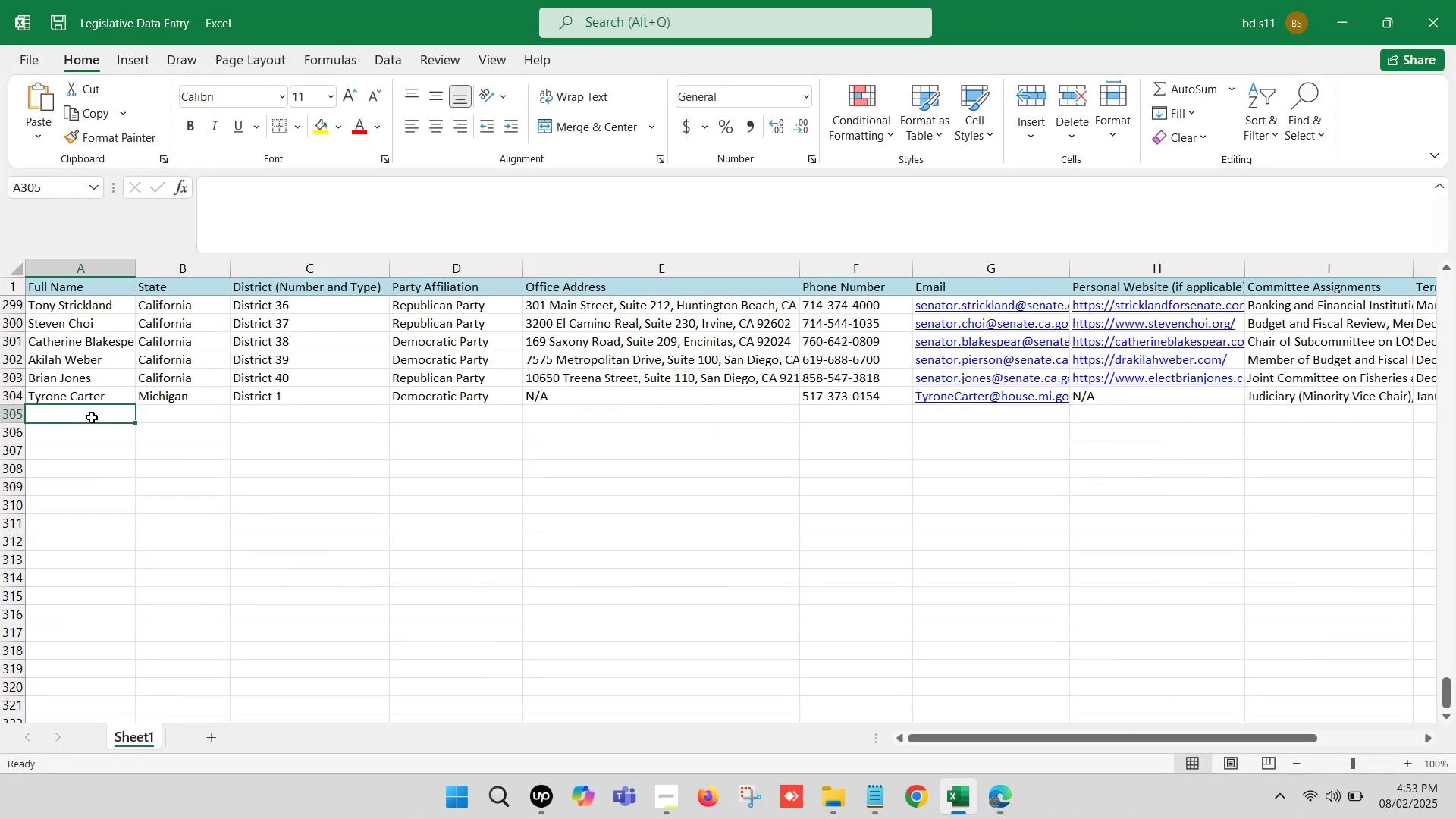 
key(ArrowLeft)
 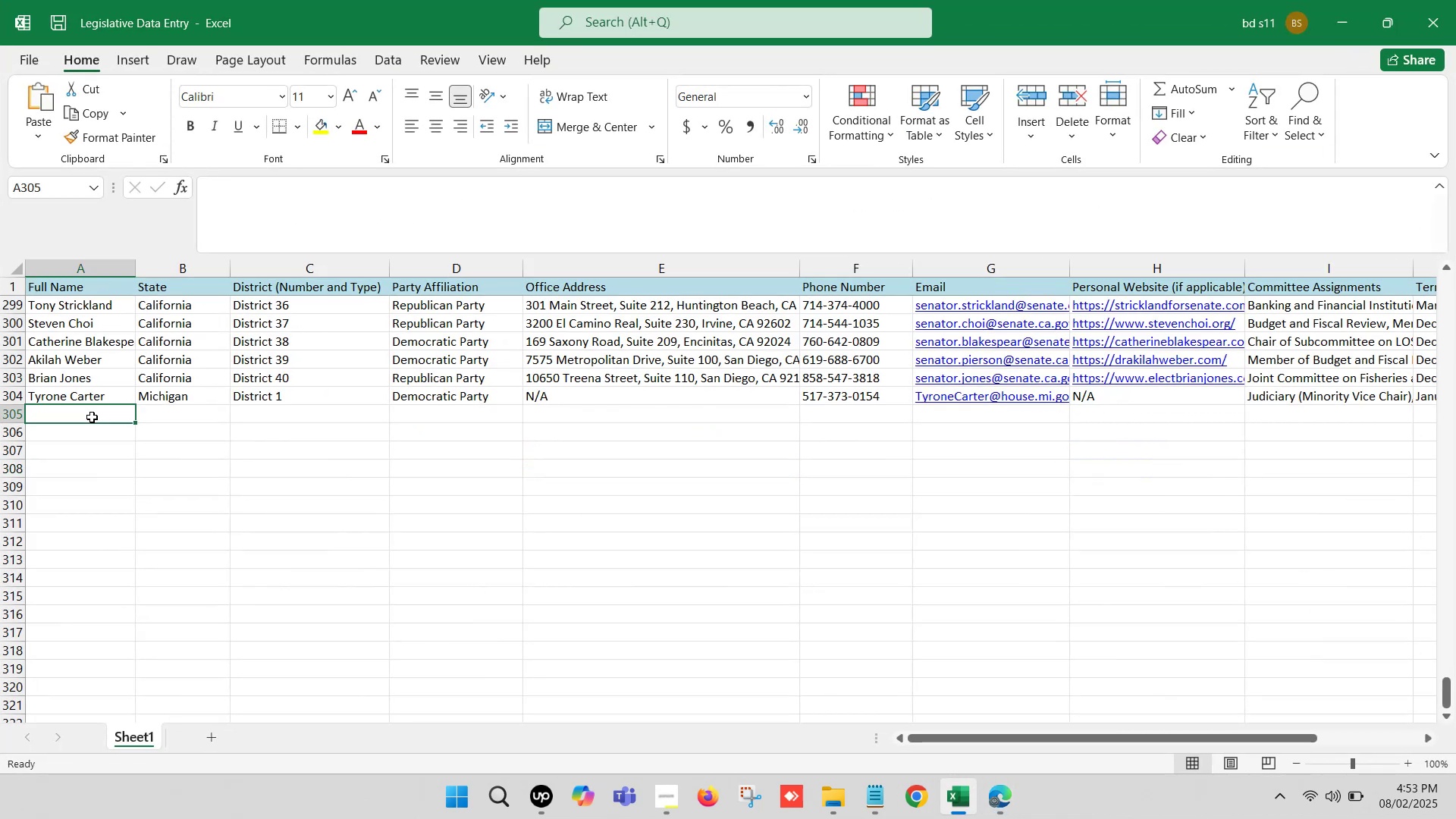 
key(ArrowLeft)
 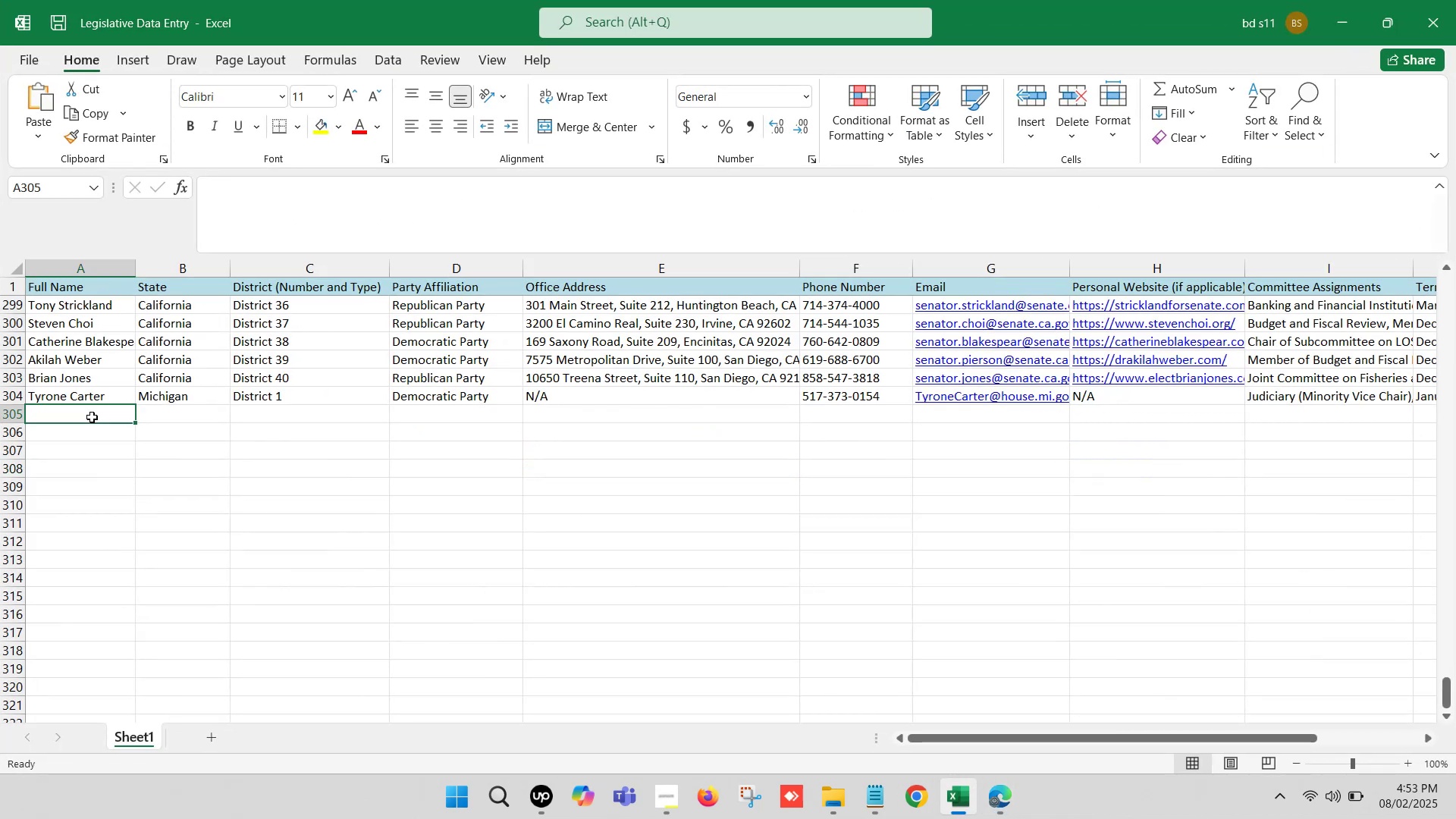 
key(ArrowLeft)
 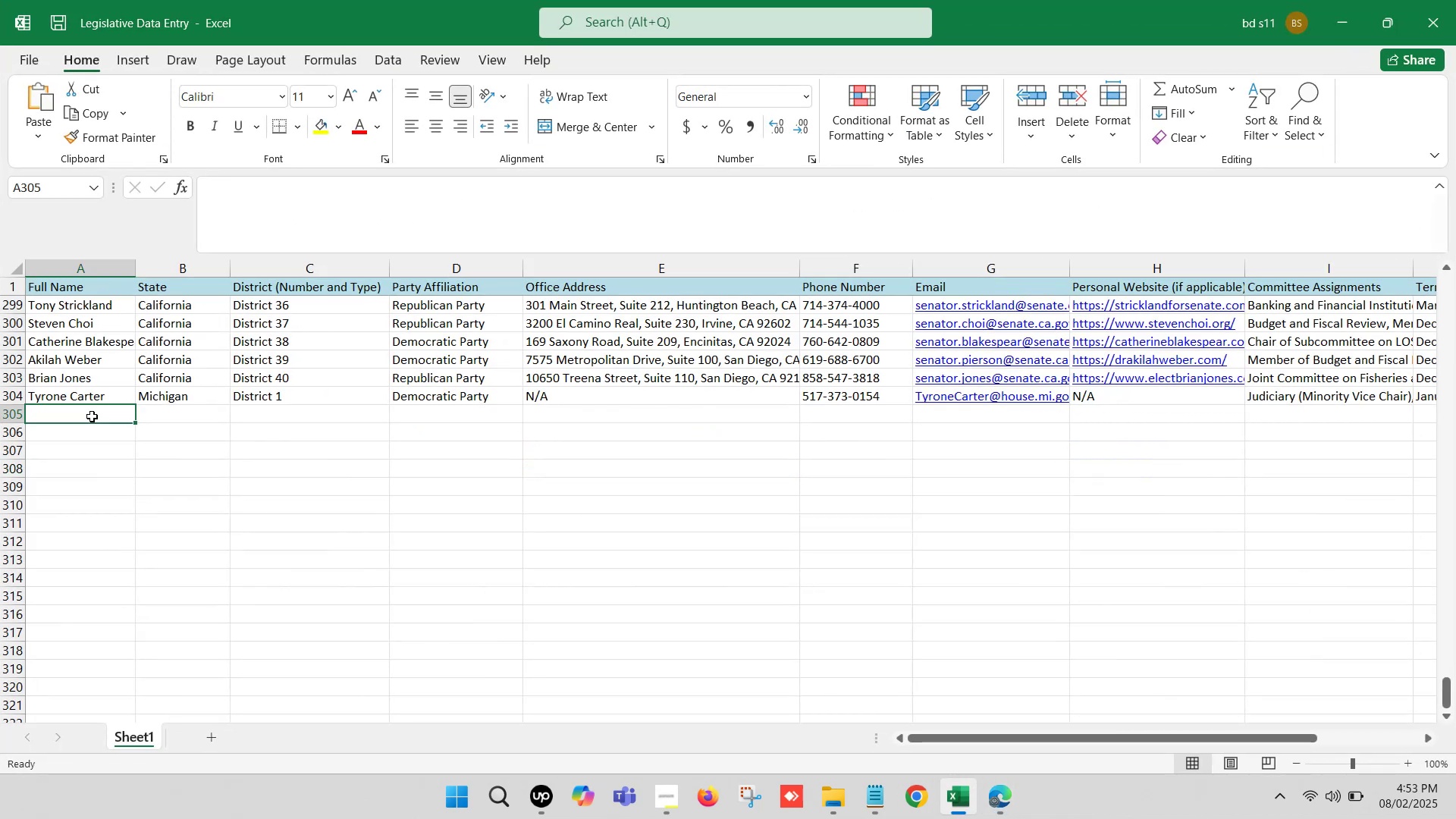 
key(ArrowLeft)
 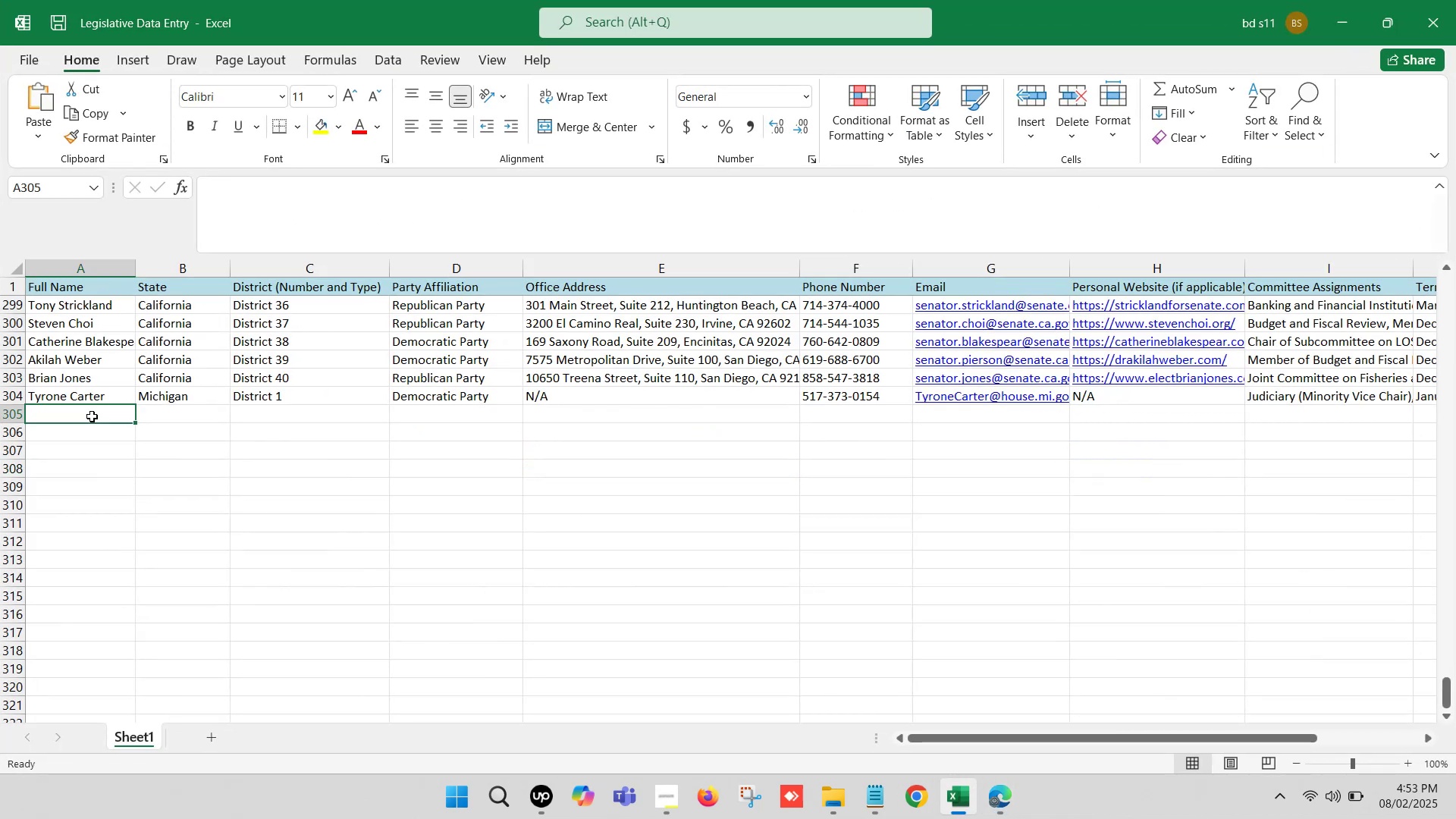 
key(ArrowLeft)
 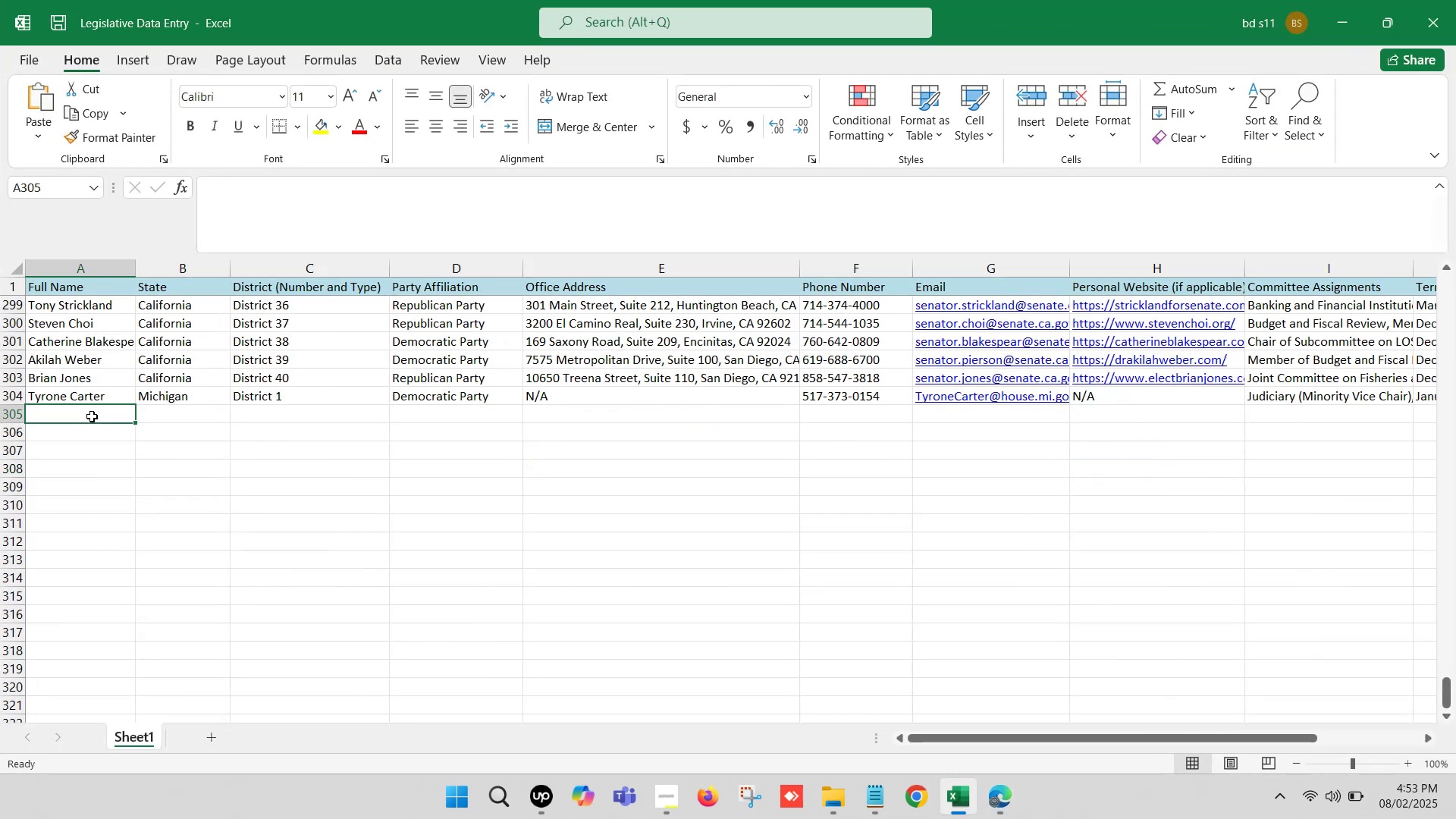 
key(ArrowLeft)
 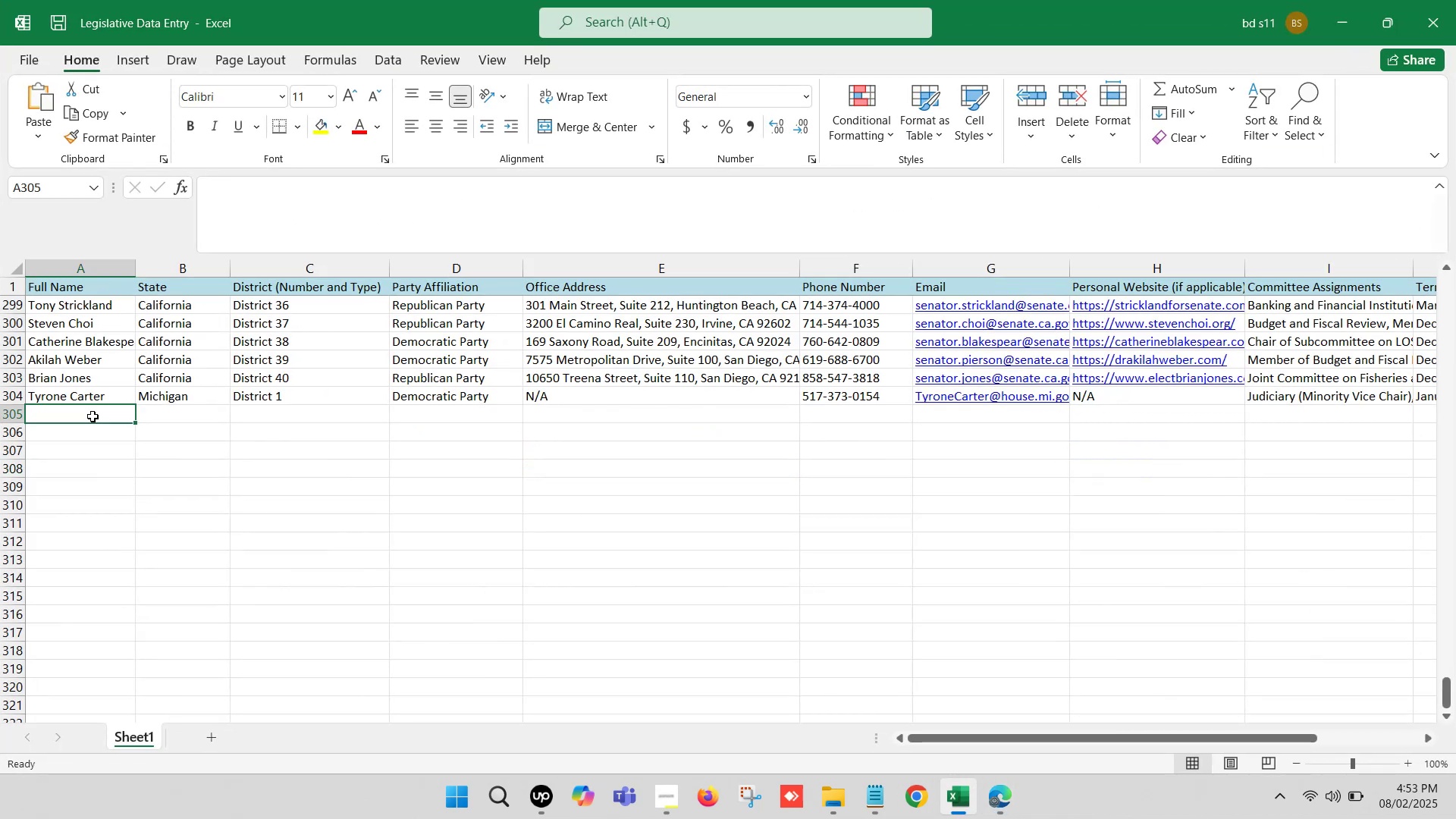 
double_click([93, 416])
 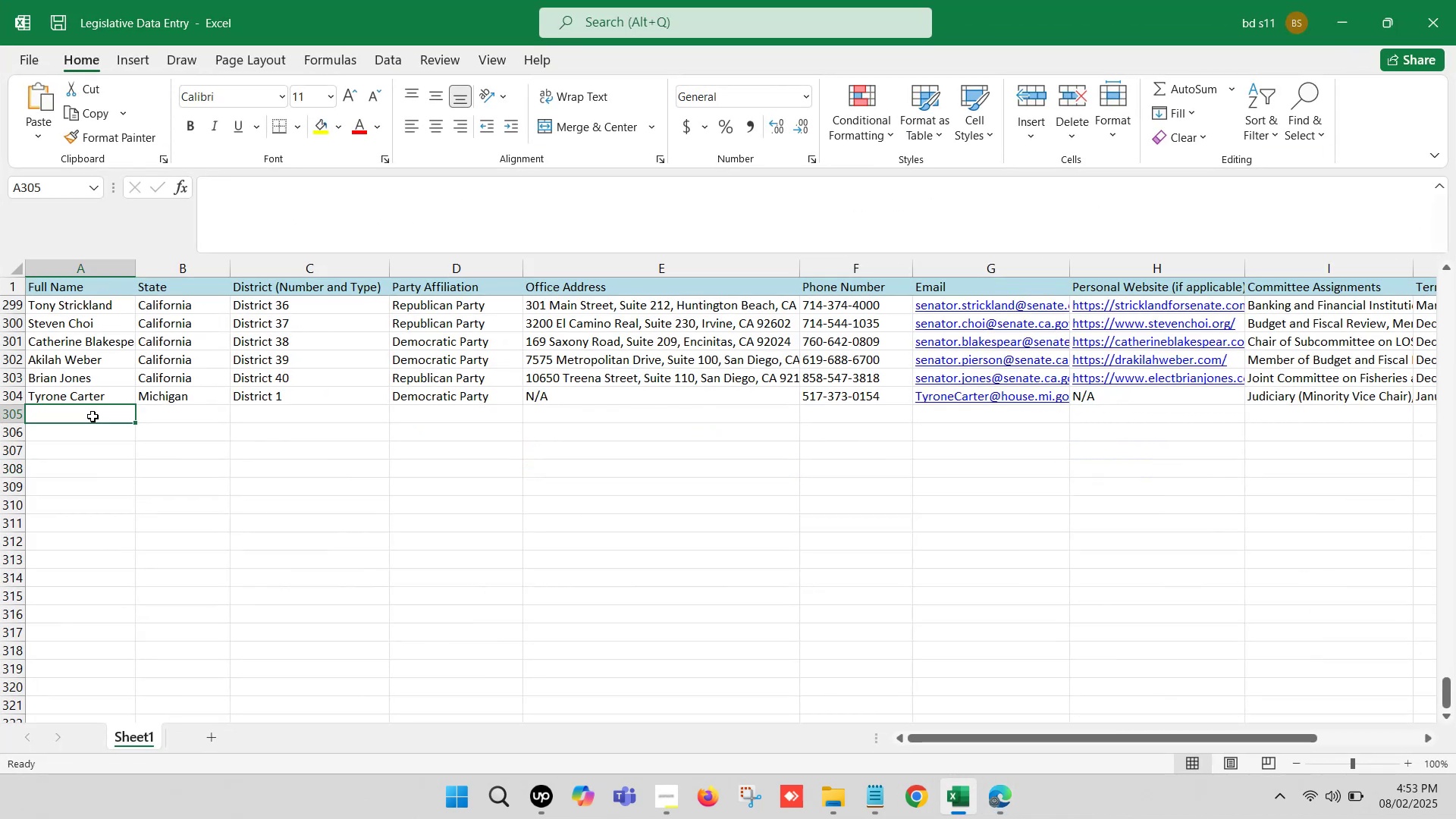 
key(Control+V)
 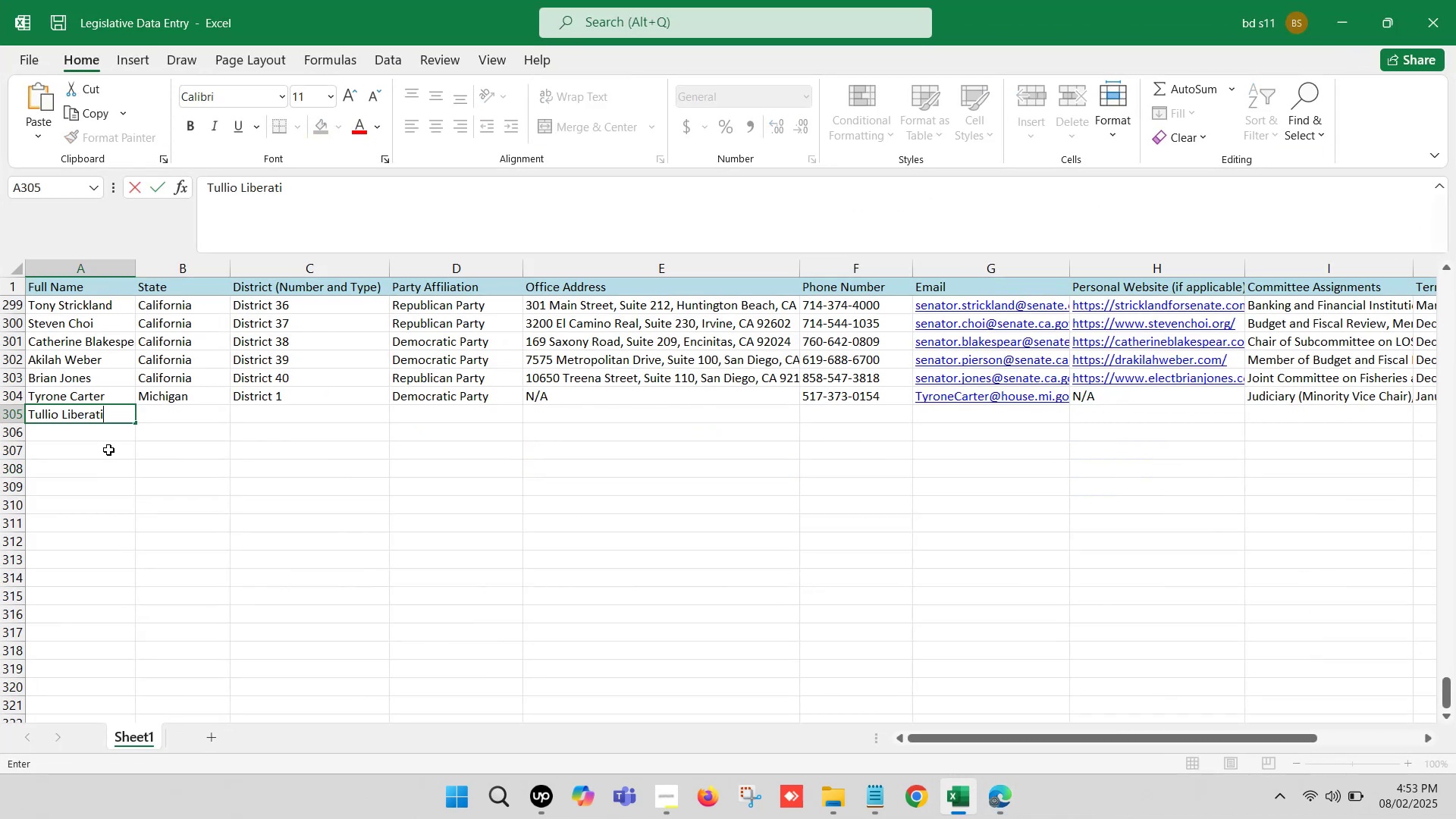 
left_click([109, 450])
 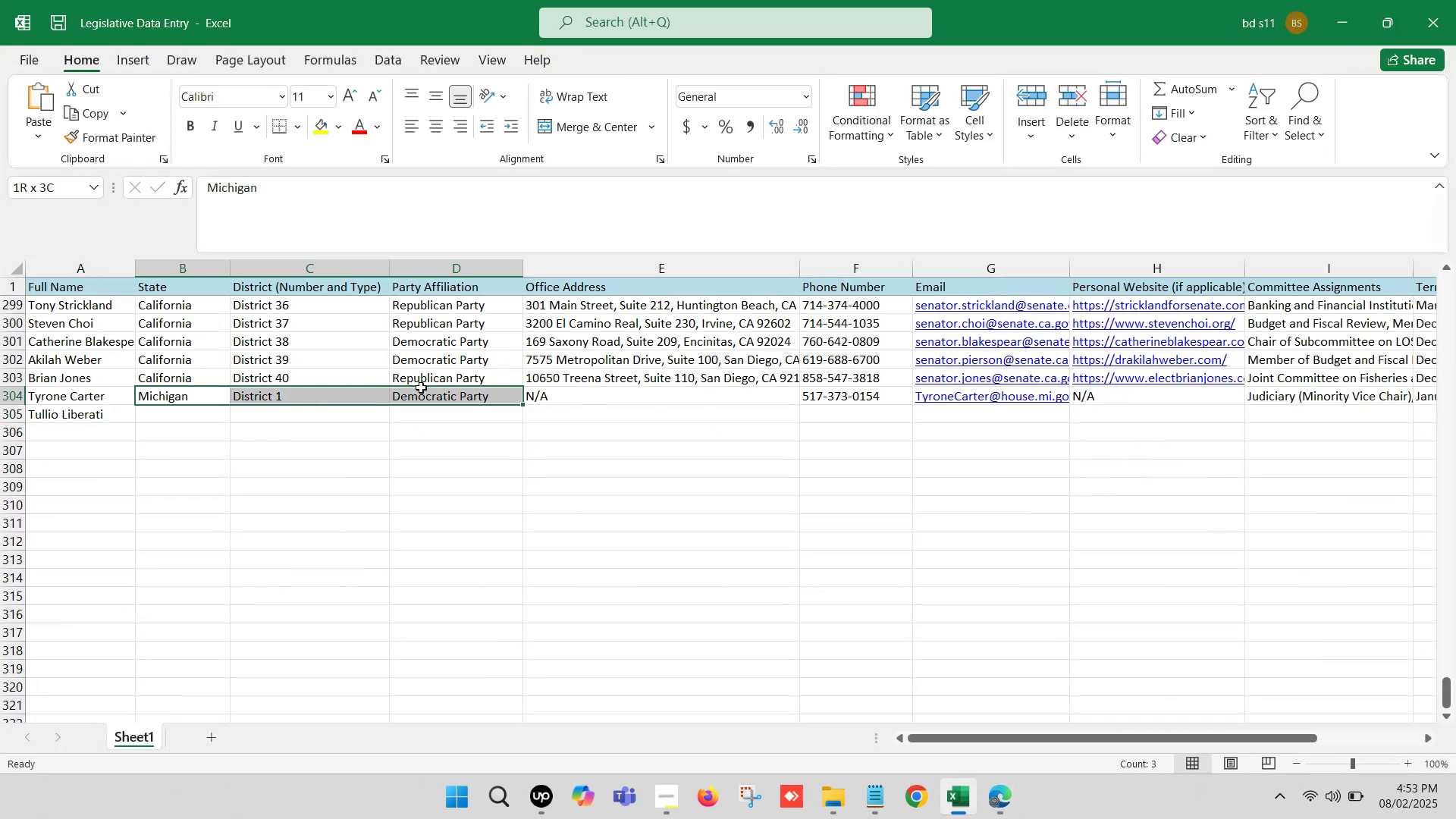 
key(Control+C)
 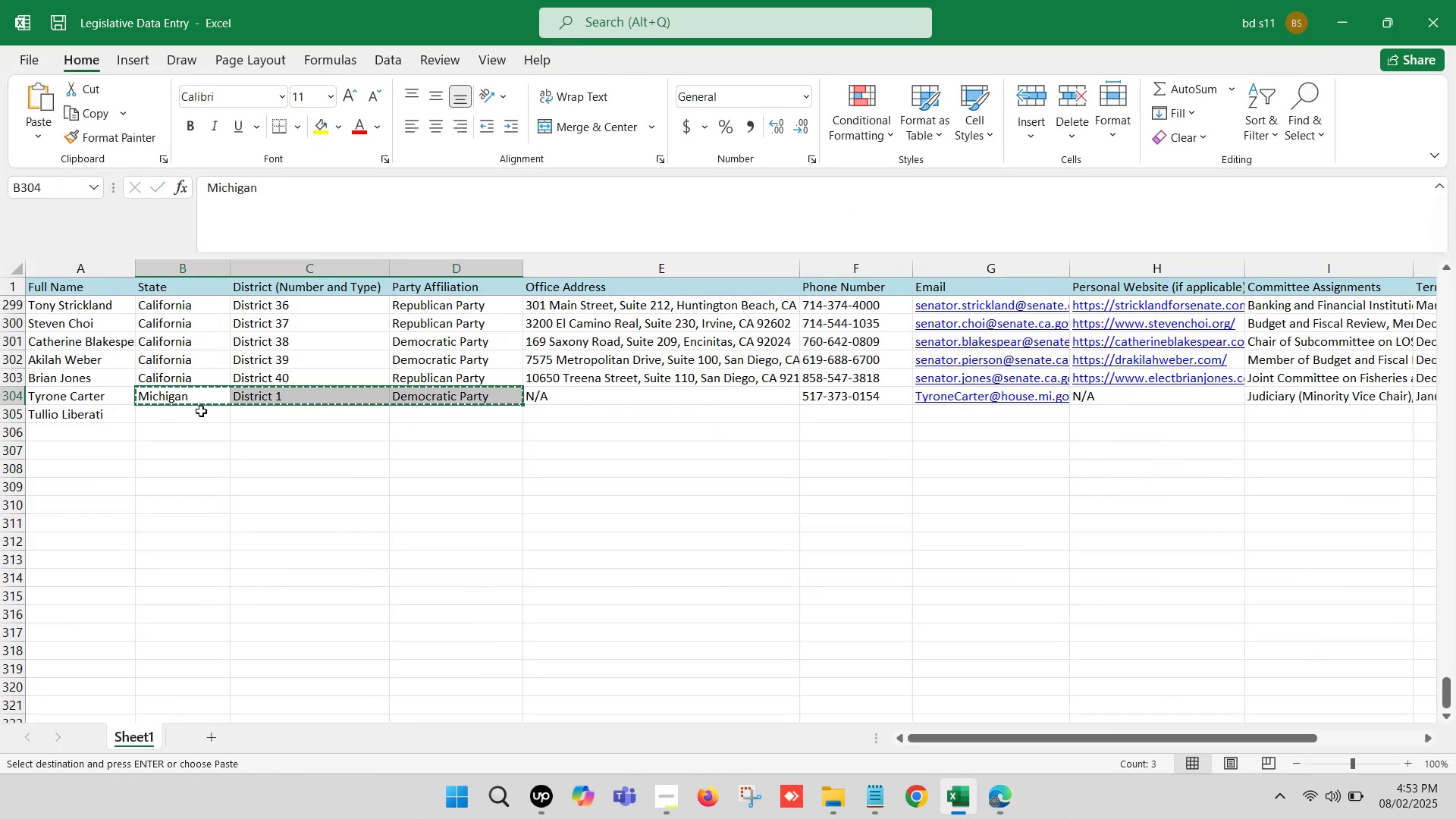 
left_click([201, 411])
 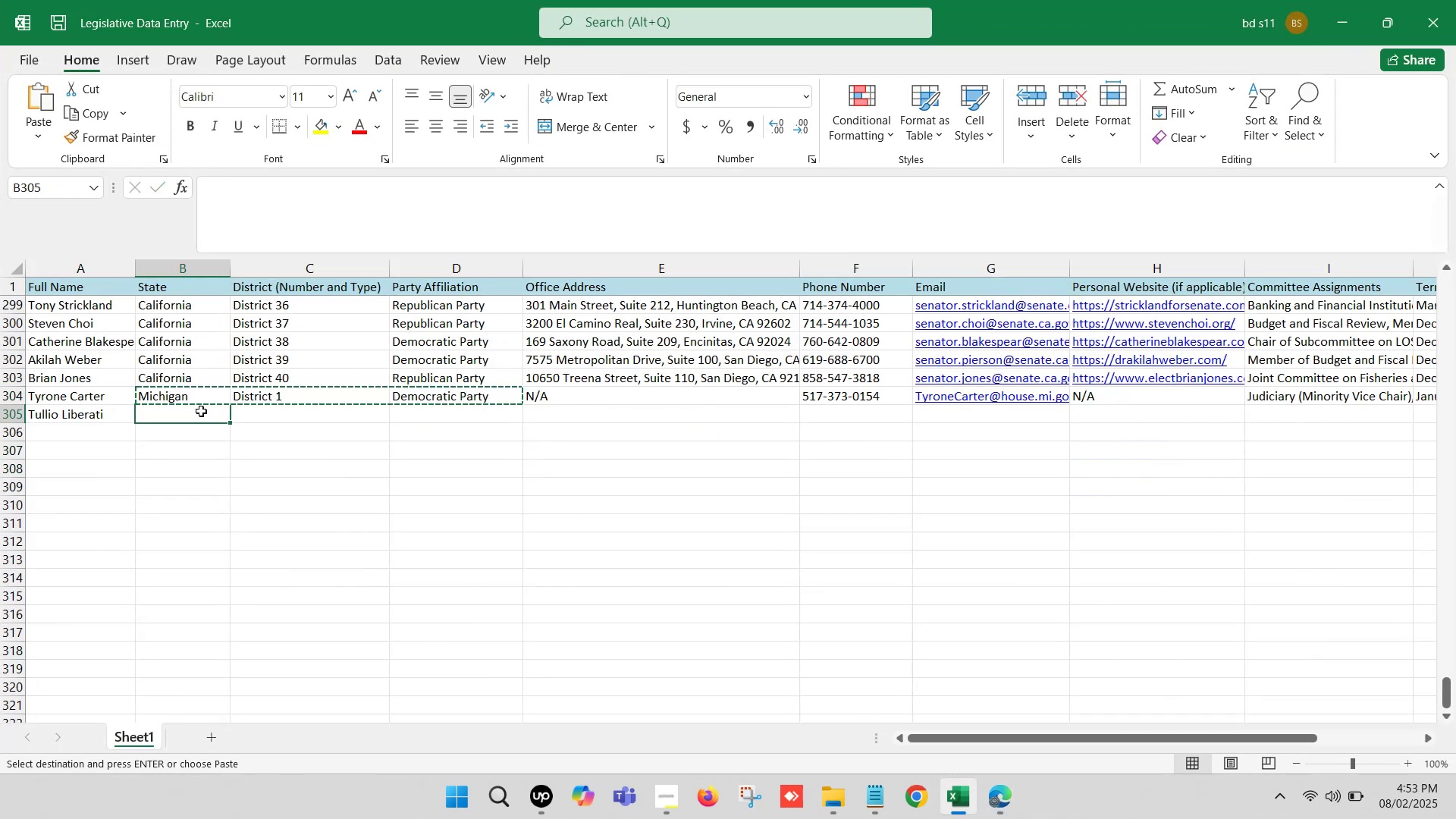 
key(Control+ControlLeft)
 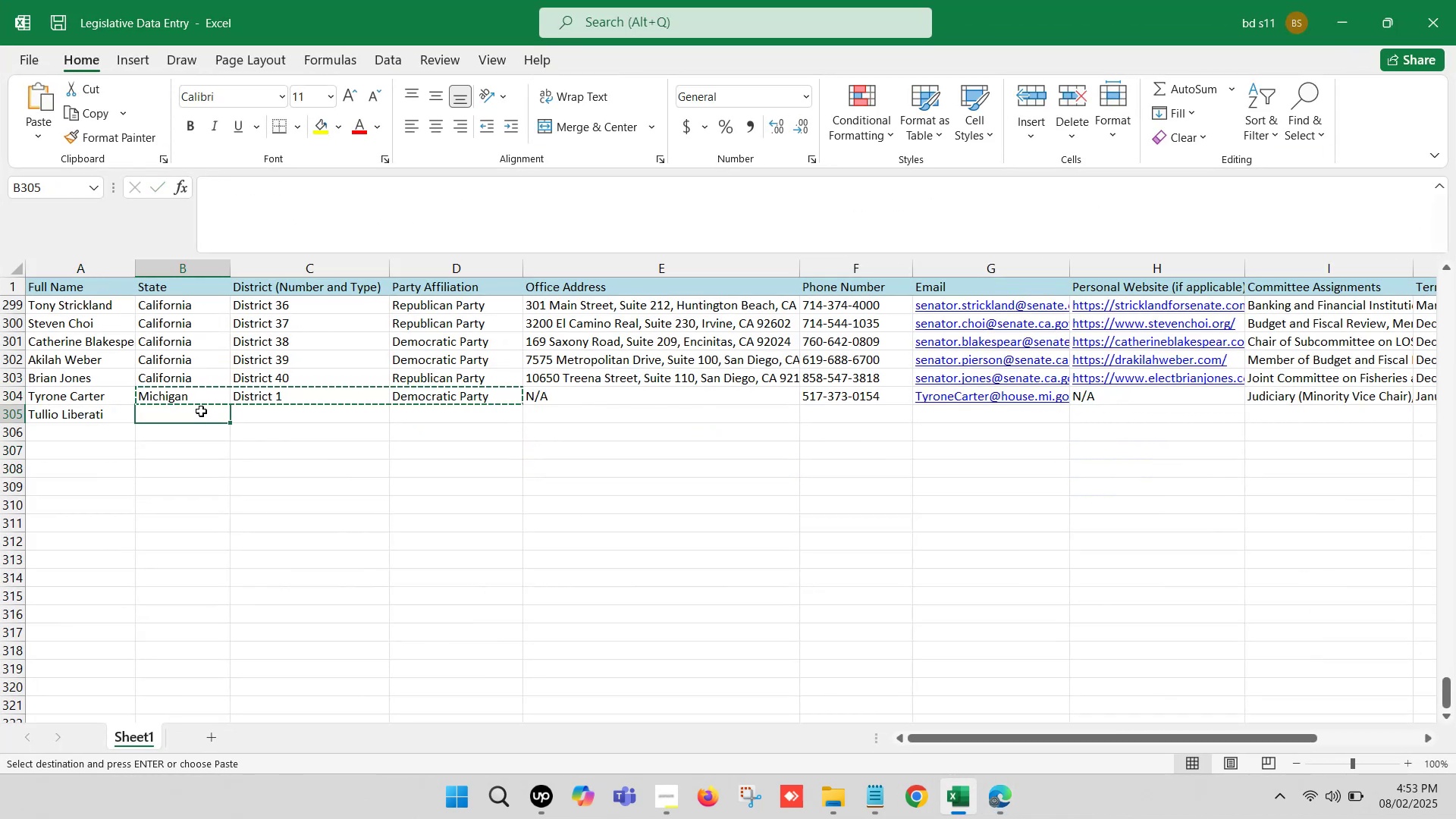 
key(Control+V)
 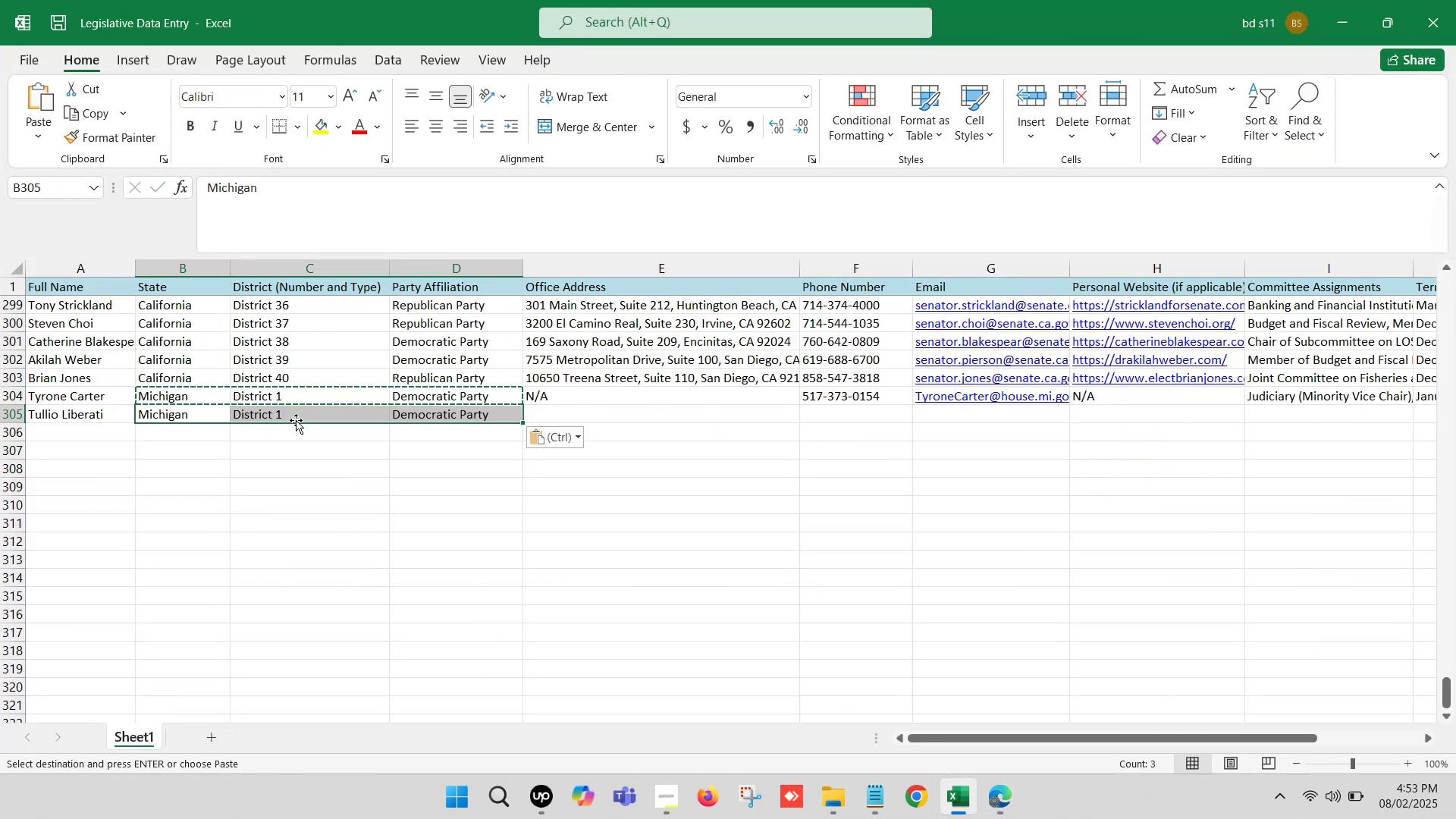 
double_click([296, 420])
 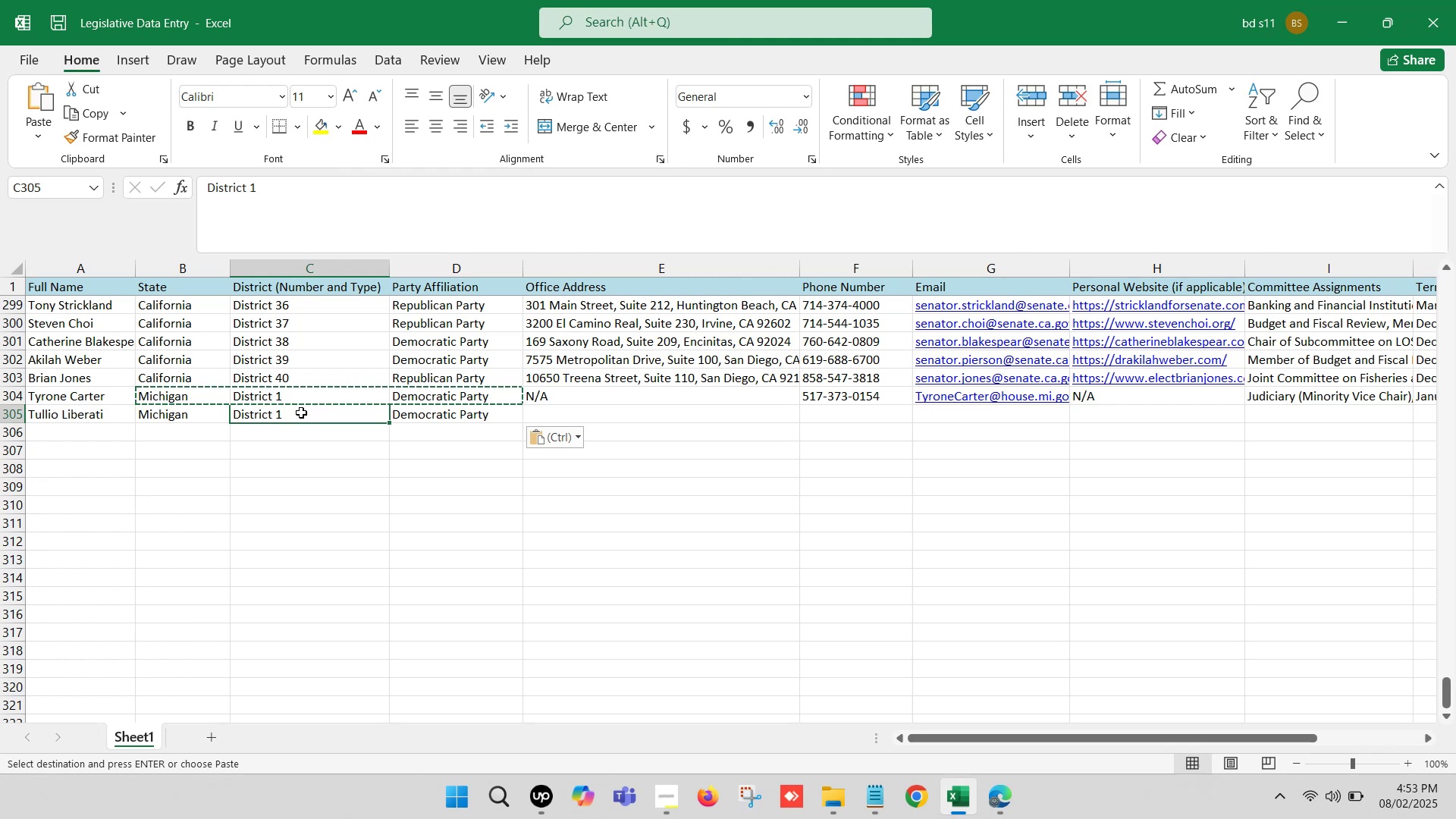 
double_click([301, 413])
 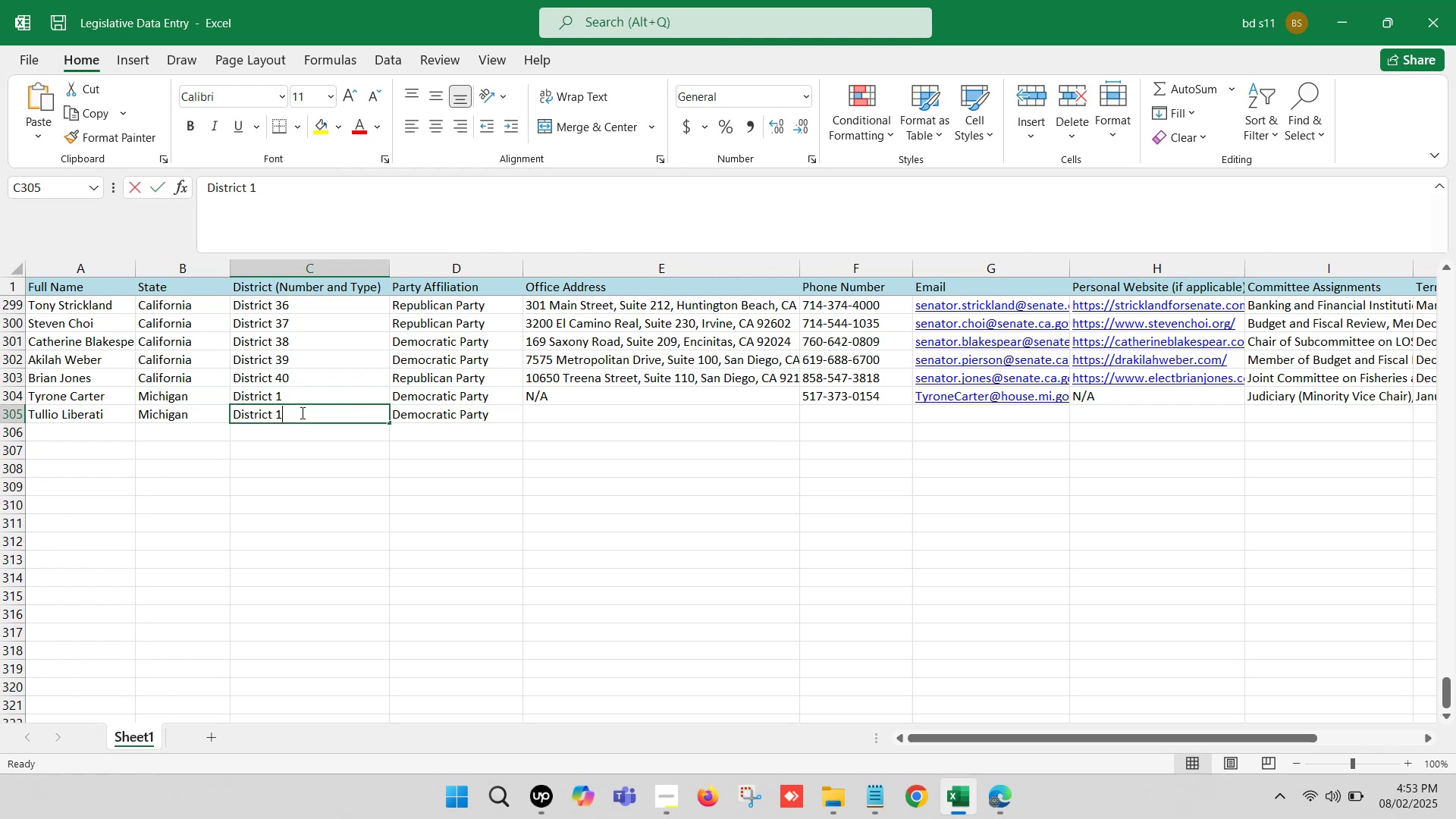 
key(Backspace)
 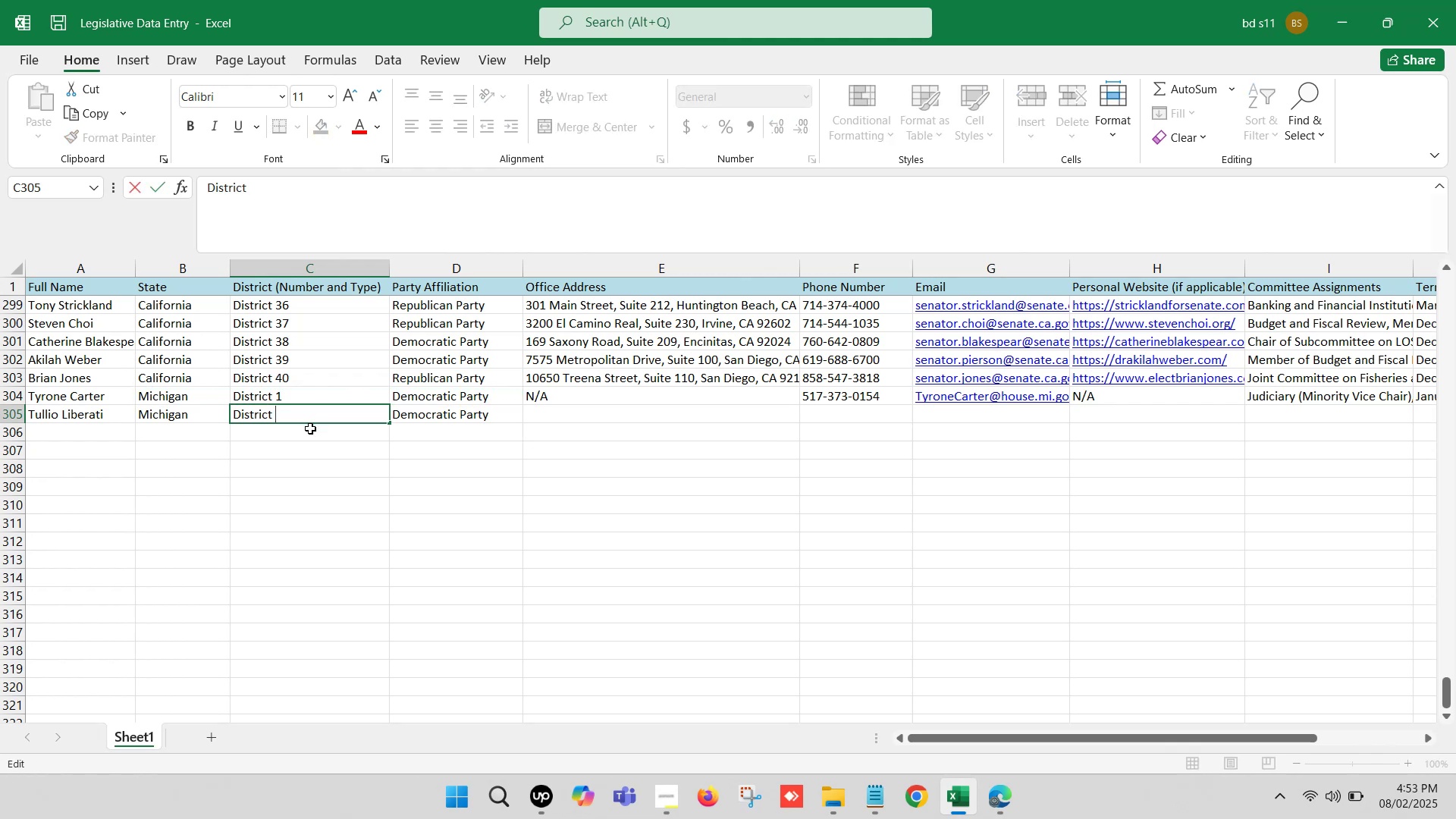 
key(2)
 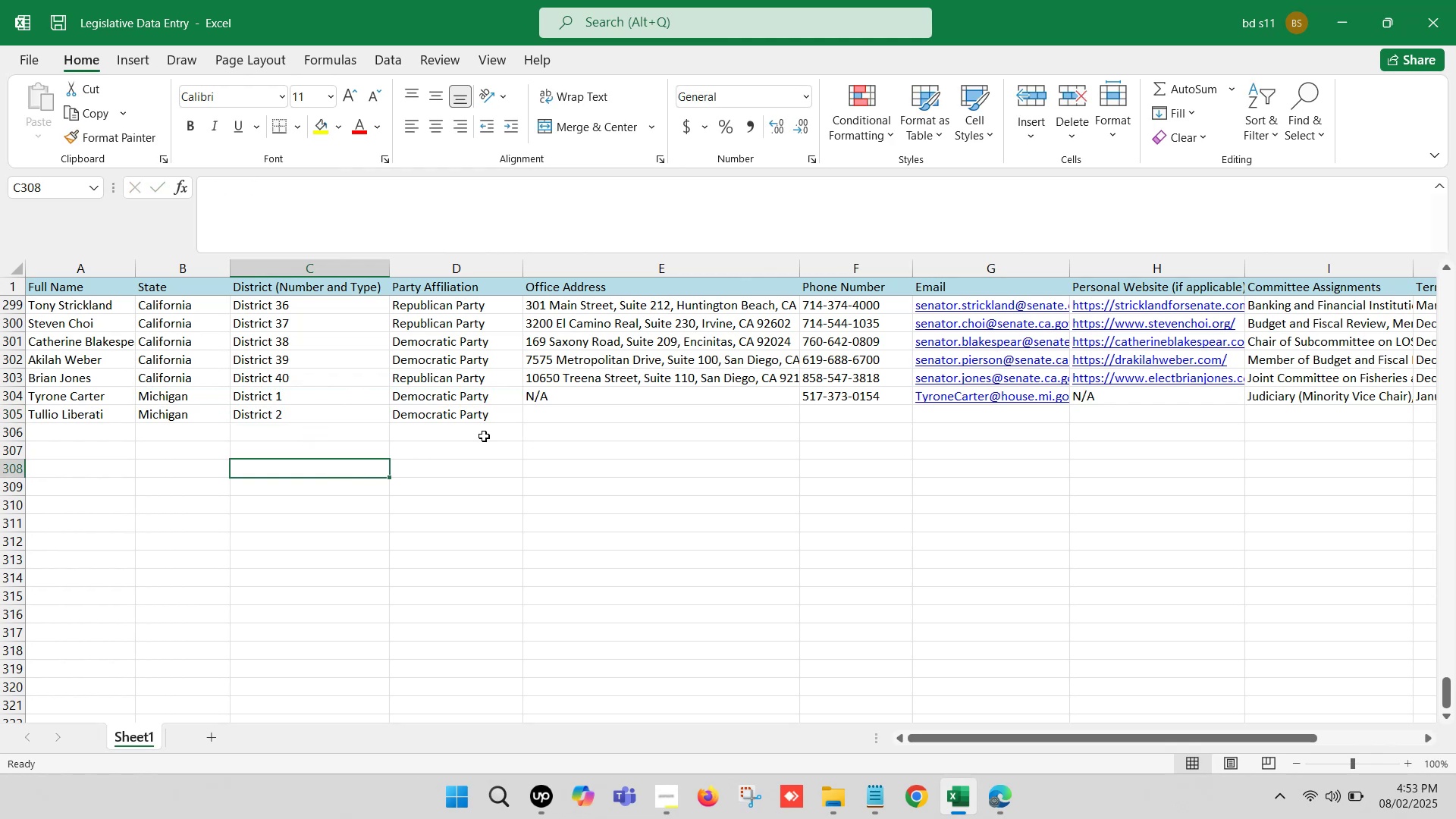 
left_click([603, 410])
 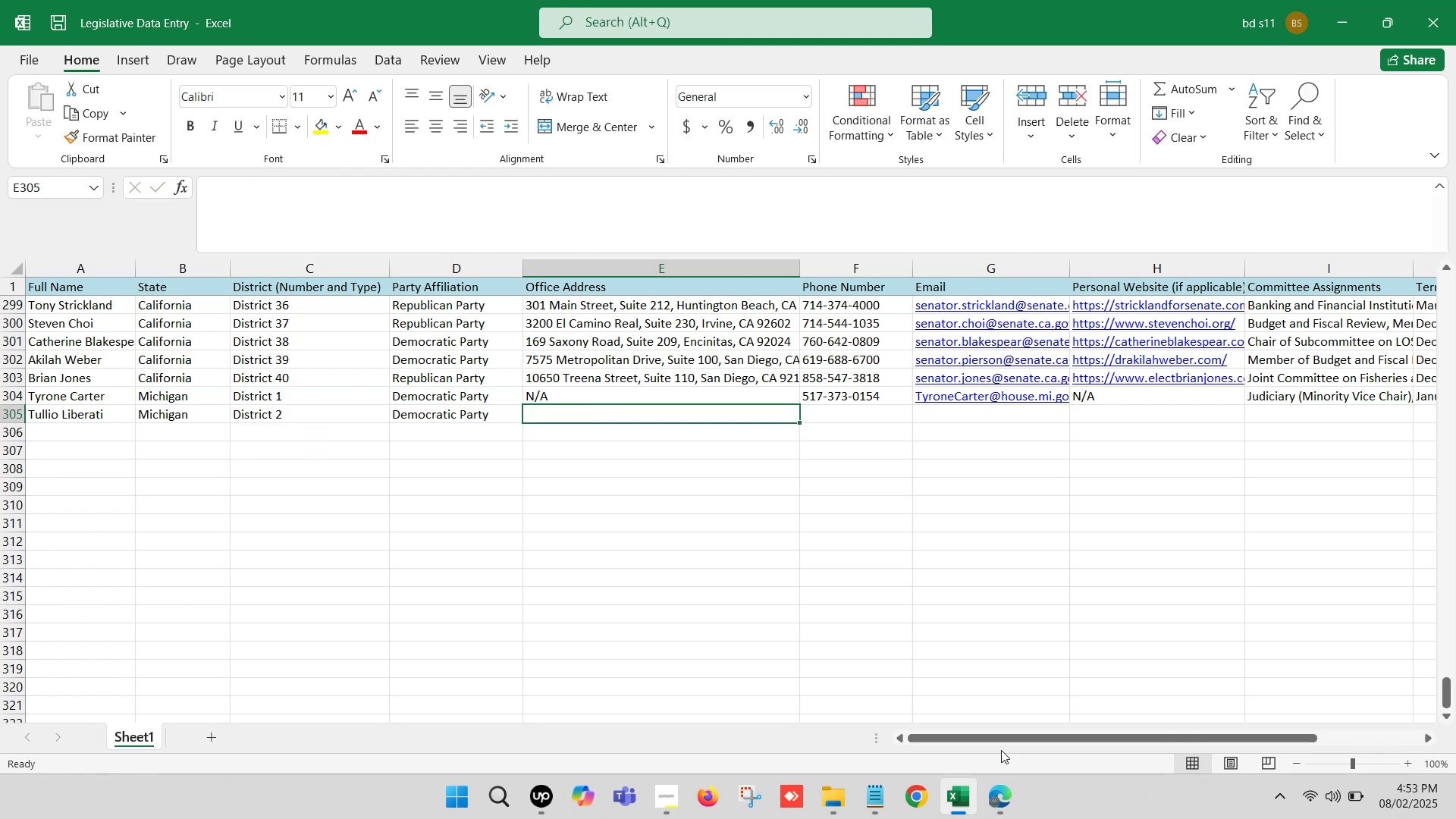 
left_click([1006, 792])
 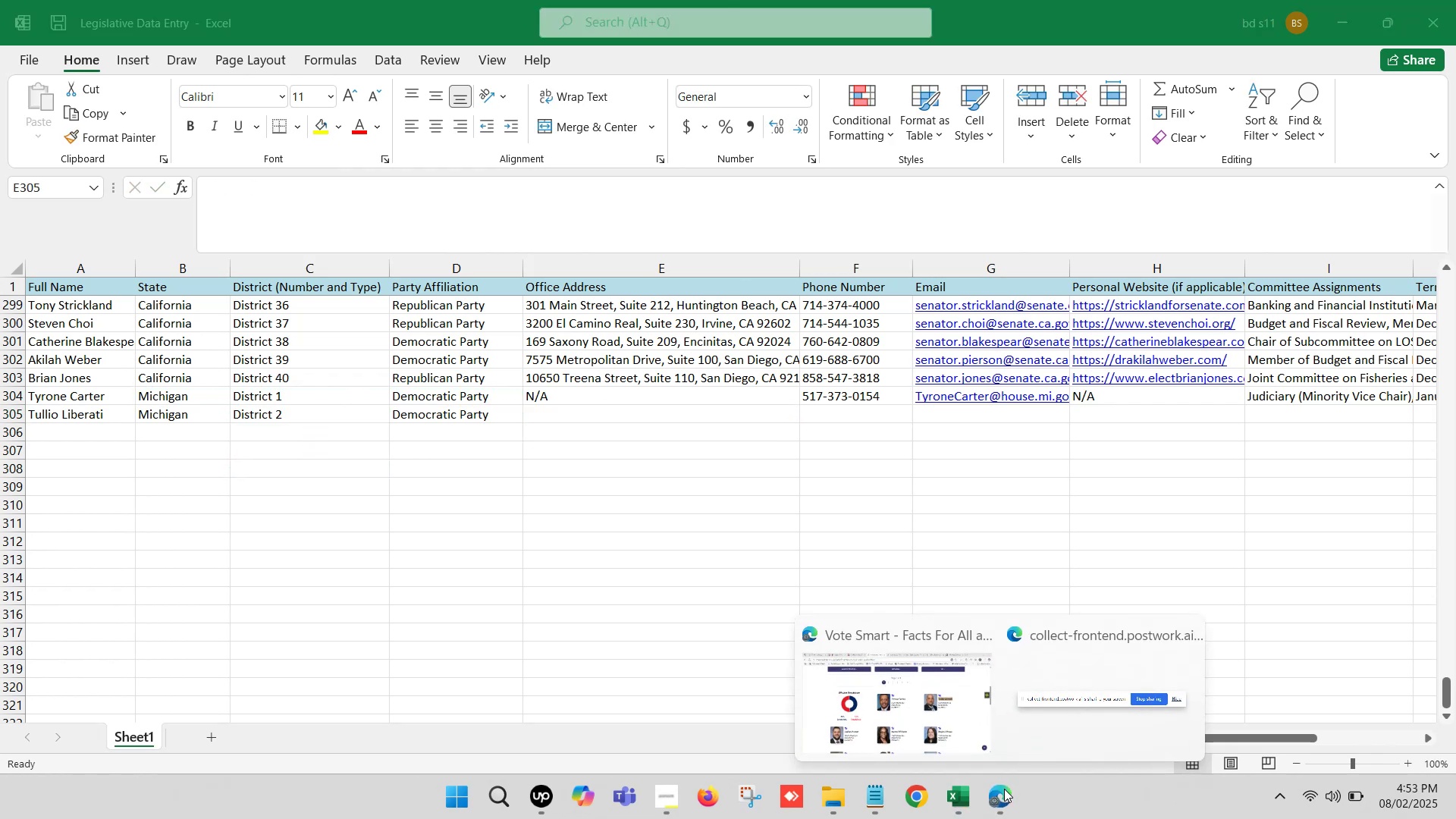 
left_click([902, 709])
 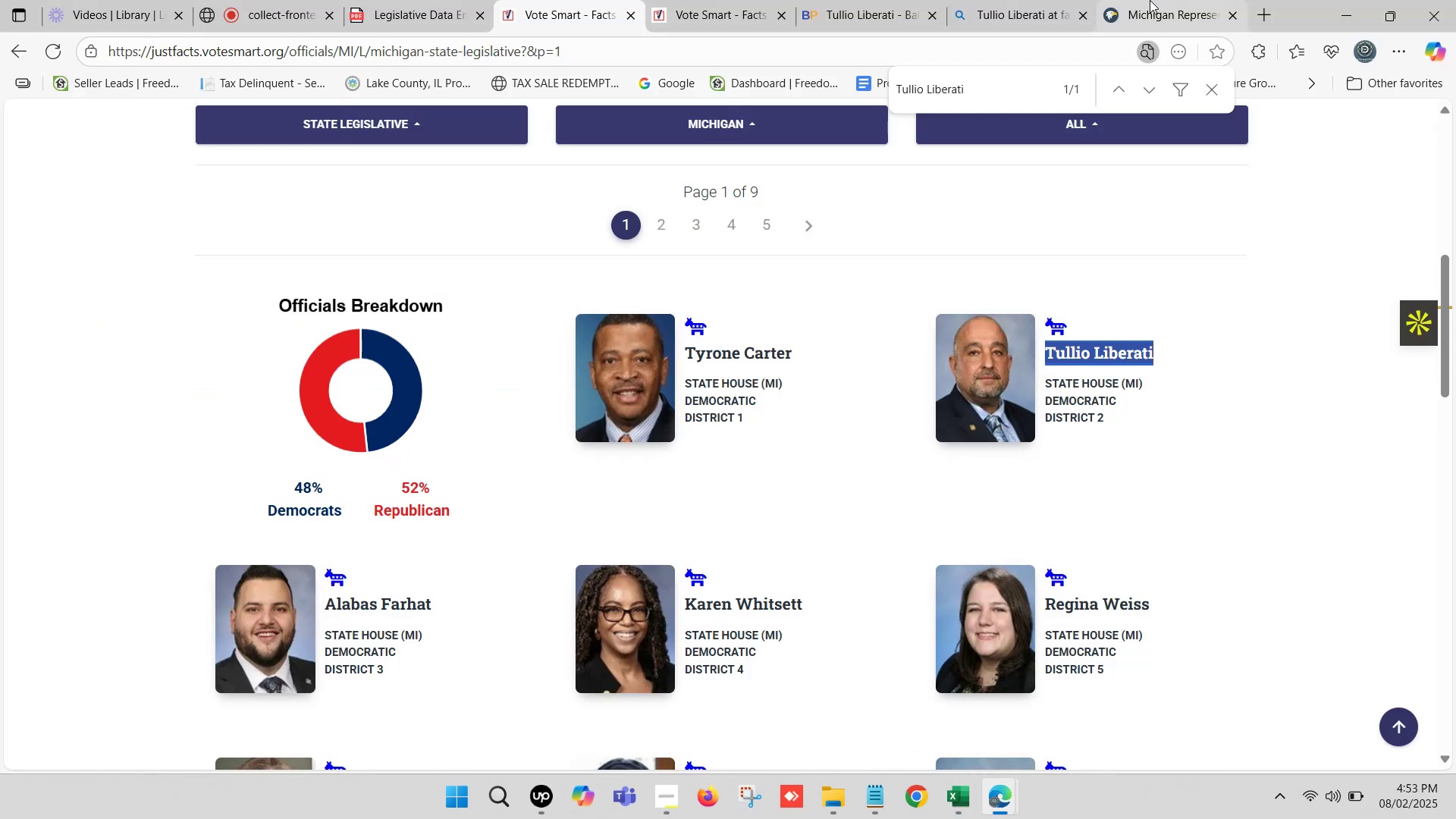 
double_click([1150, 0])
 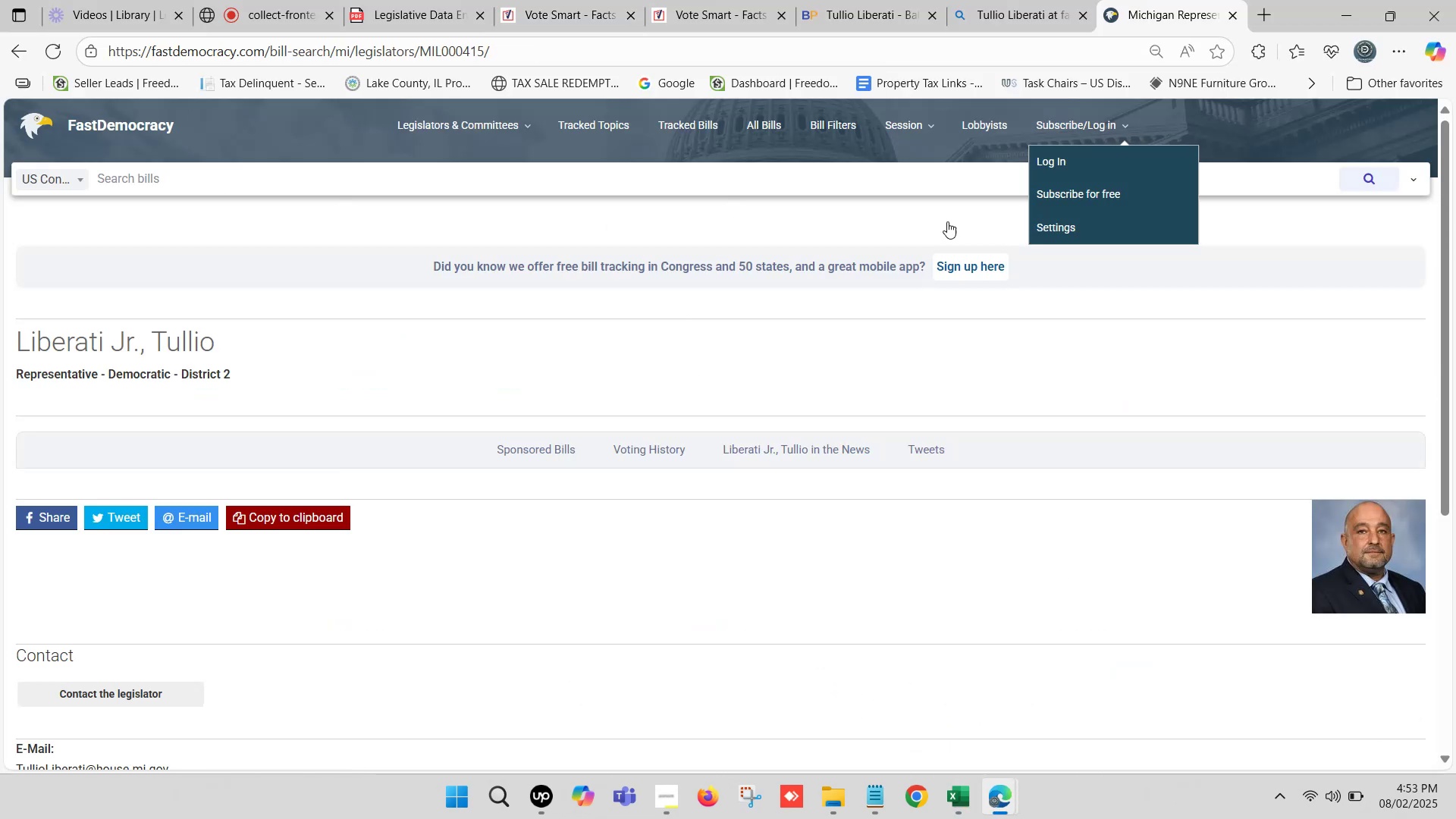 
scroll: coordinate [309, 491], scroll_direction: down, amount: 4.0
 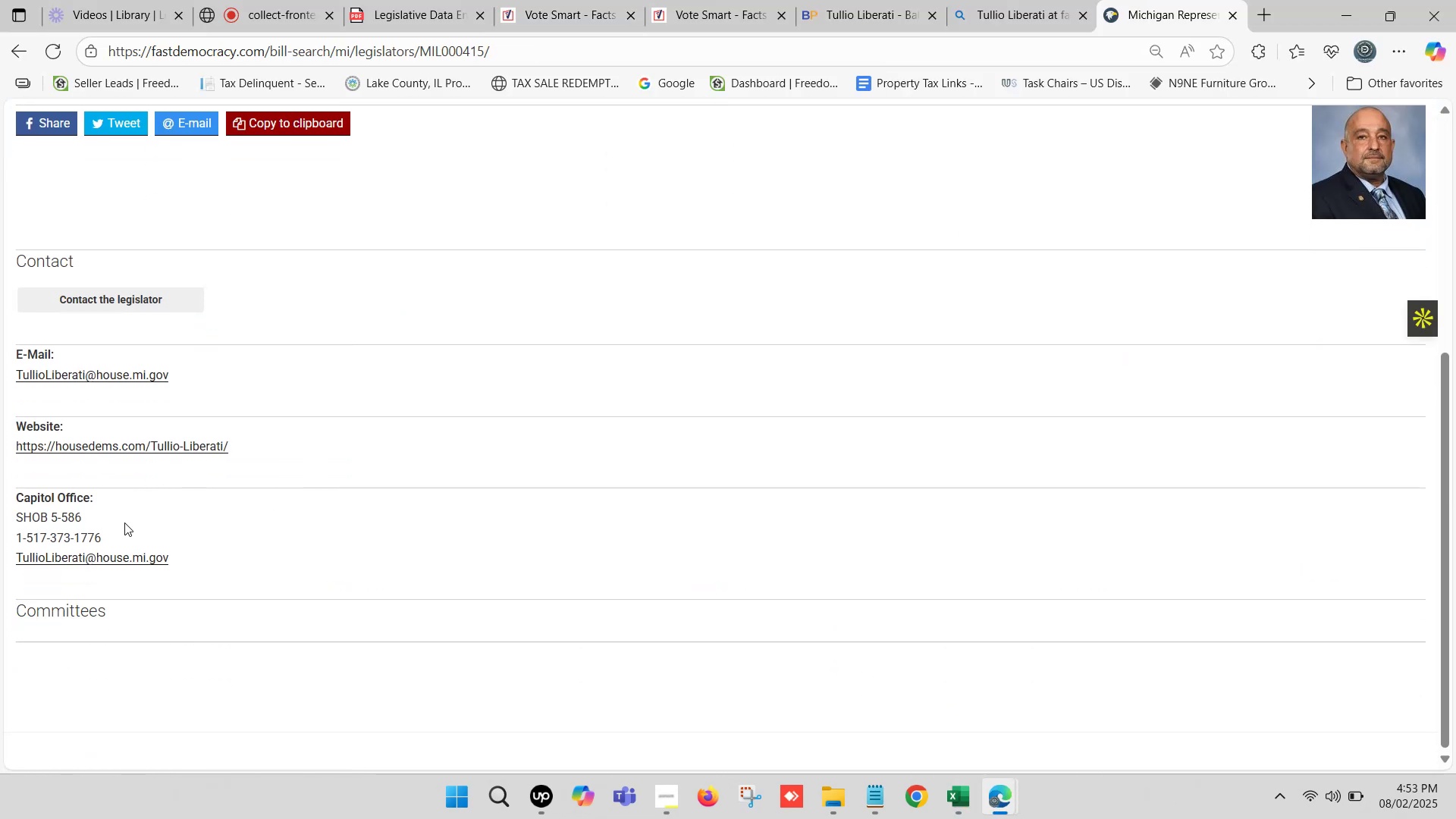 
wait(9.04)
 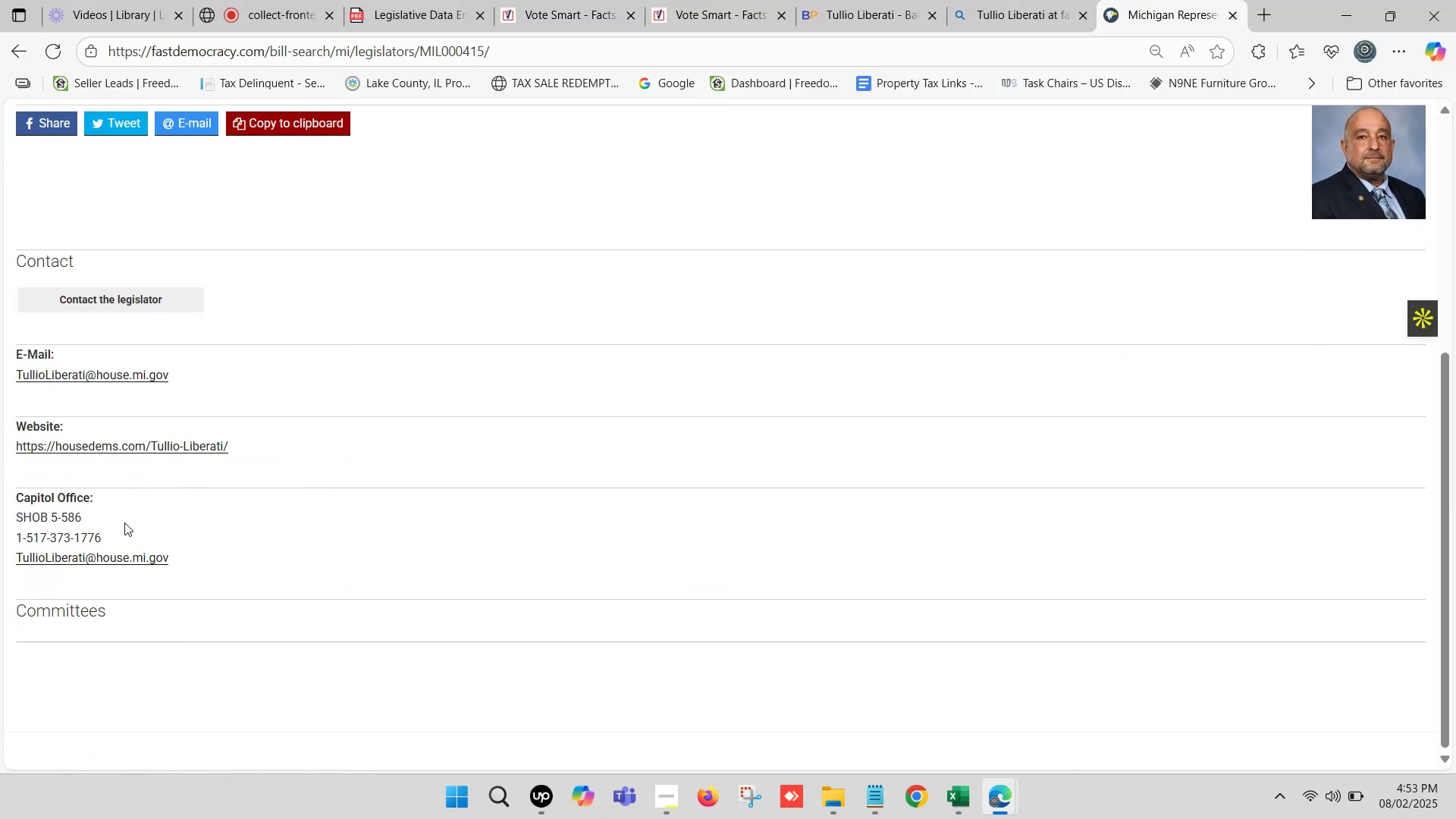 
key(Control+C)
 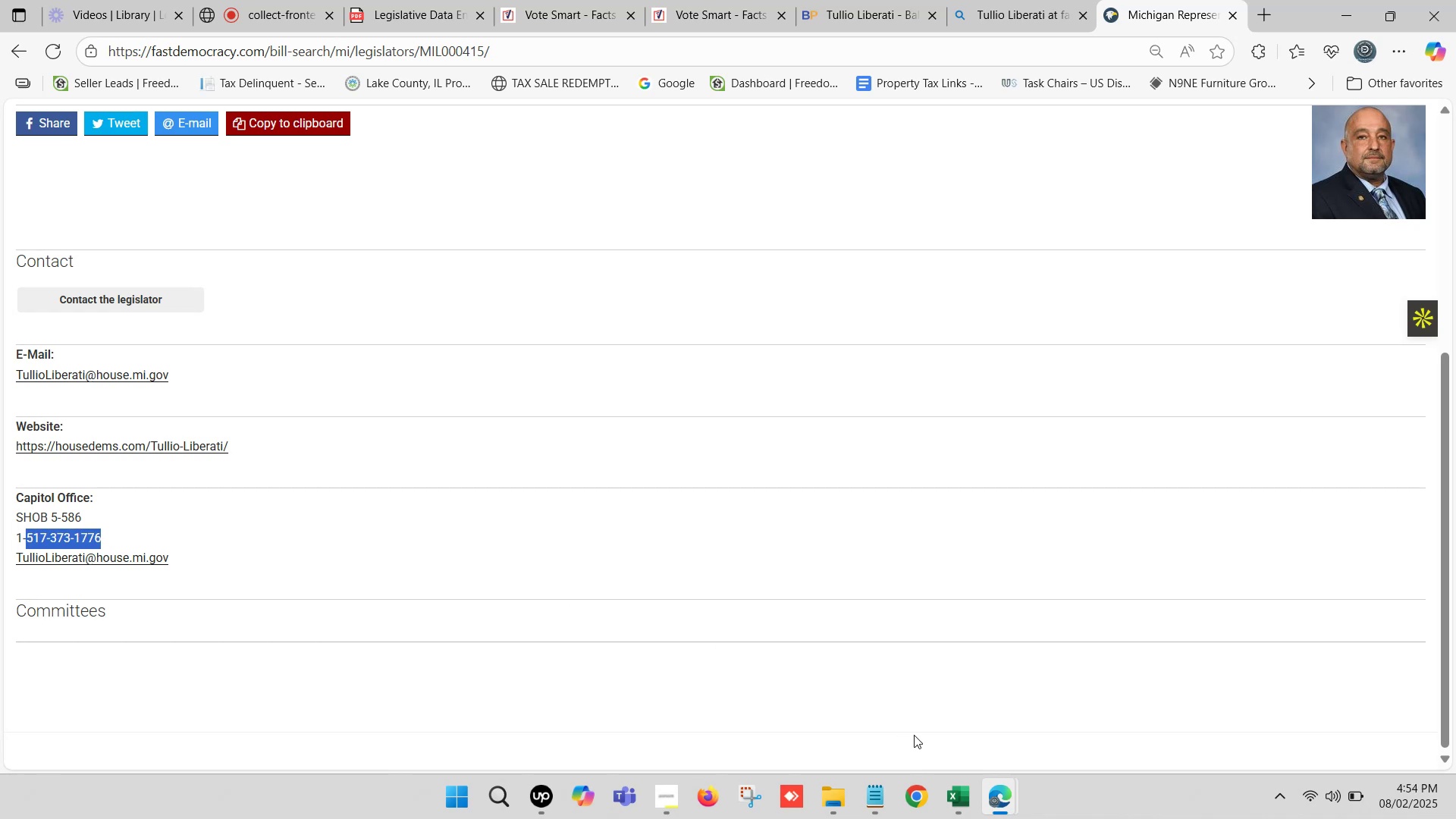 
left_click([952, 805])
 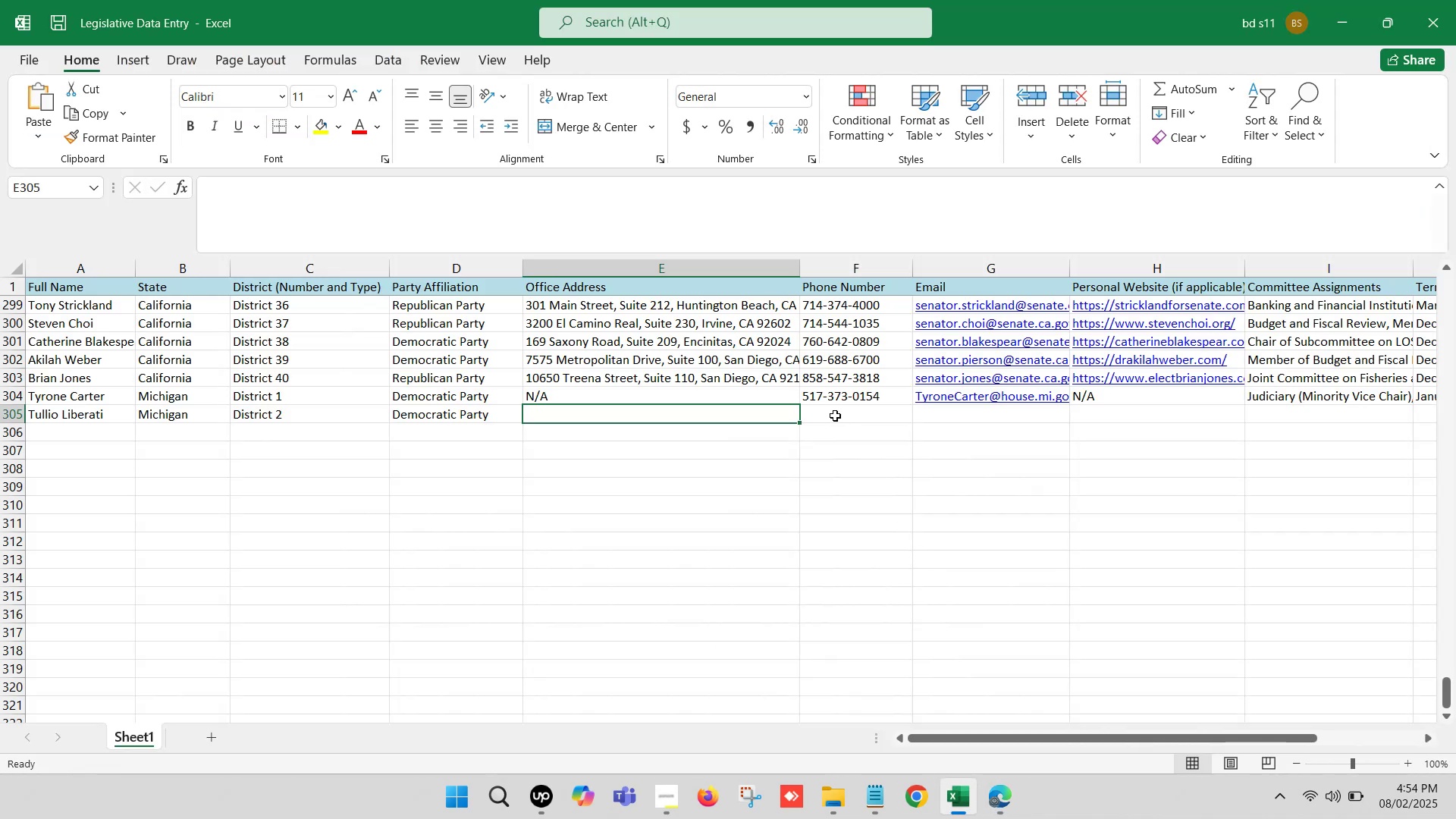 
key(Control+ControlLeft)
 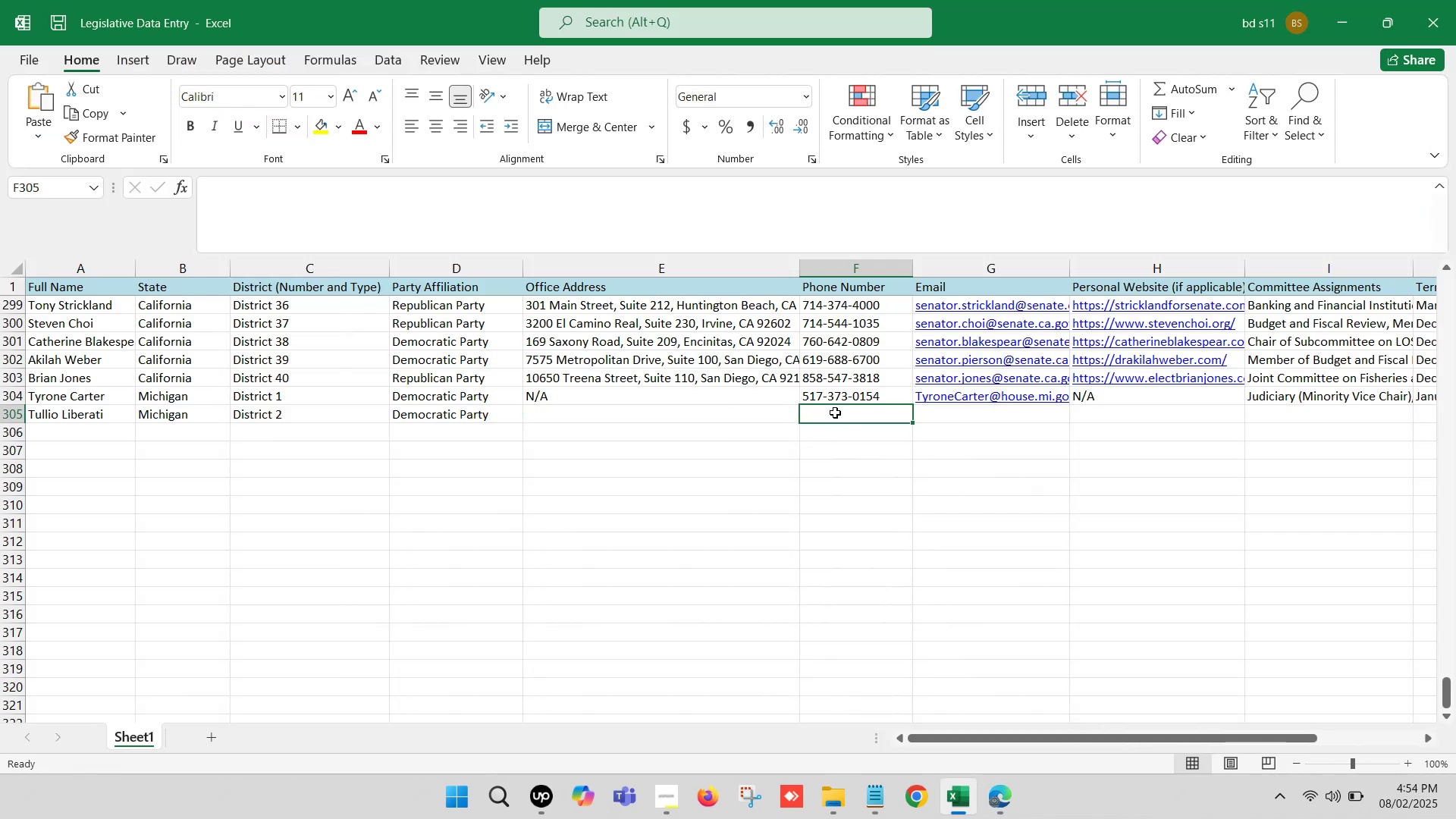 
left_click([835, 413])
 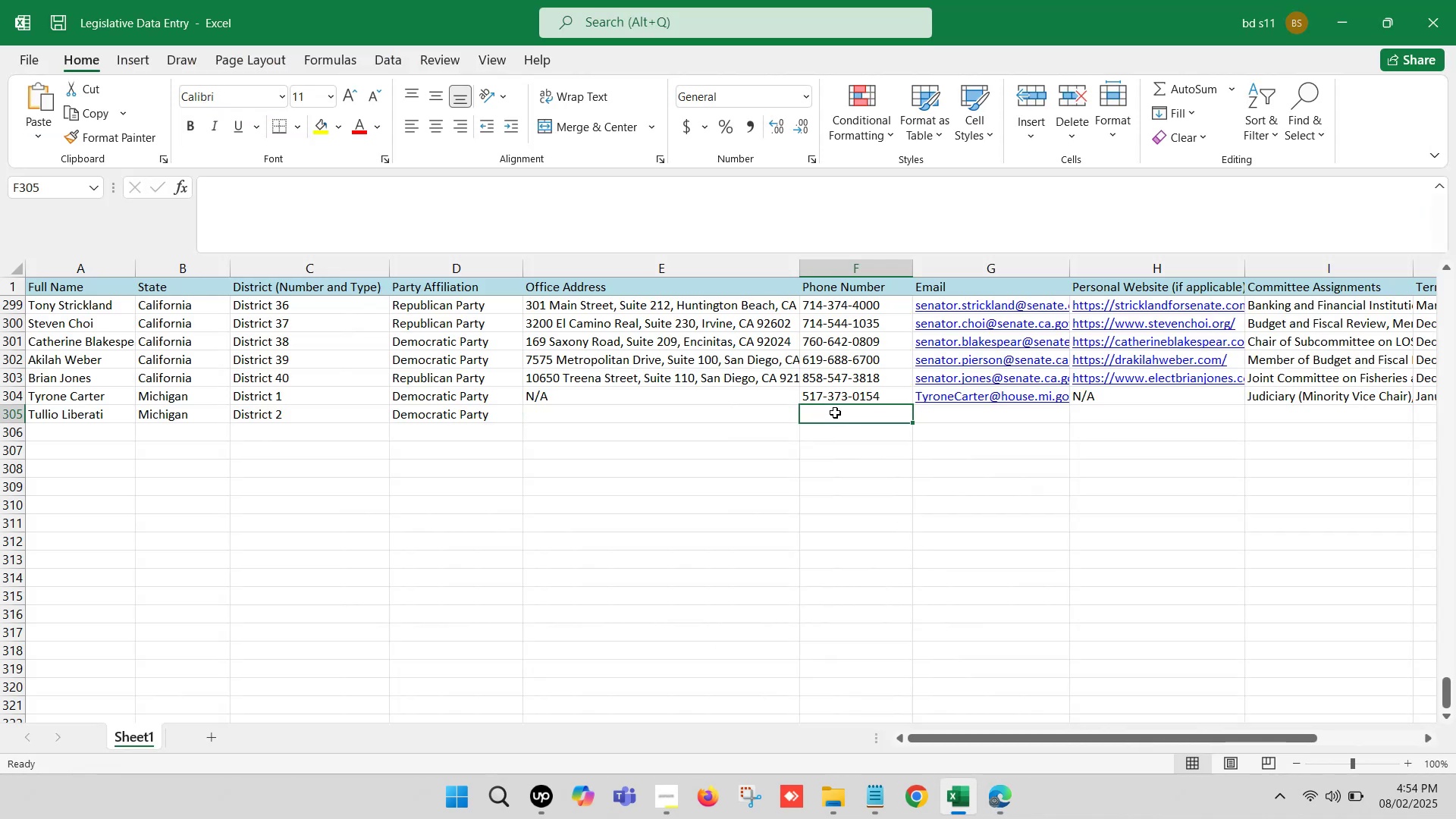 
left_click([835, 413])
 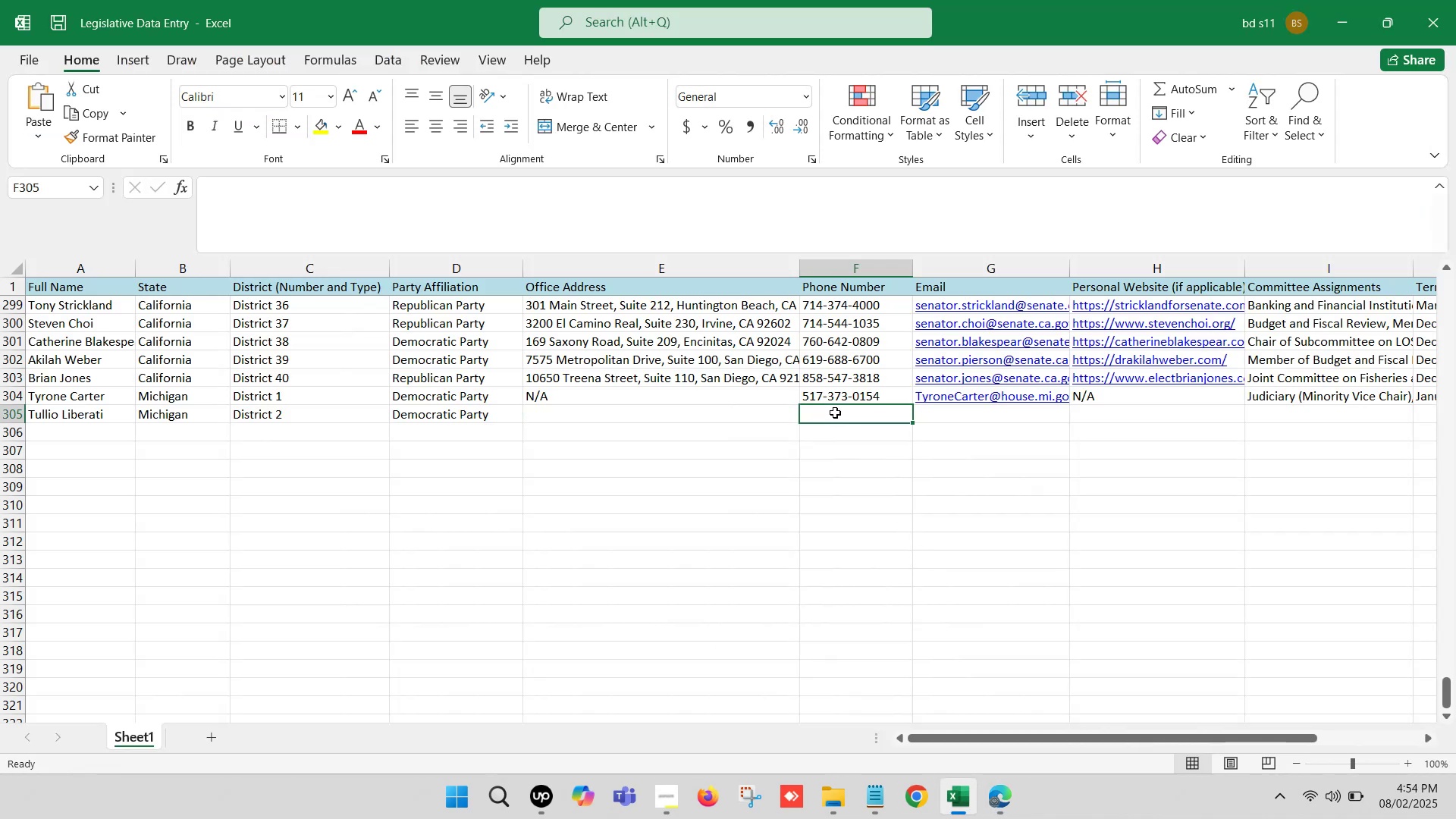 
double_click([835, 413])
 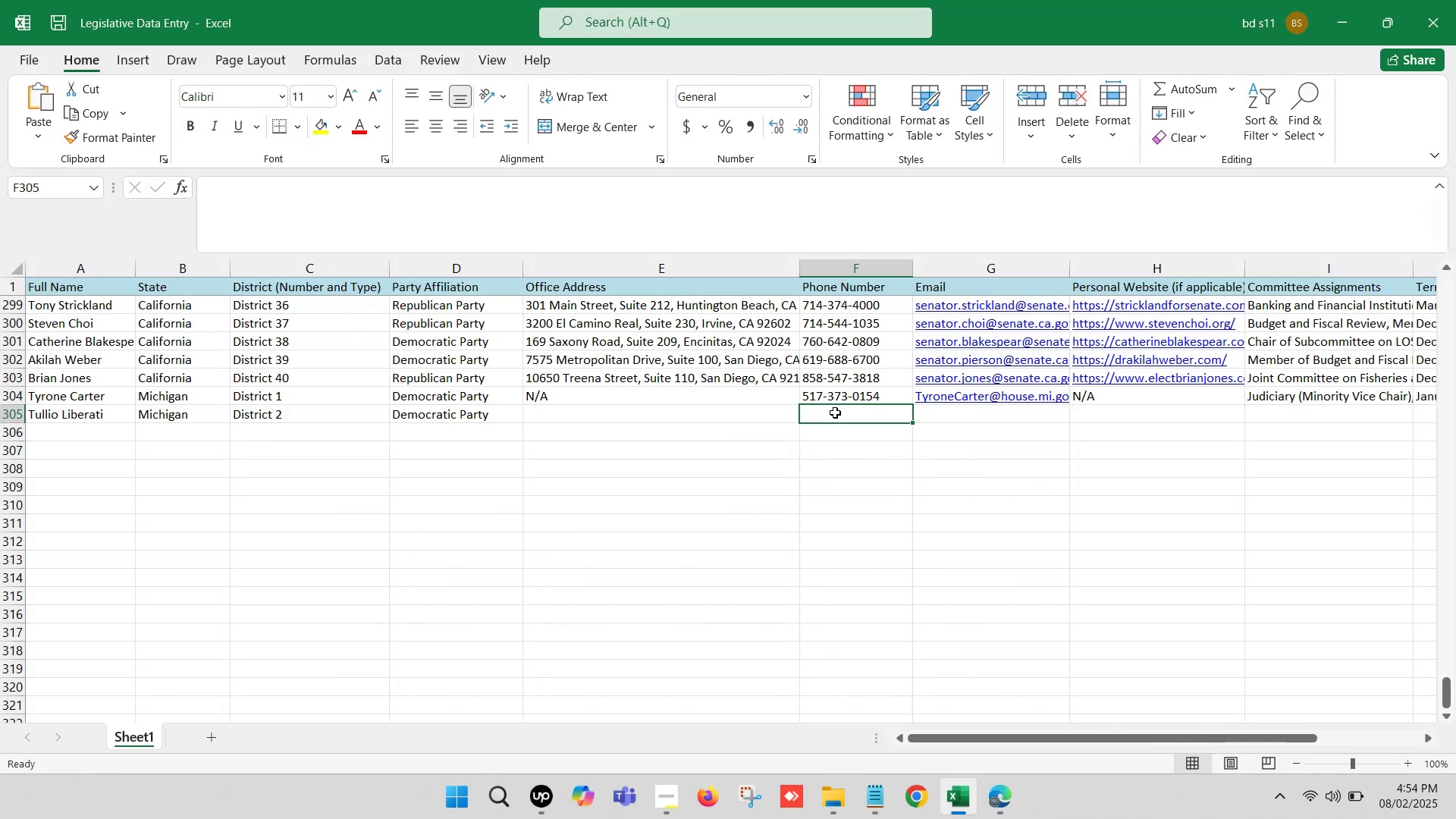 
key(Control+V)
 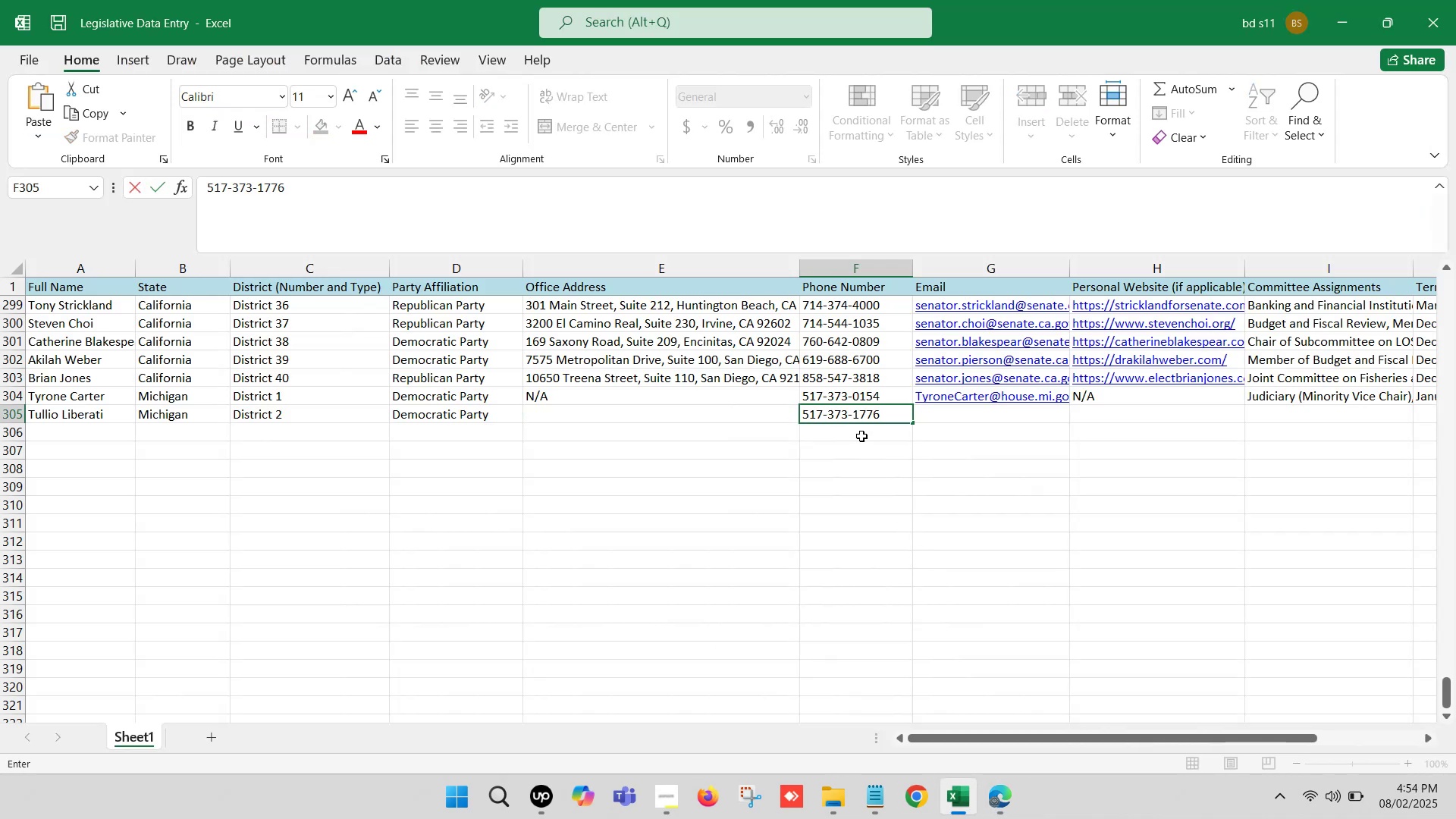 
left_click([855, 439])
 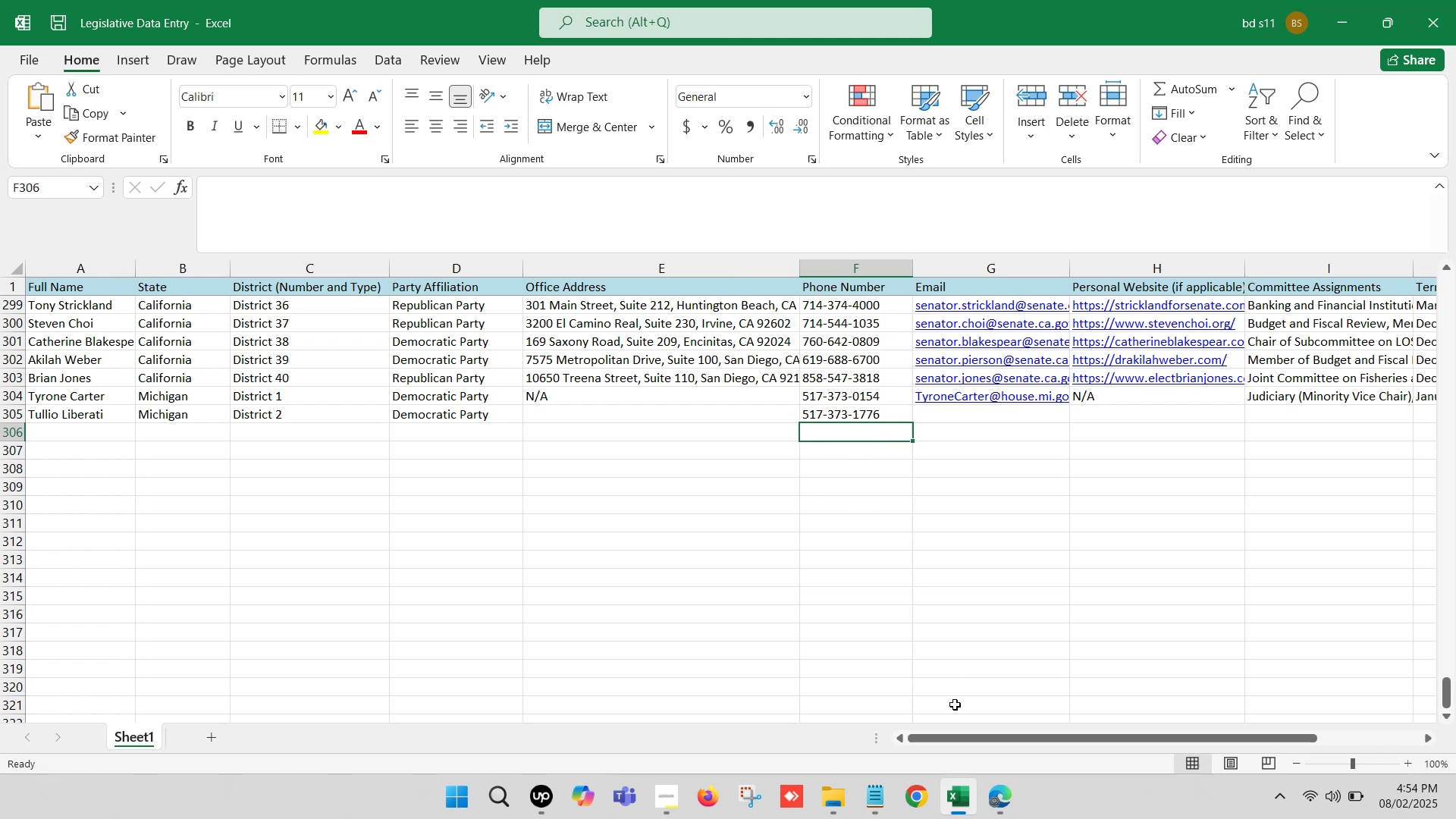 
left_click([967, 809])
 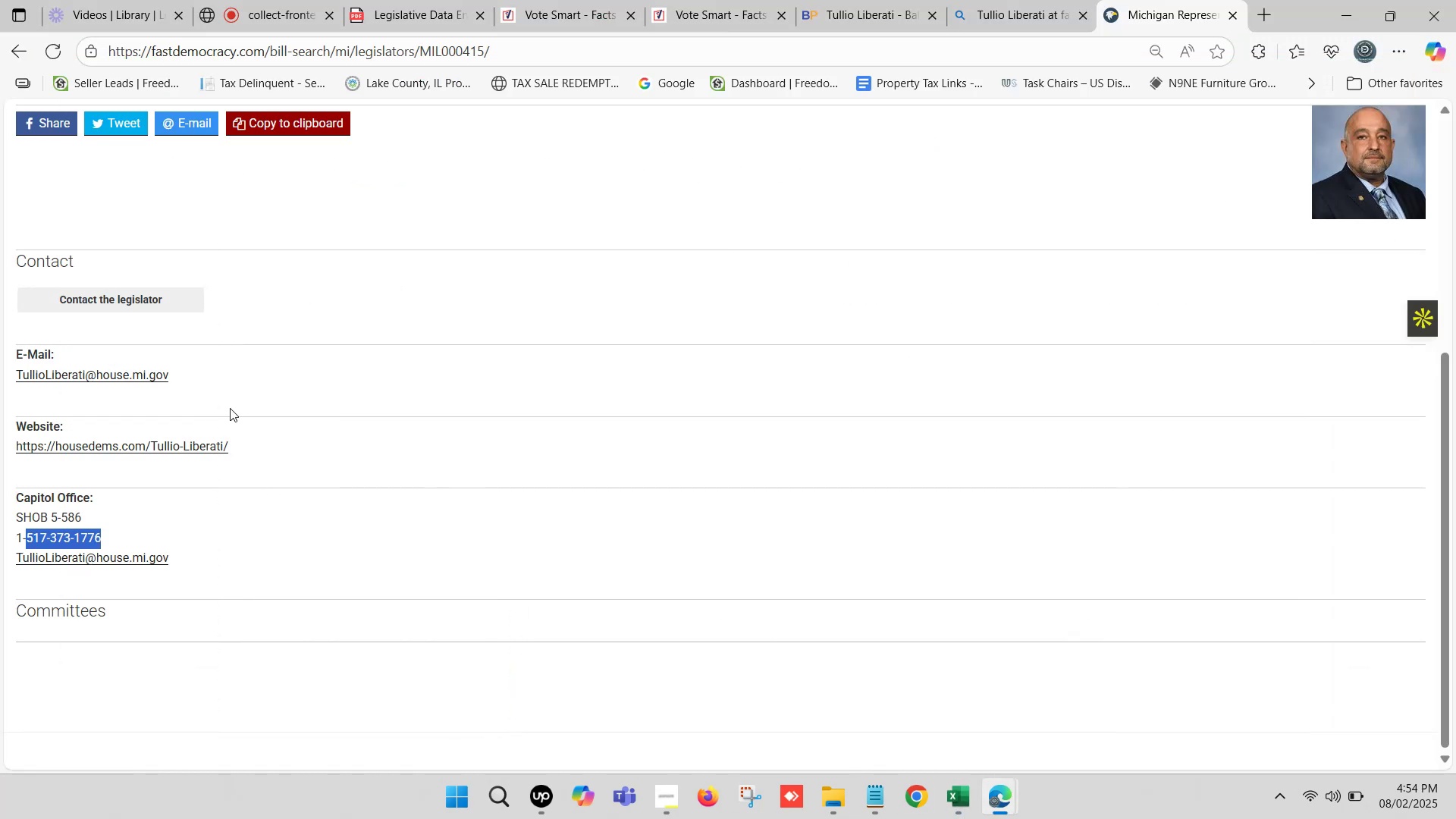 
right_click([144, 373])
 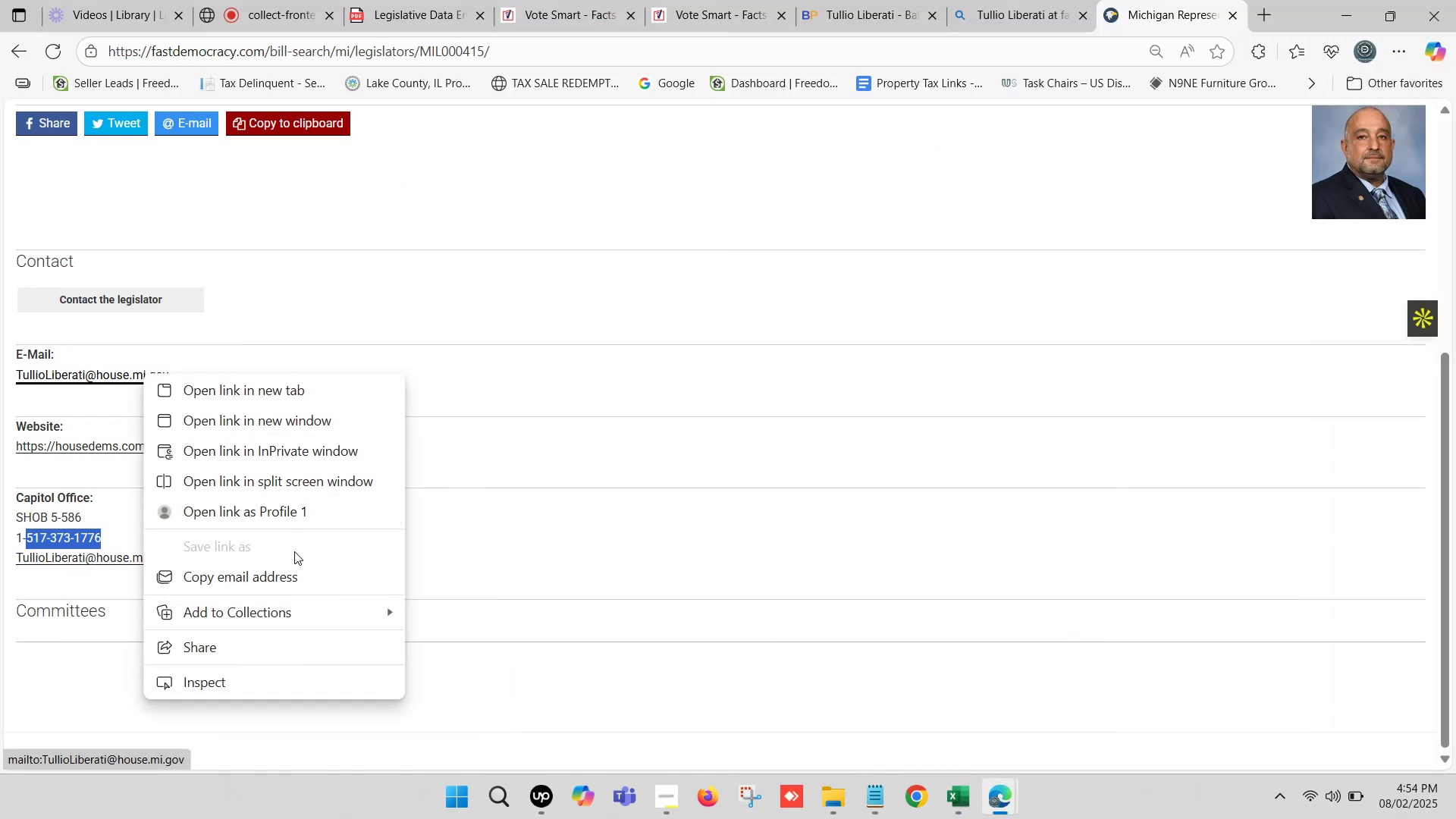 
left_click([293, 579])
 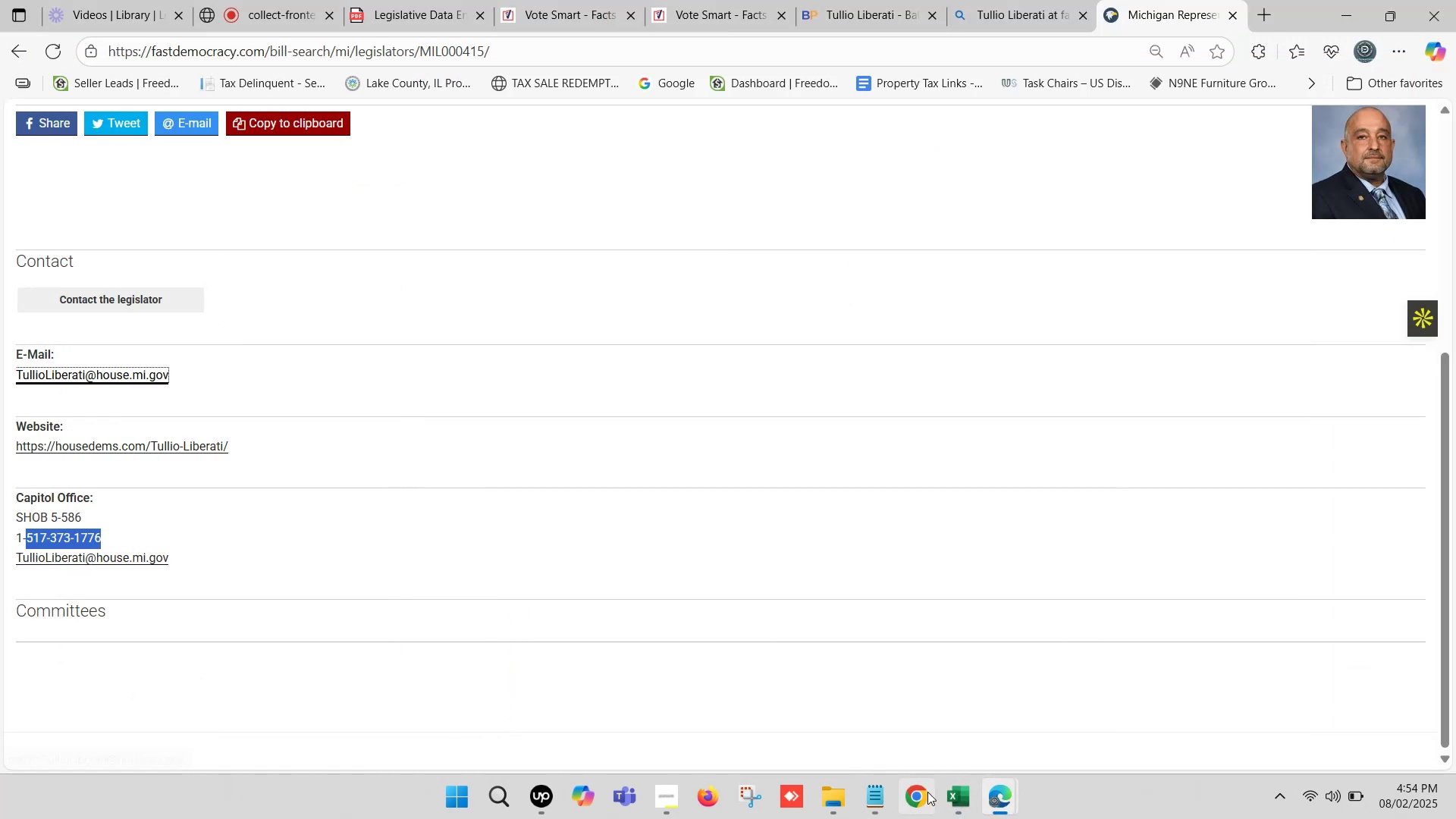 
left_click([968, 813])
 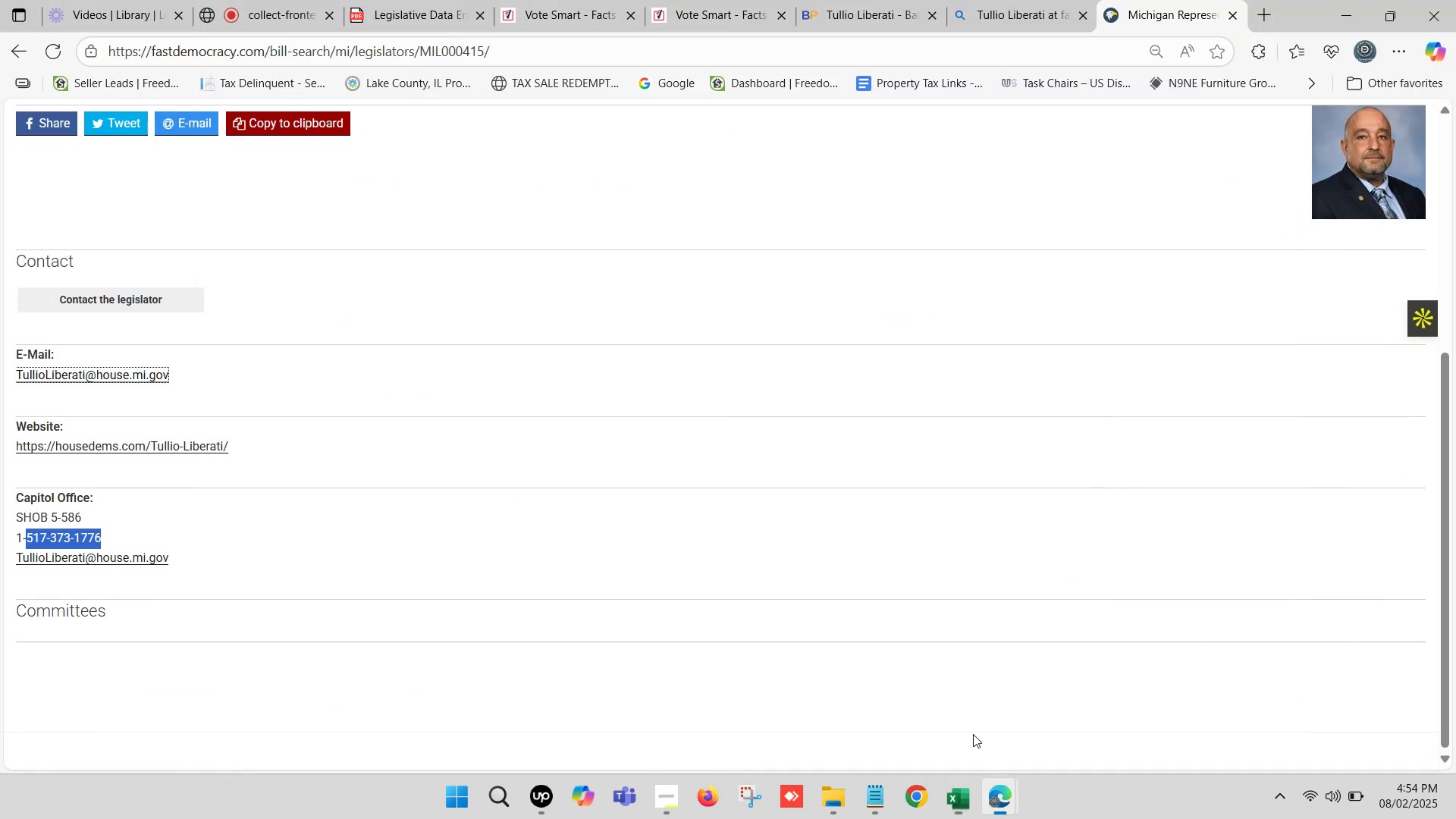 
double_click([867, 0])
 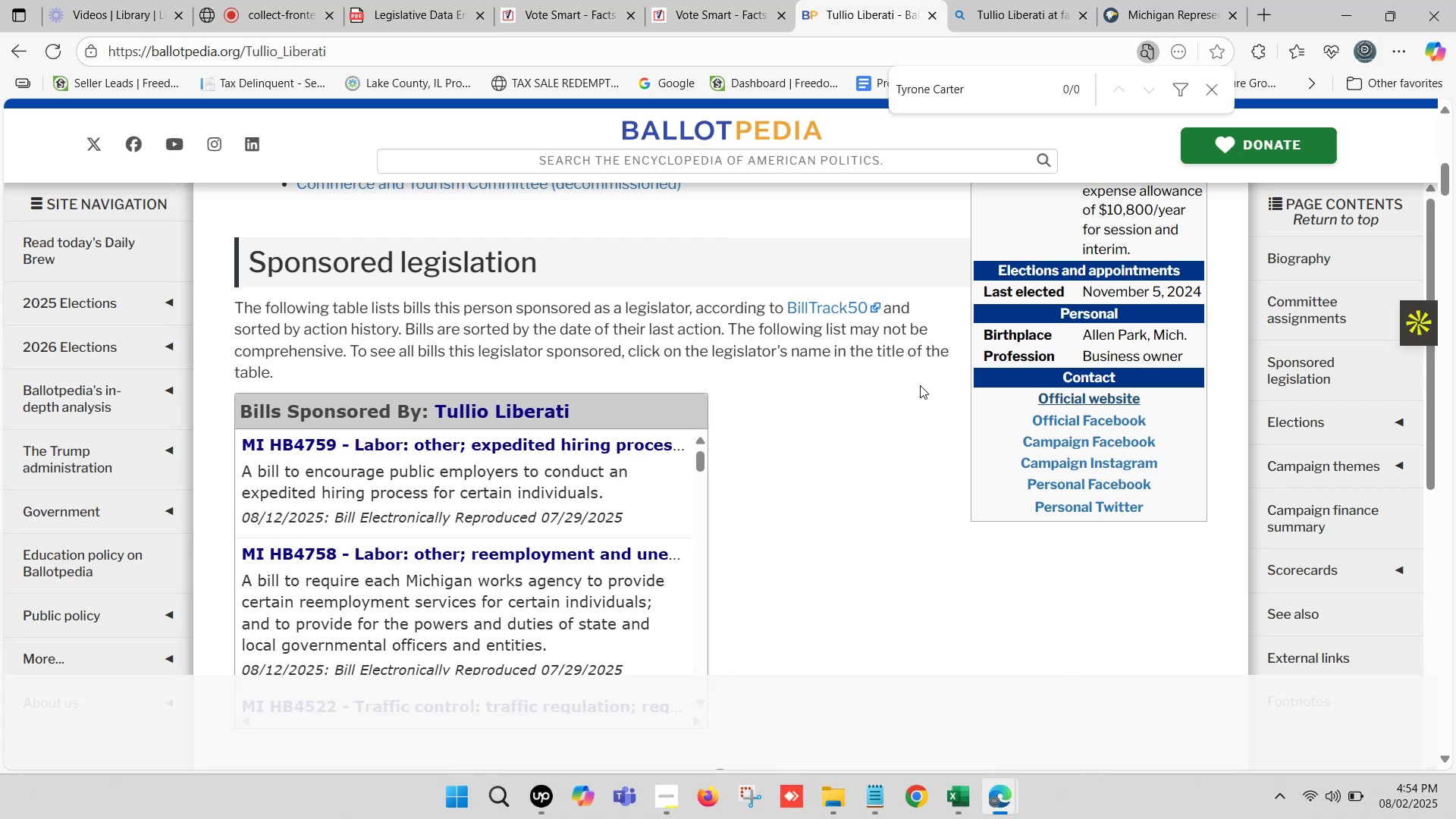 
hold_key(key=ControlLeft, duration=1.18)
left_click([1073, 400])
 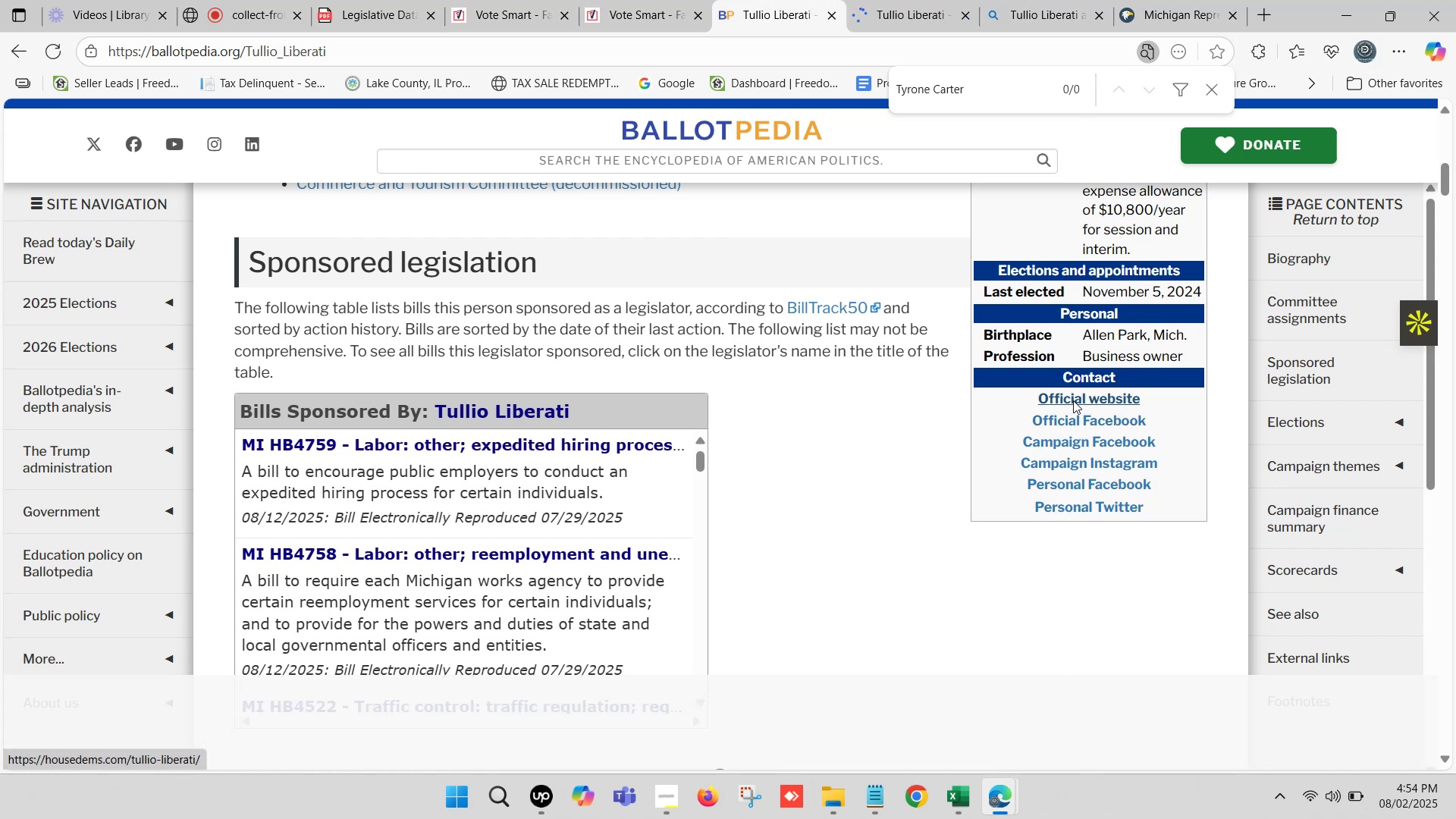 
scroll: coordinate [839, 380], scroll_direction: up, amount: 18.0
 